 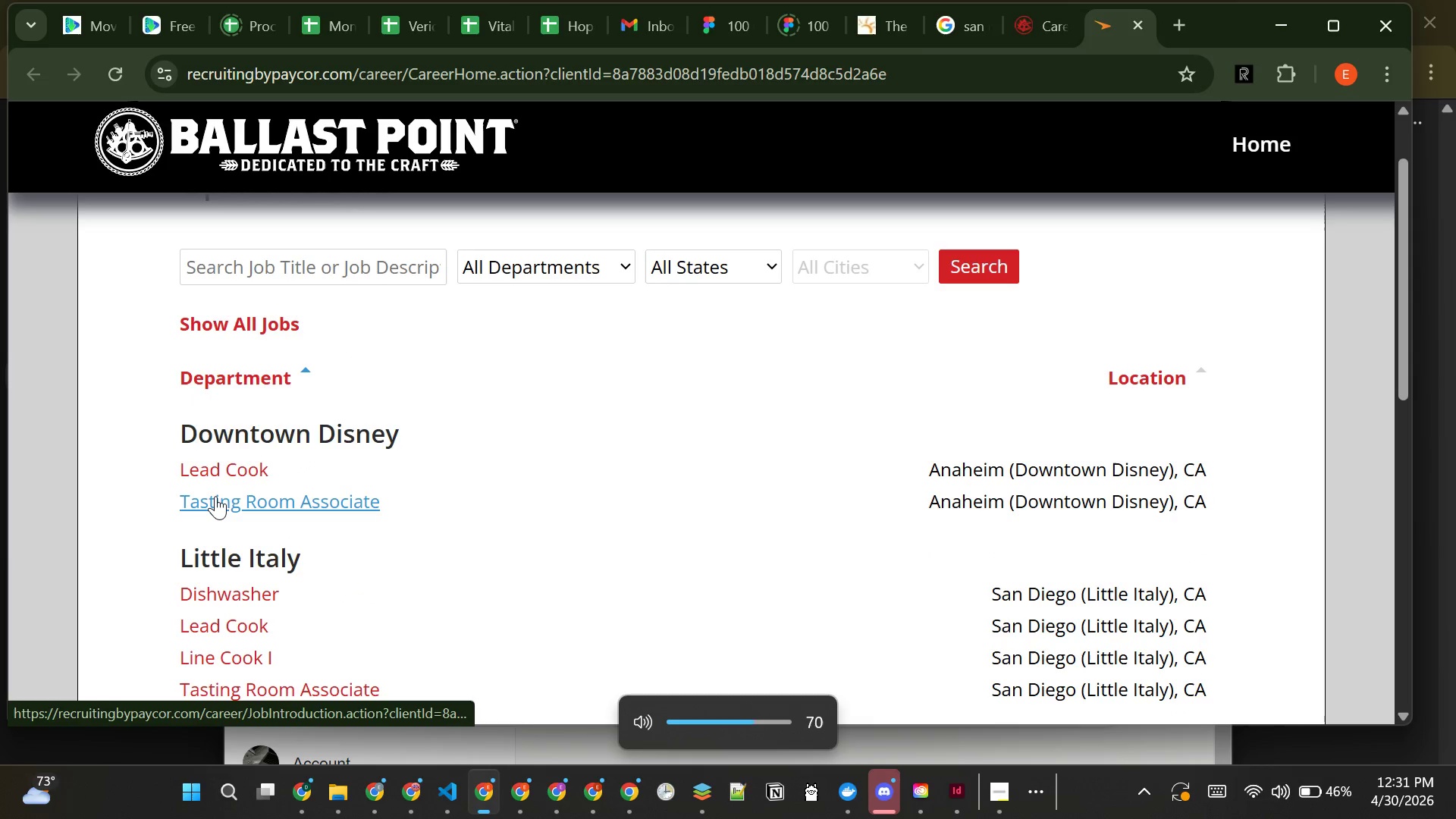 
key(VolumeDown)
 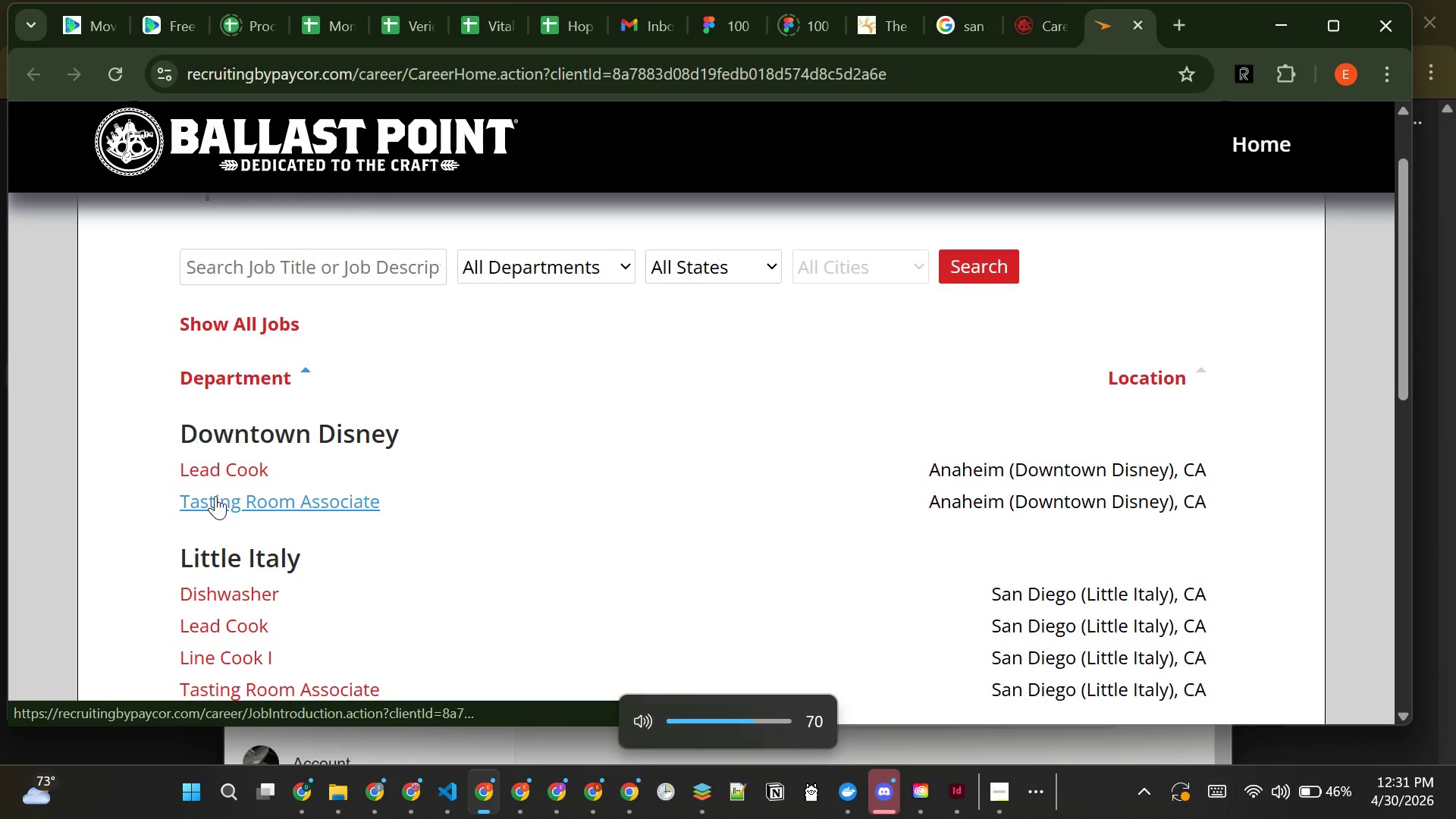 
key(VolumeDown)
 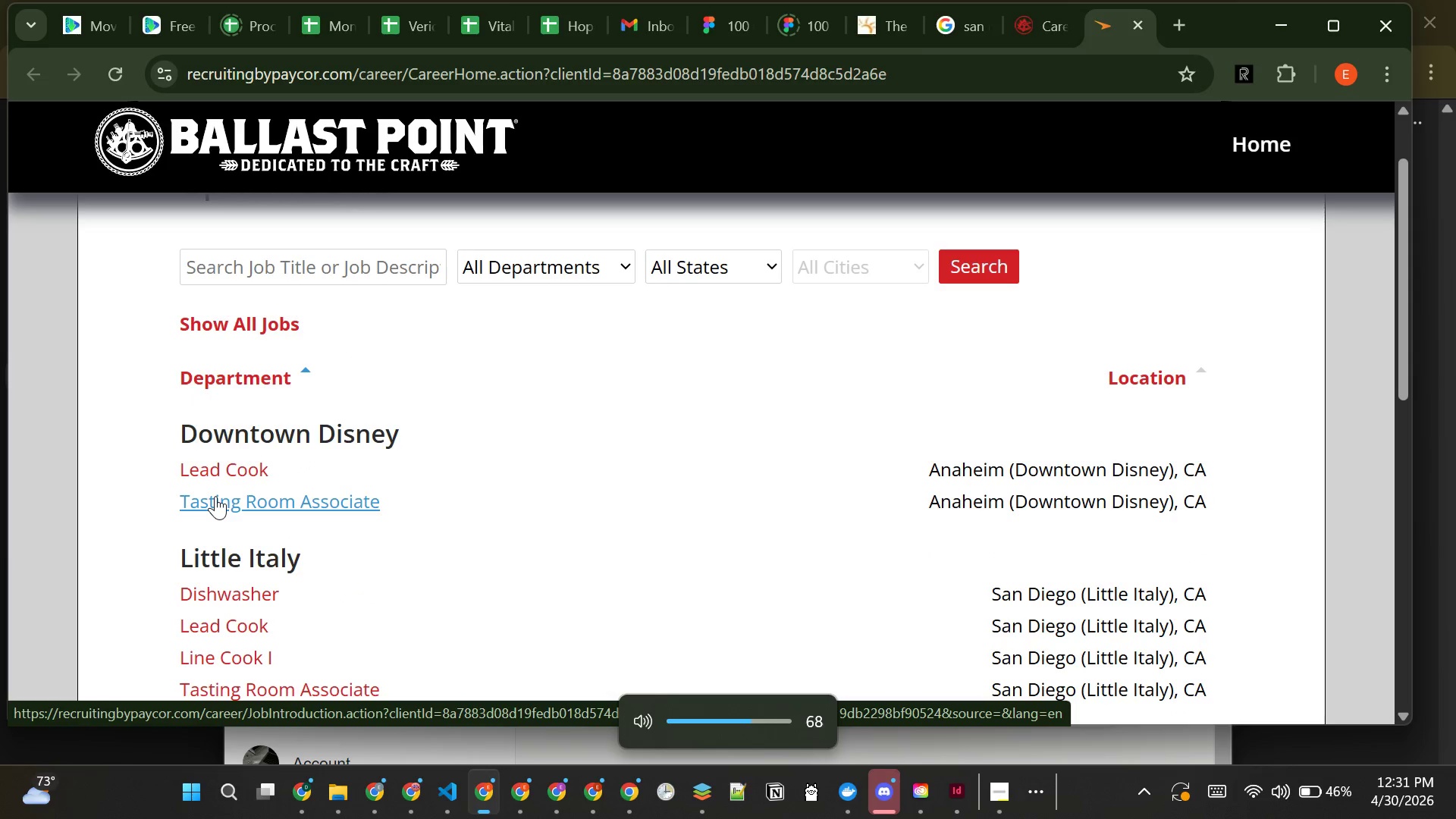 
key(VolumeDown)
 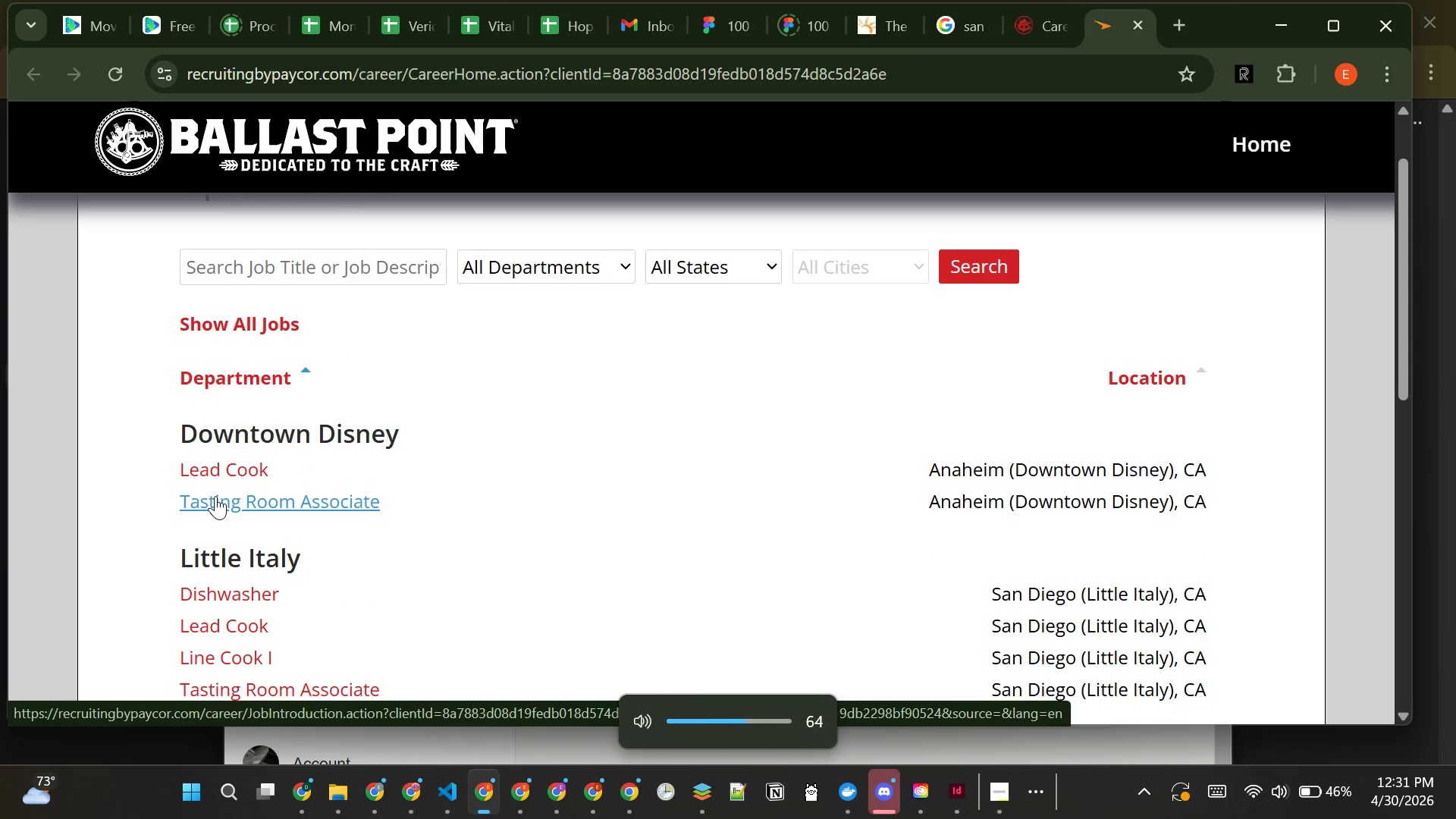 
key(VolumeDown)
 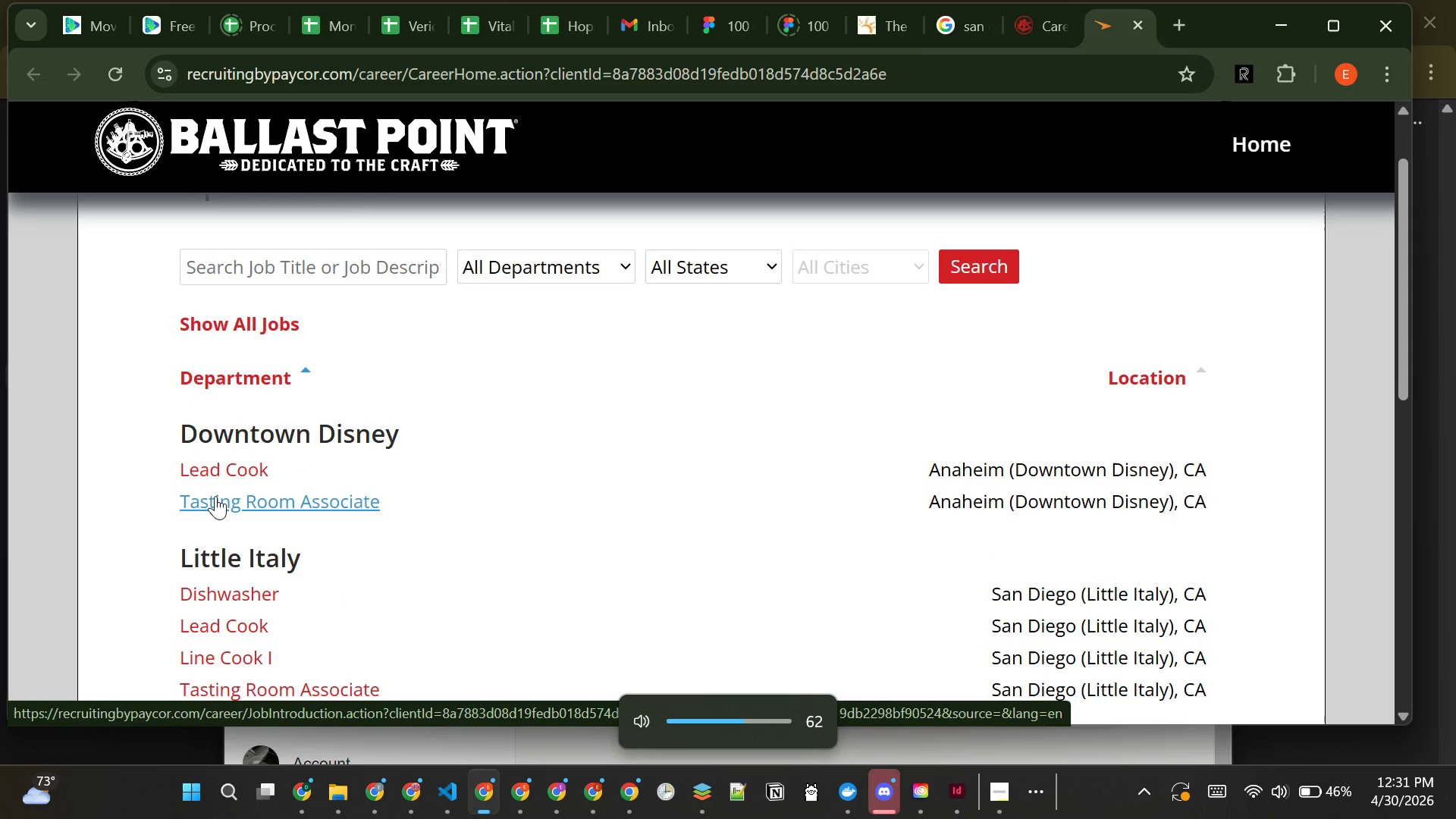 
key(VolumeDown)
 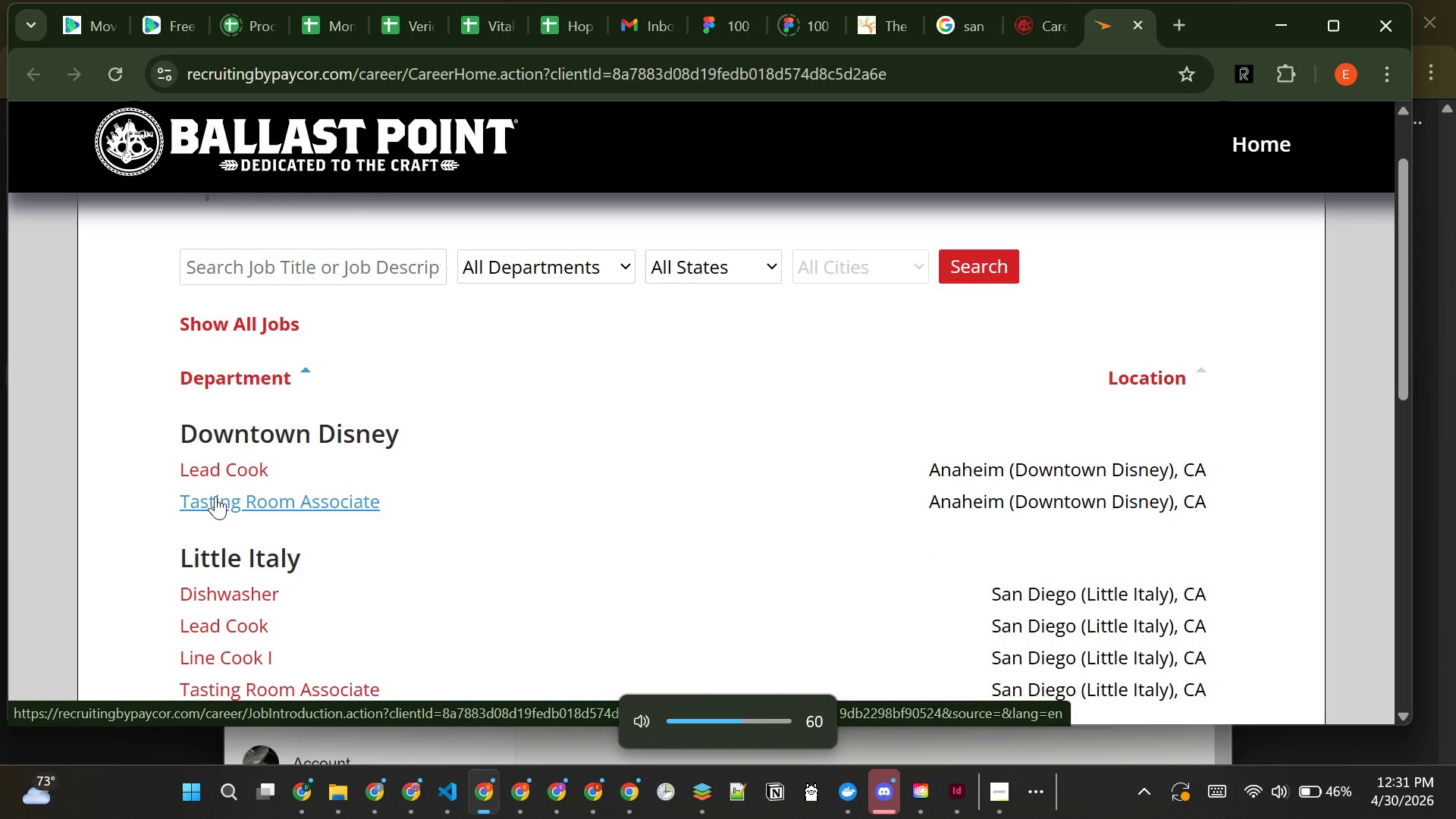 
key(VolumeDown)
 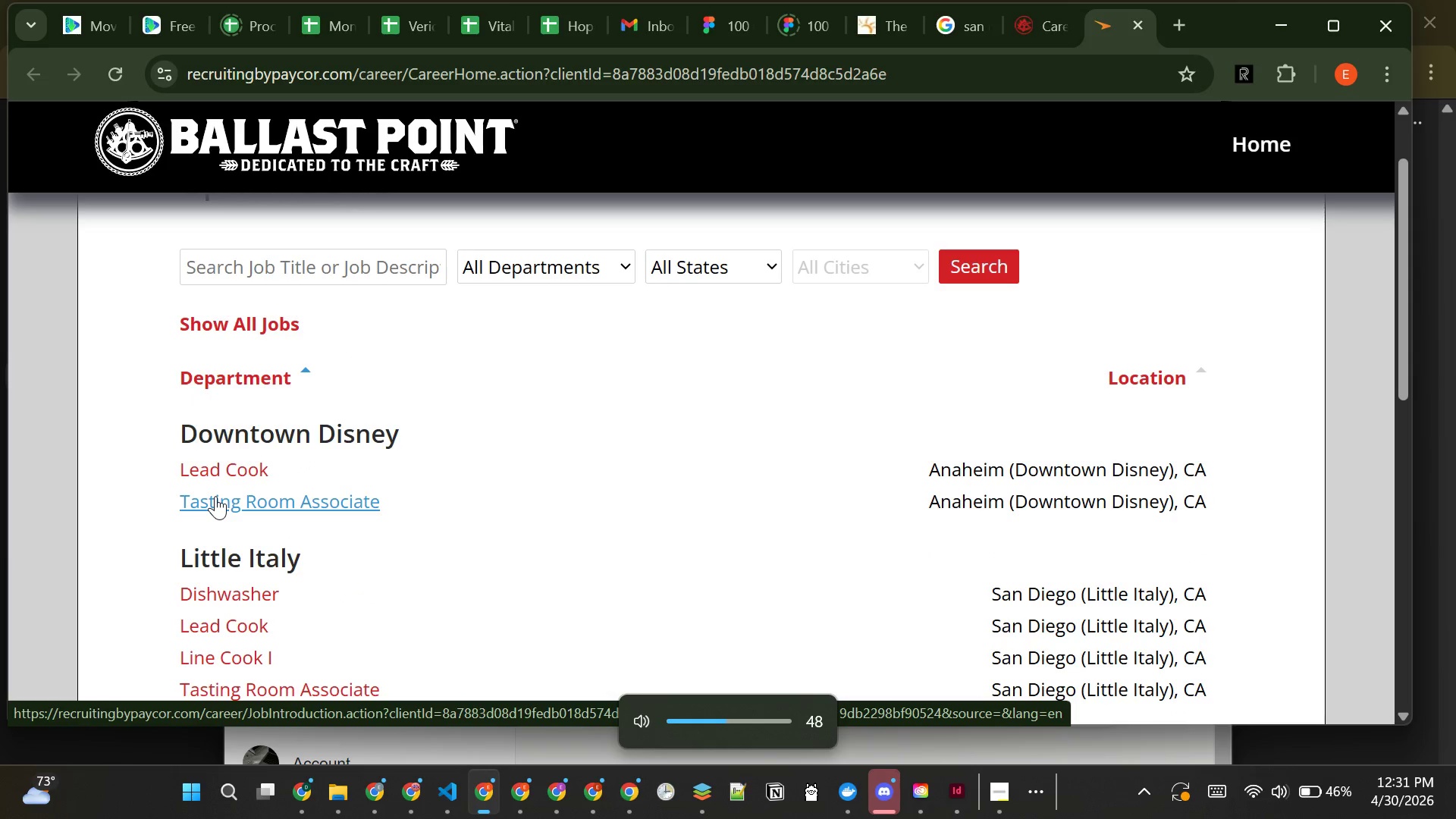 
key(VolumeDown)
 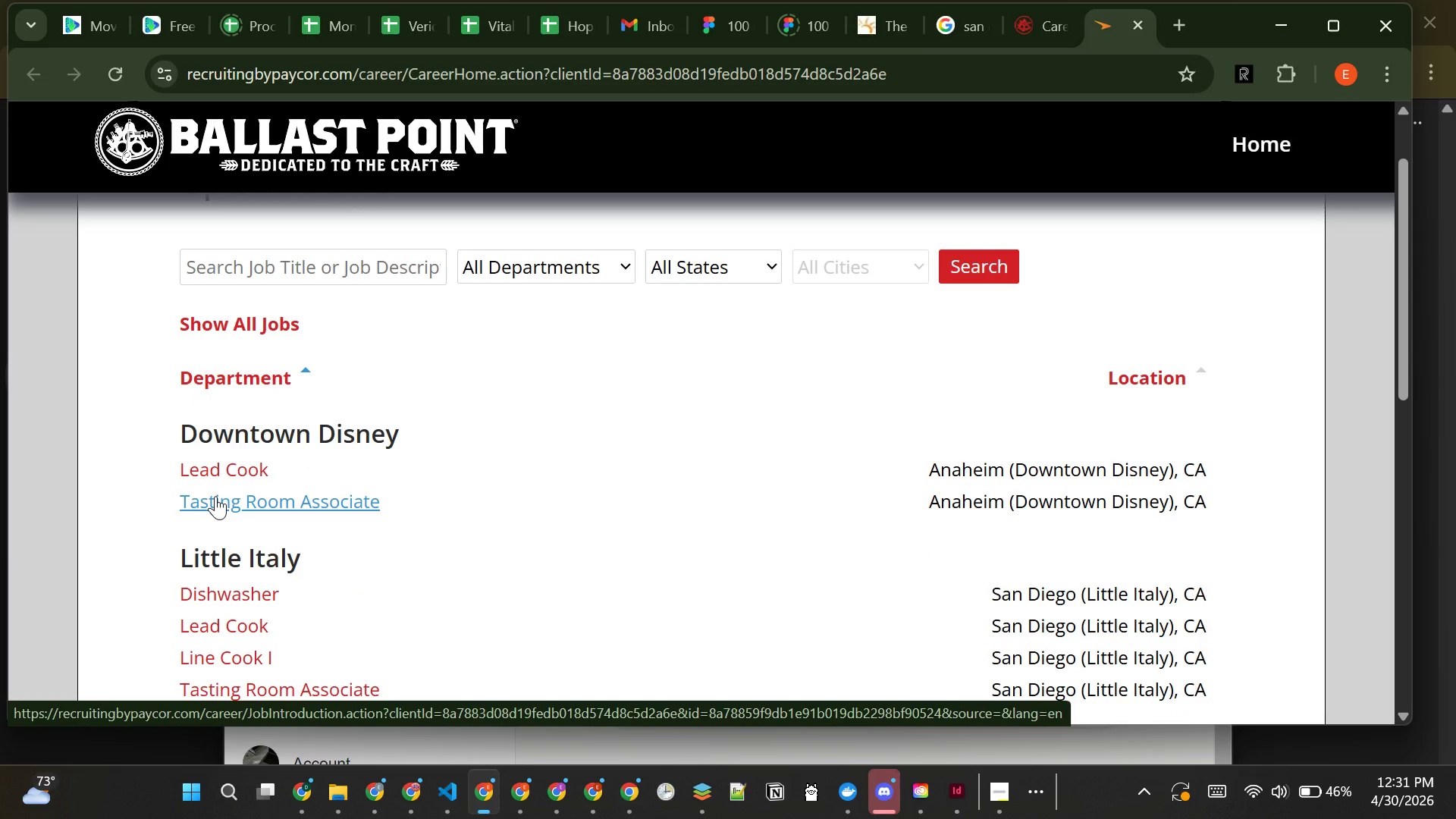 
left_click([215, 496])
 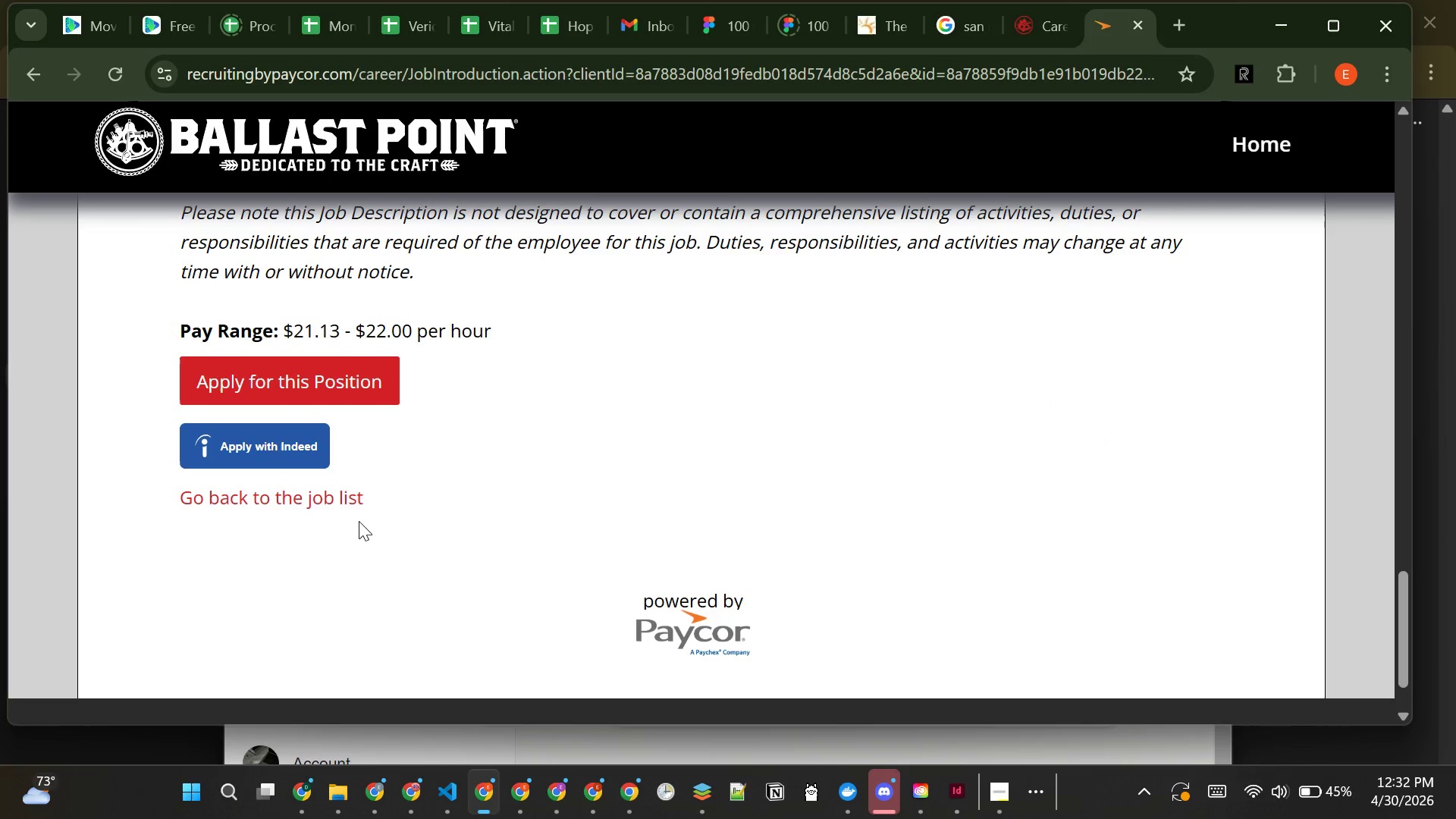 
wait(29.17)
 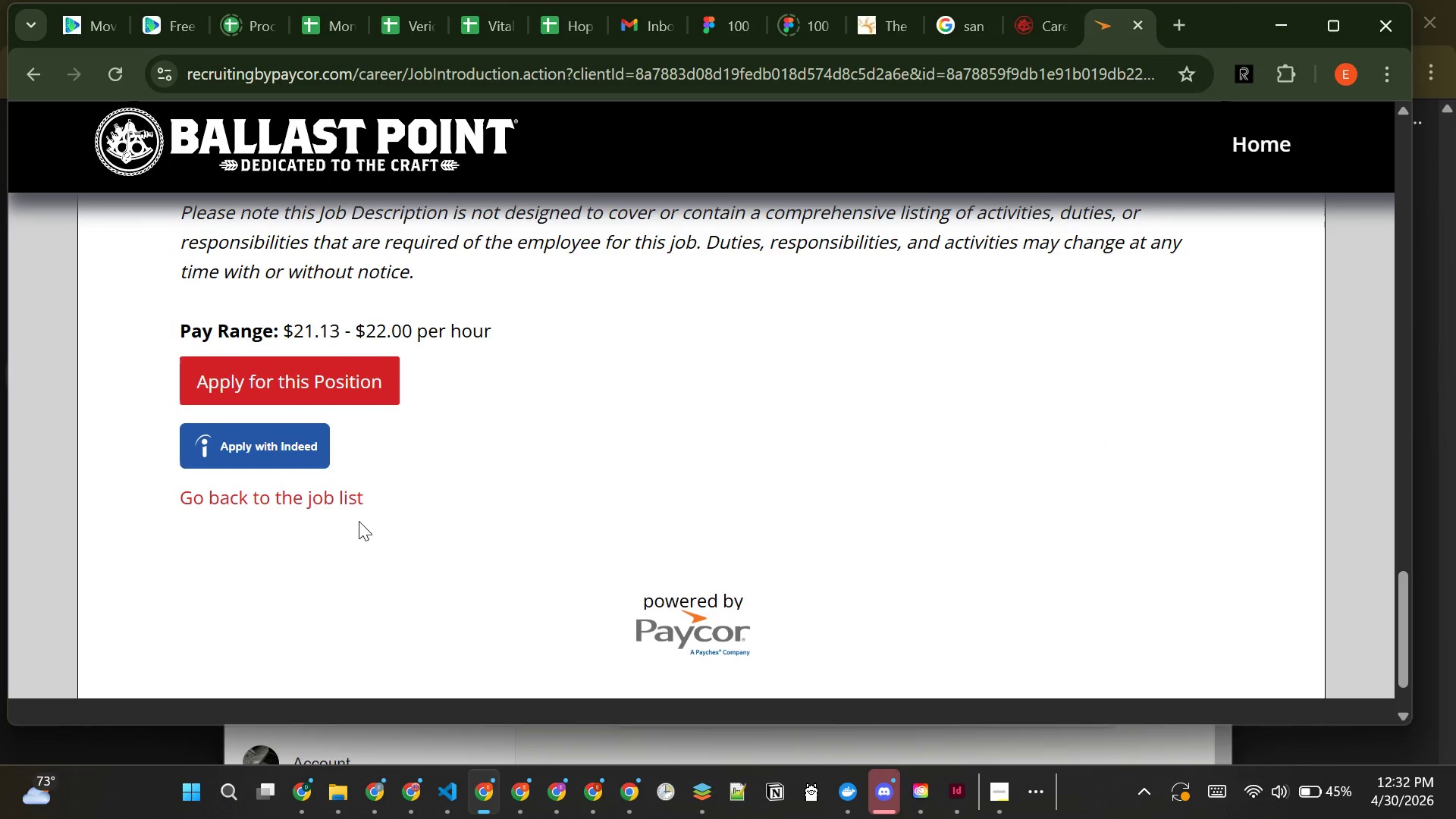 
left_click([270, 503])
 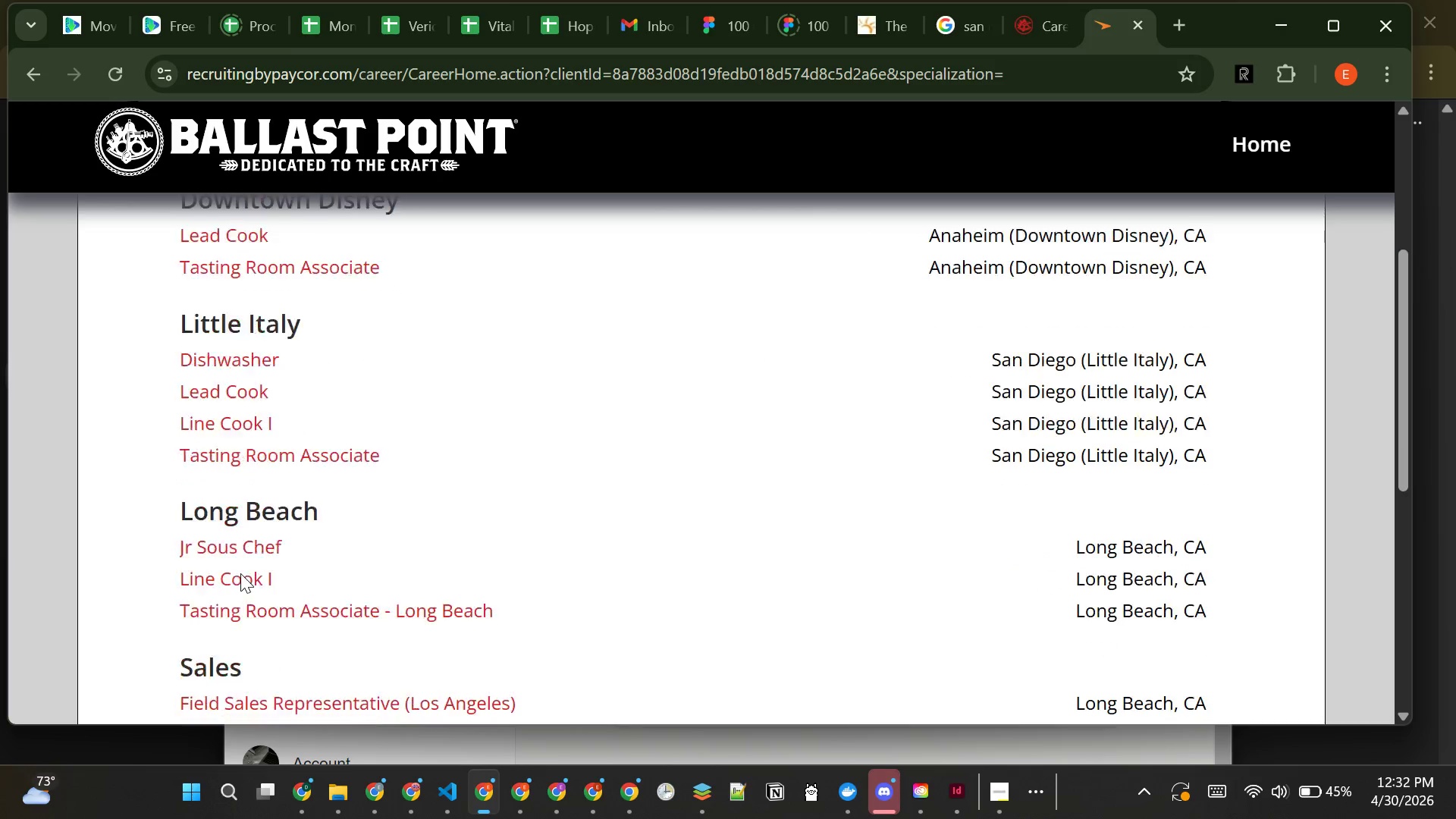 
wait(13.03)
 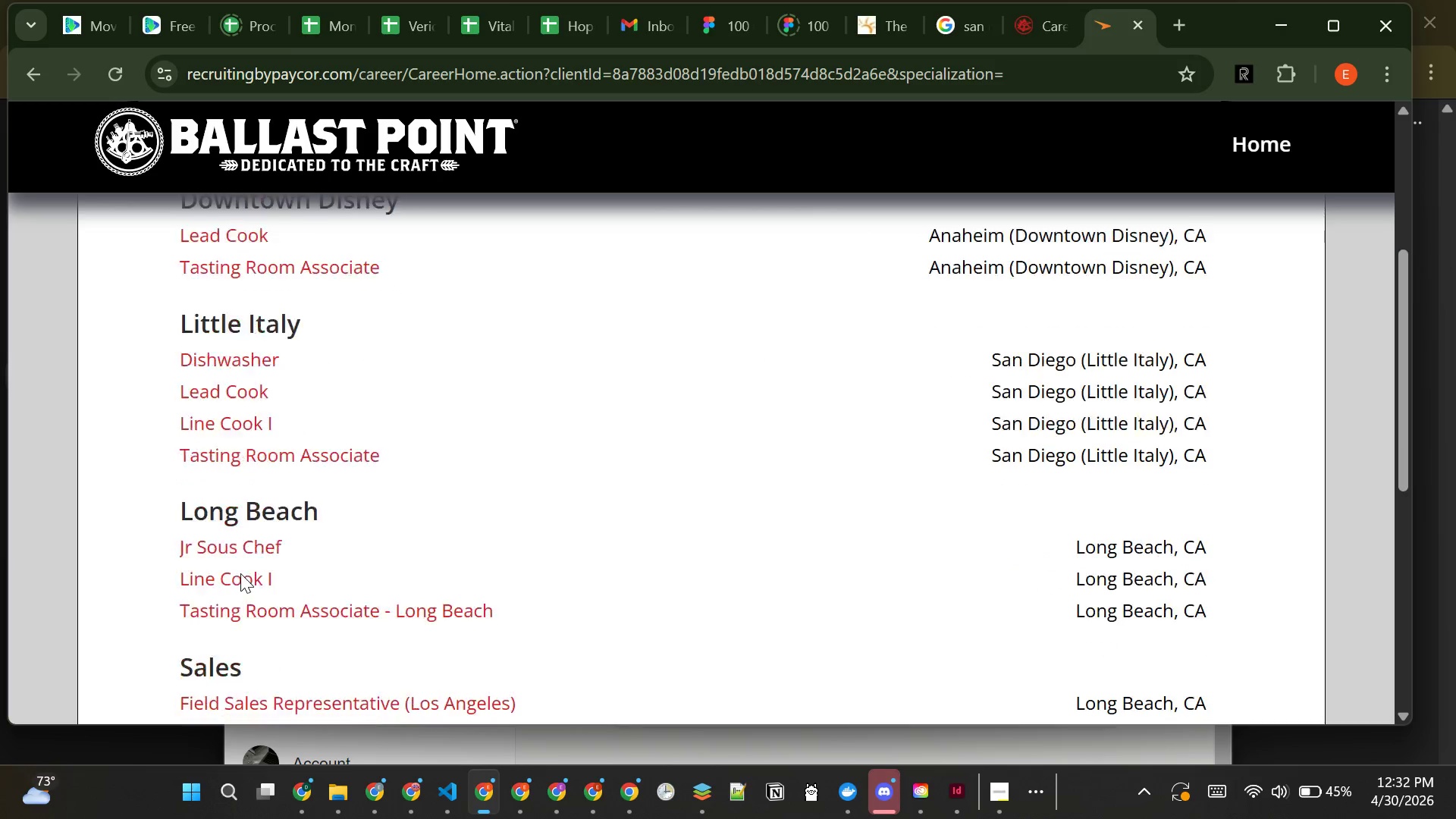 
left_click([220, 548])
 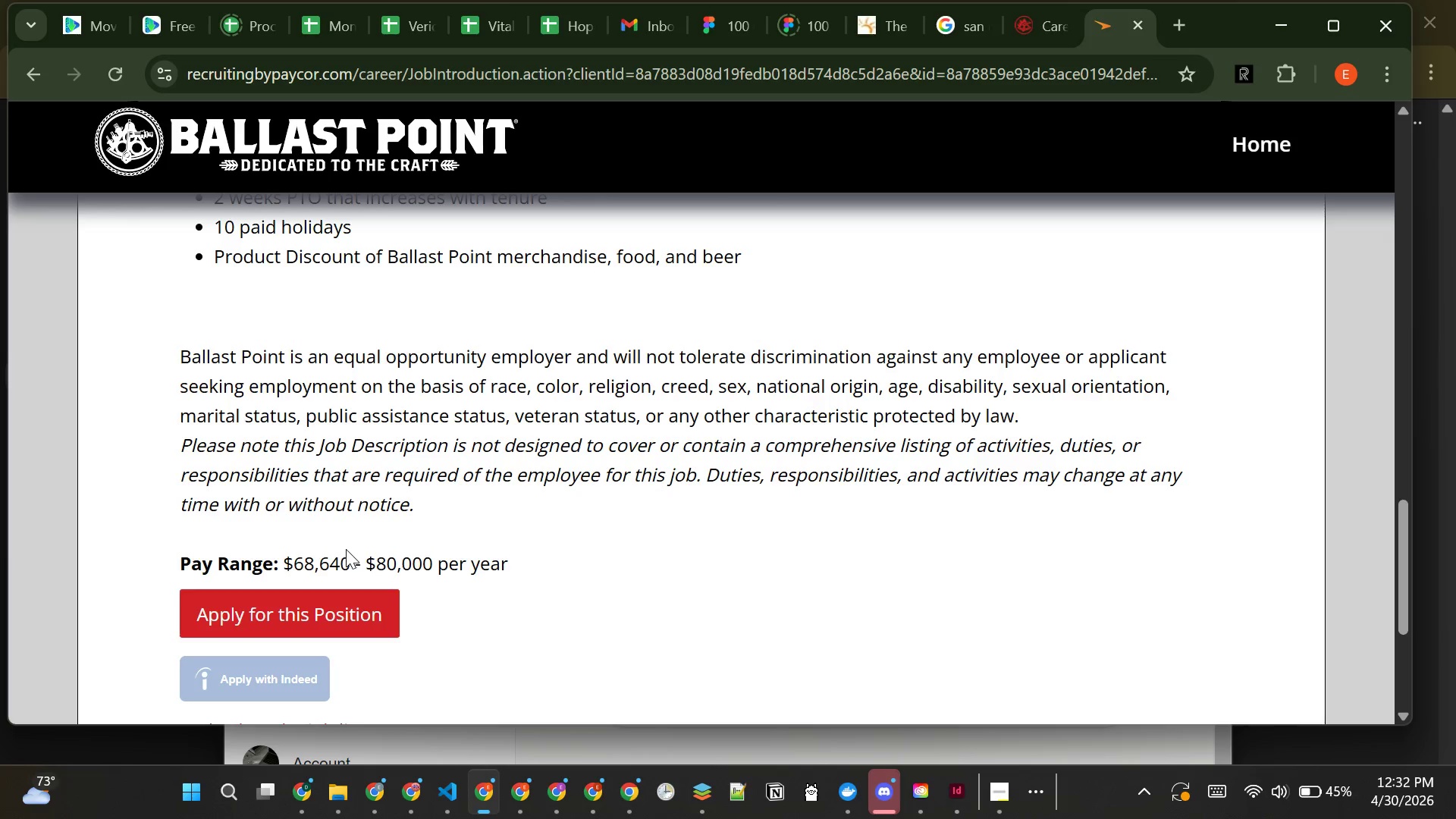 
wait(25.86)
 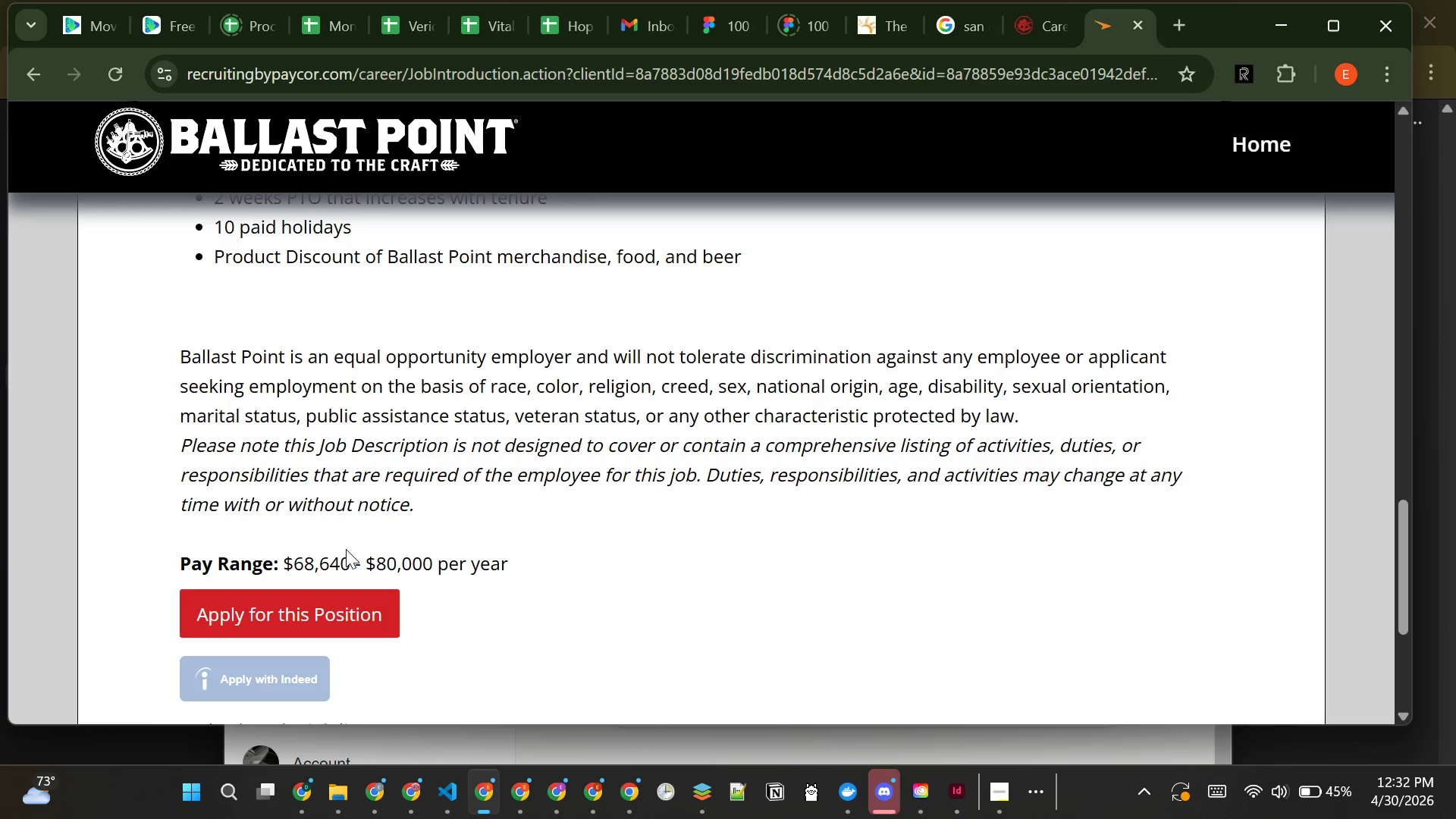 
left_click([563, 17])
 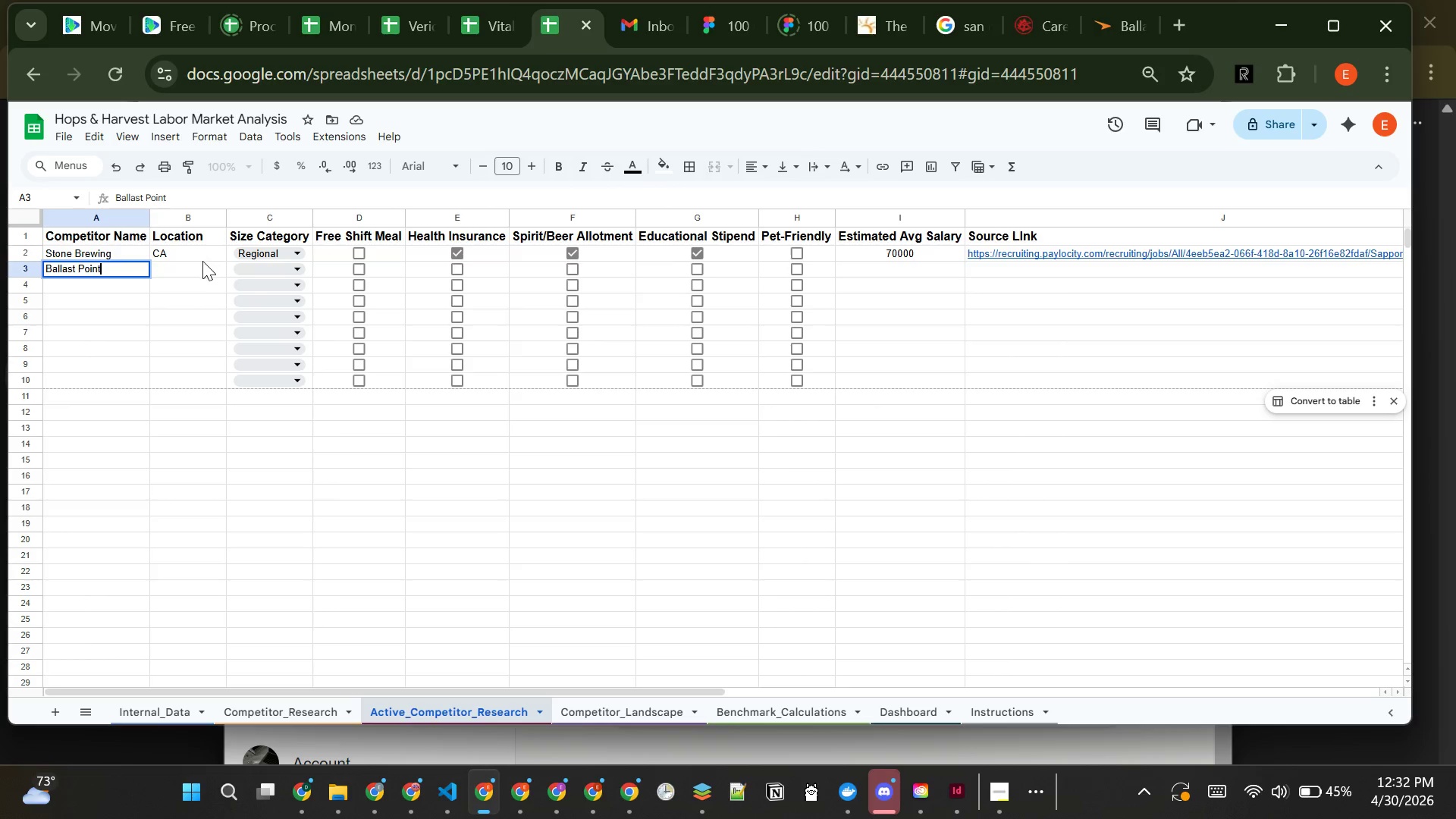 
left_click([193, 268])
 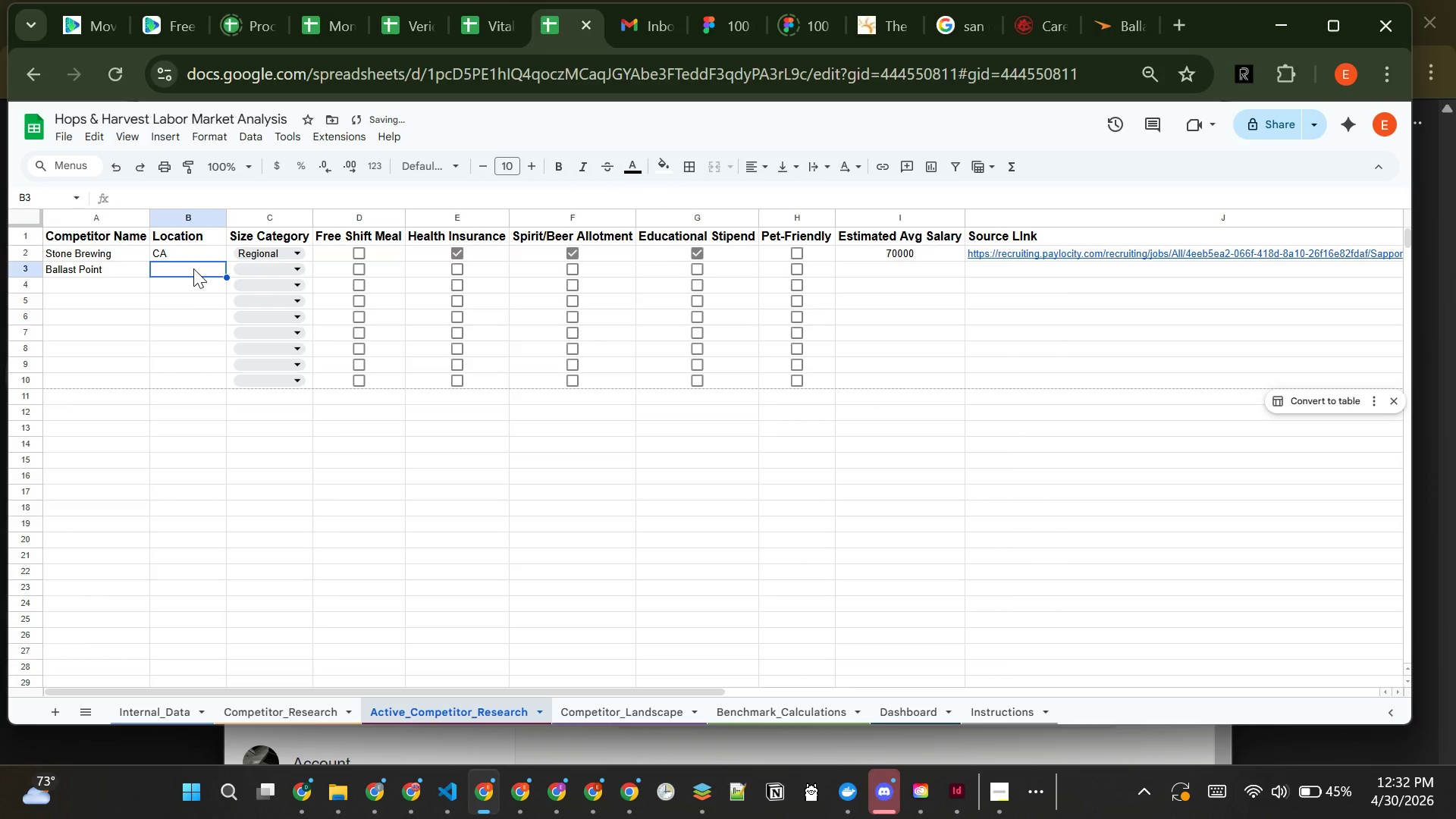 
hold_key(key=C, duration=0.47)
 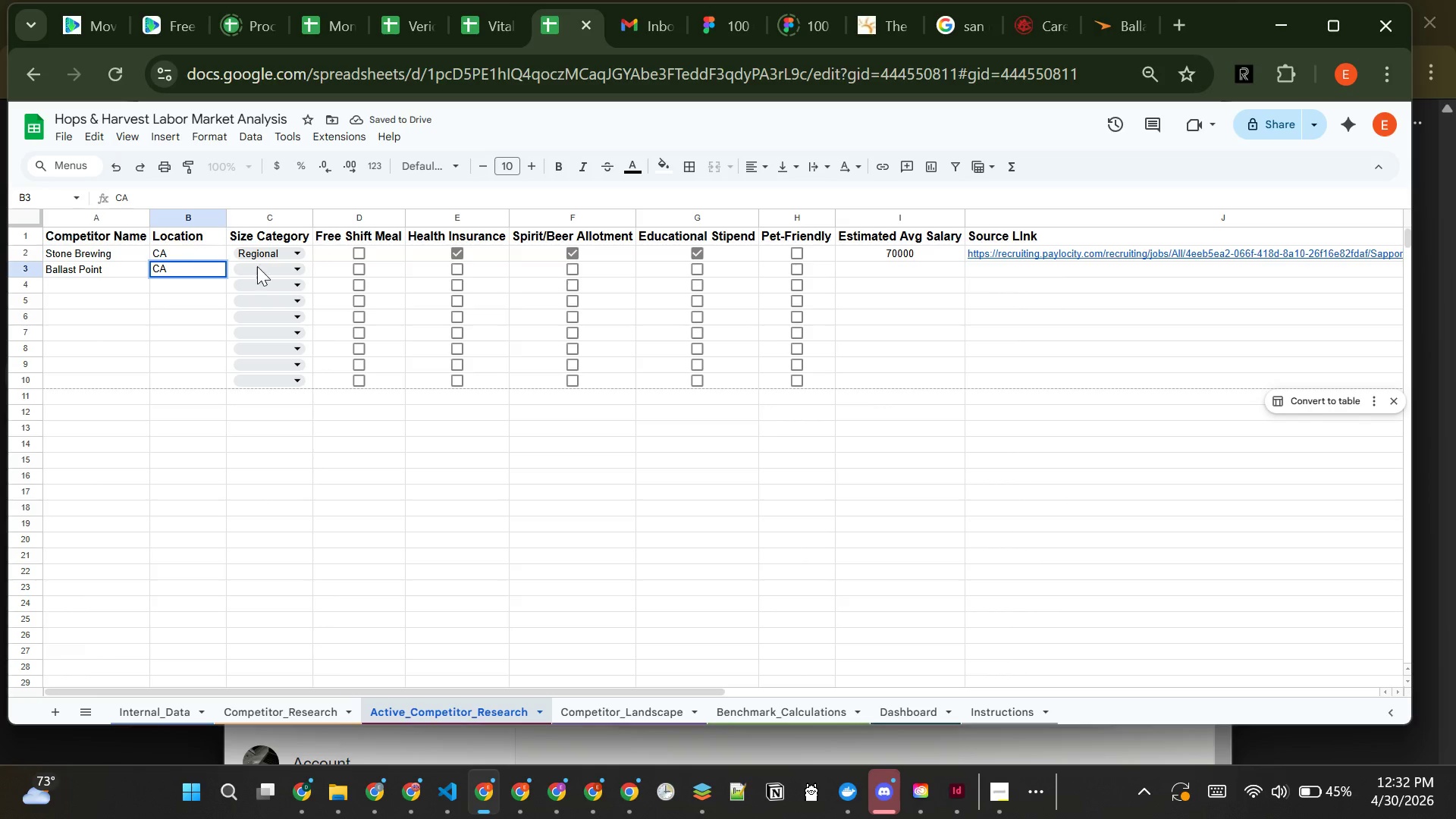 
key(Shift+A)
 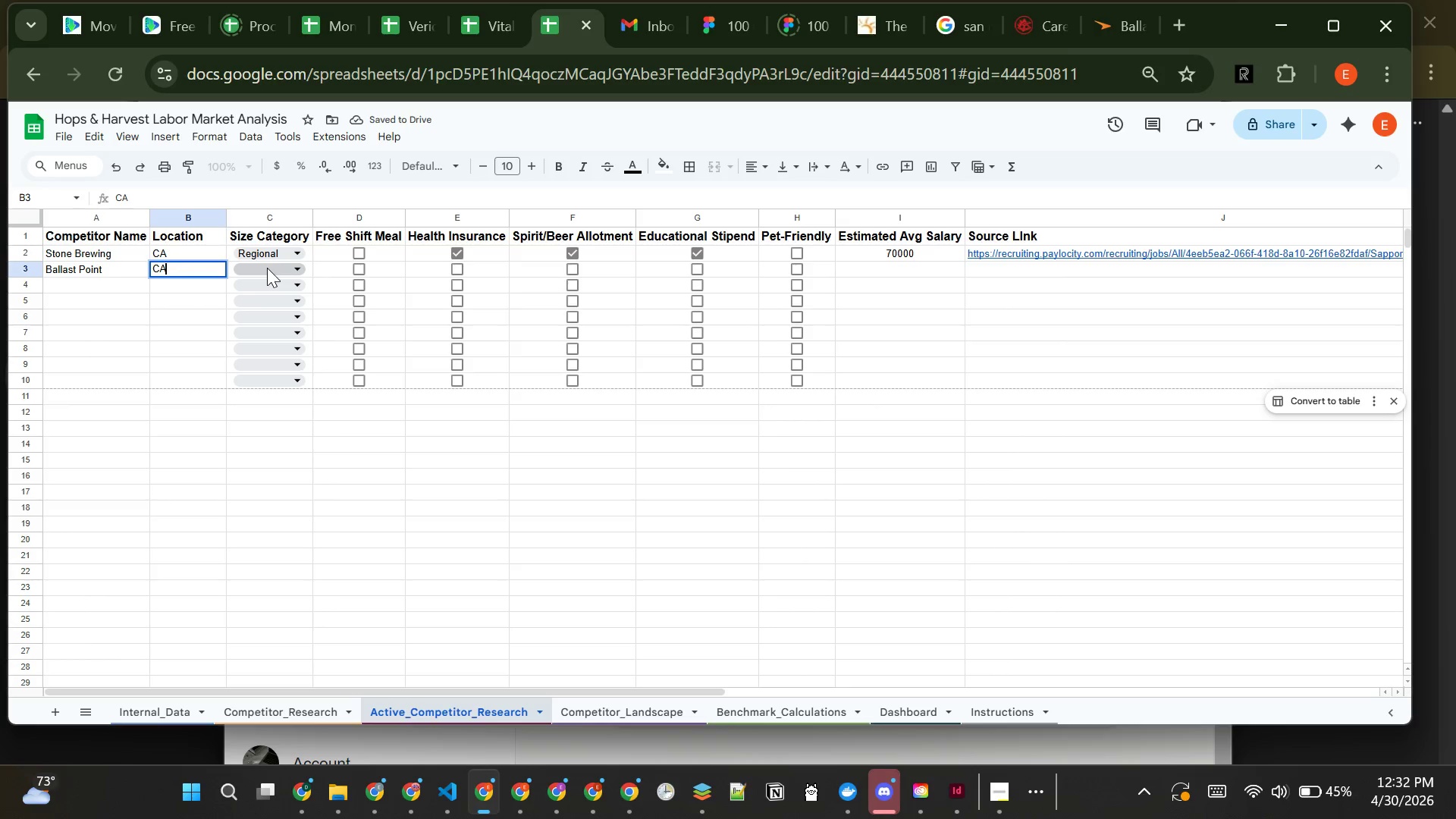 
left_click_drag(start_coordinate=[267, 268], to_coordinate=[293, 340])
 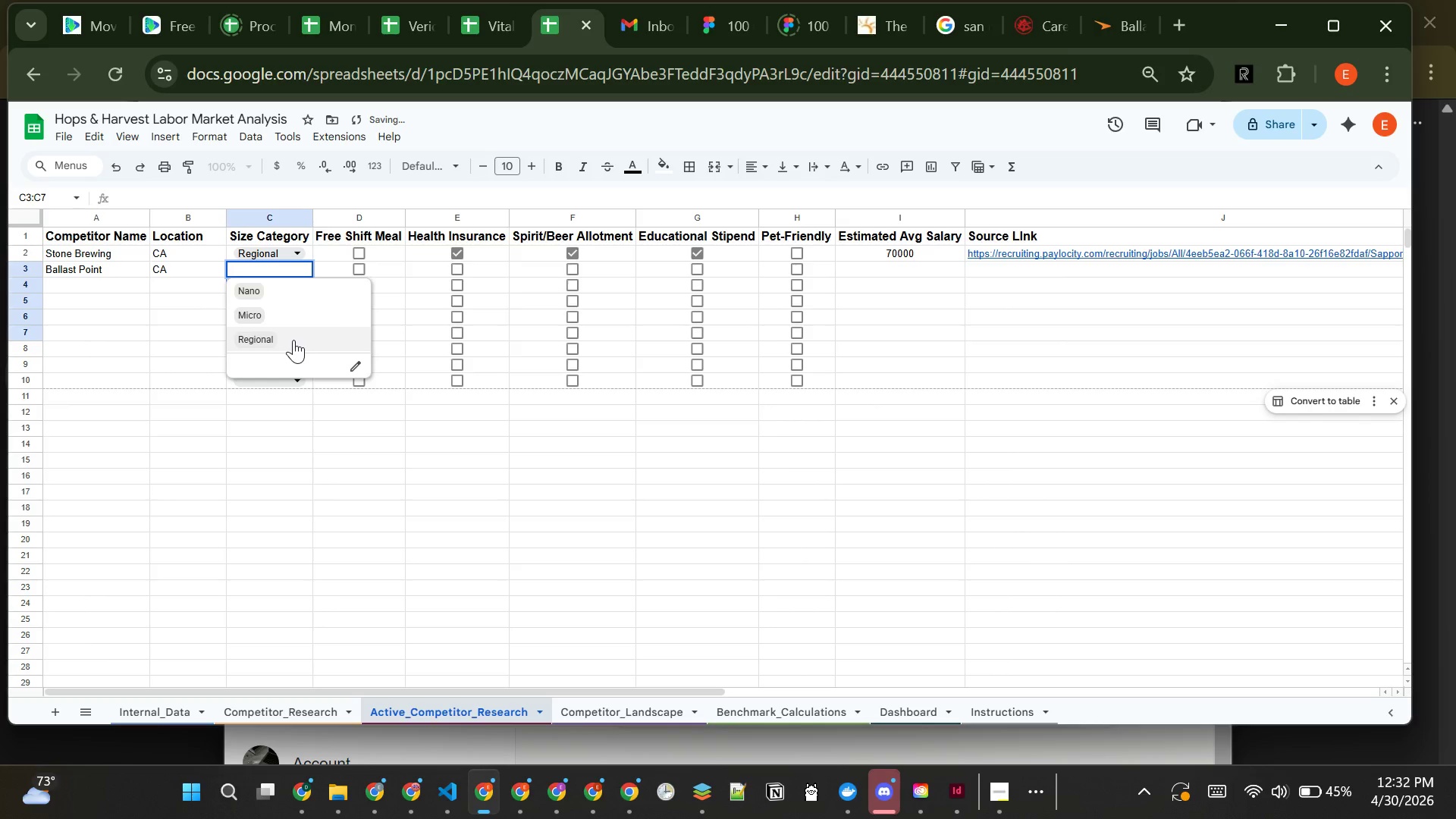 
left_click([293, 340])
 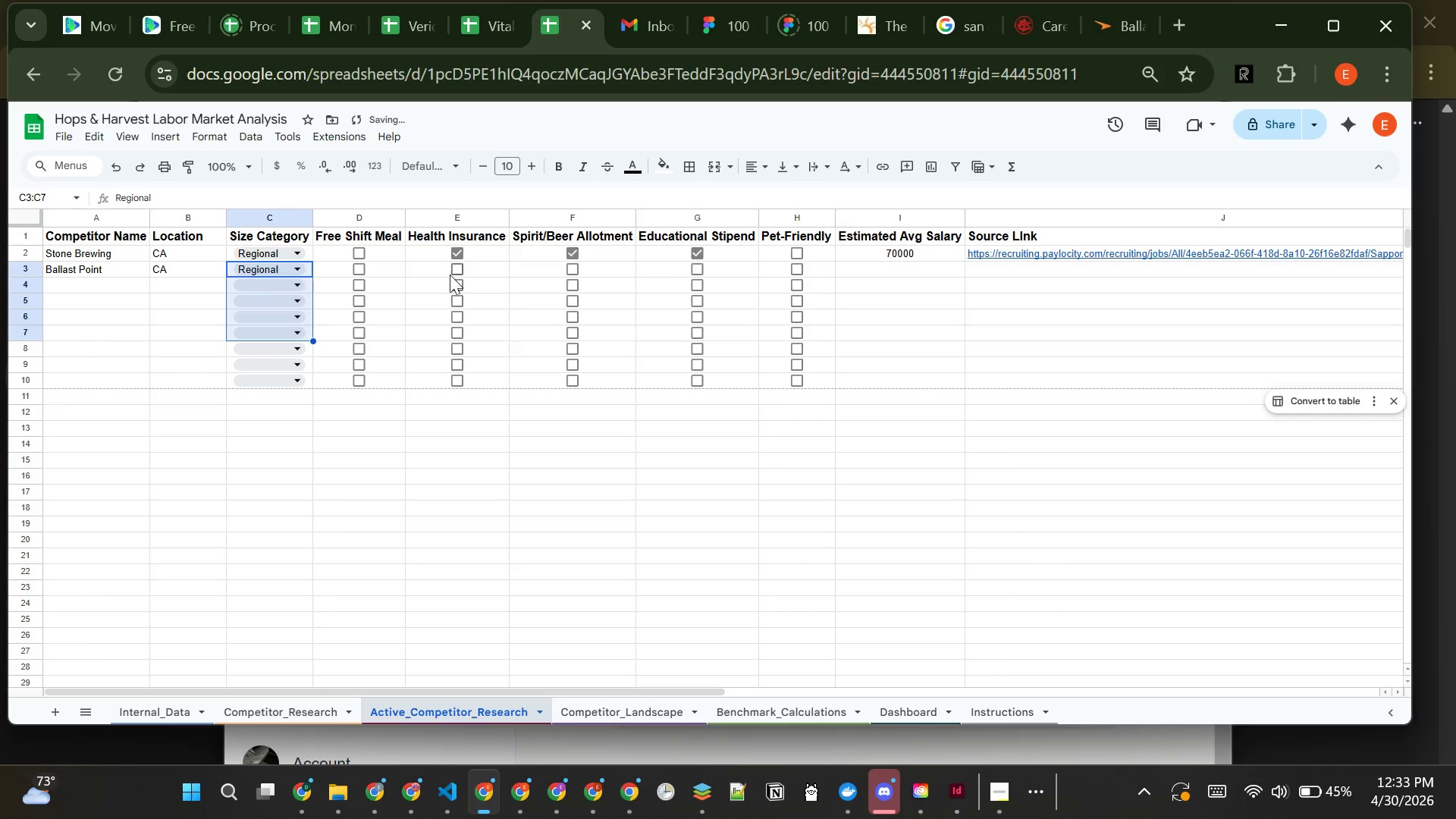 
left_click([455, 273])
 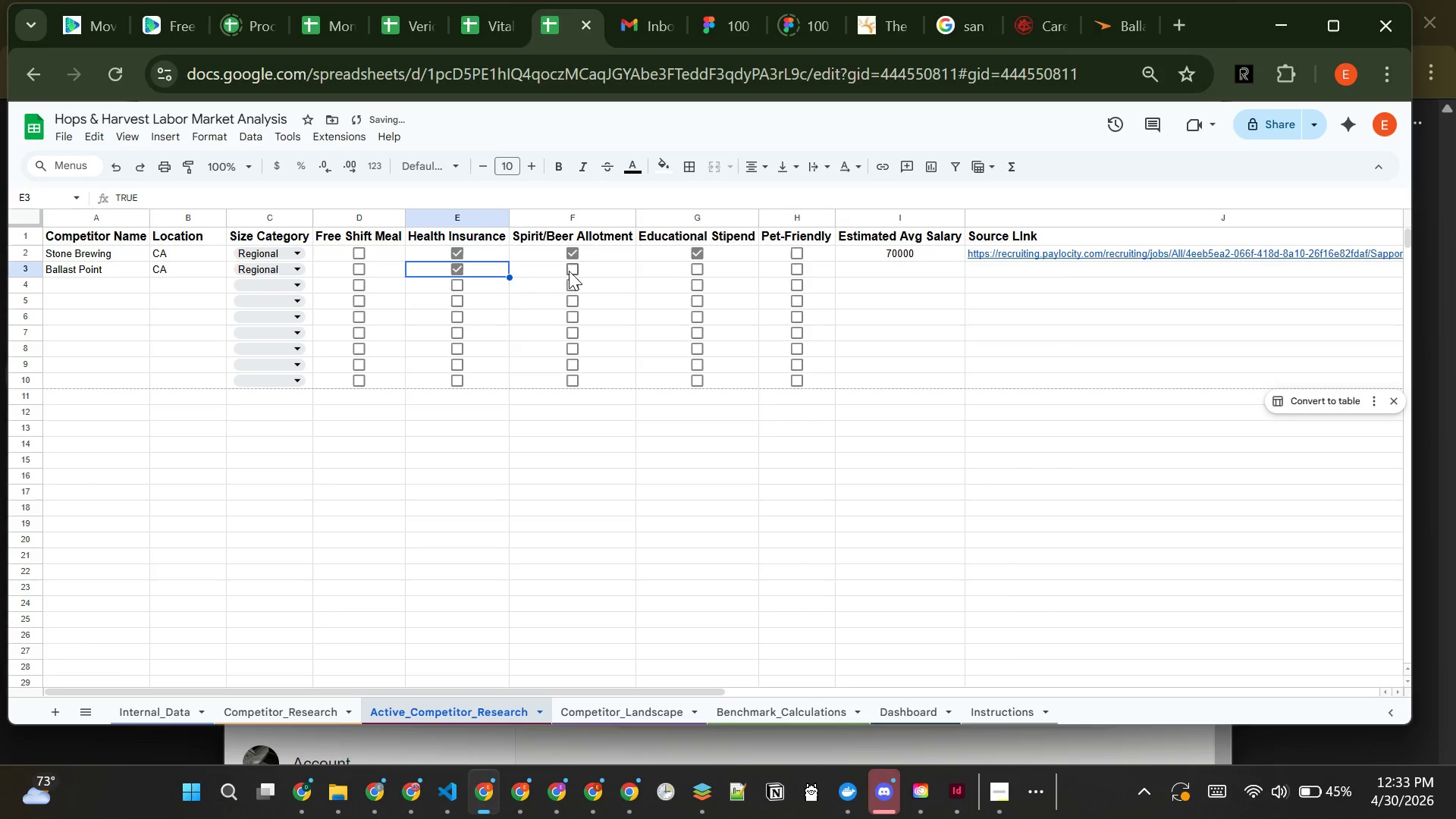 
left_click([573, 271])
 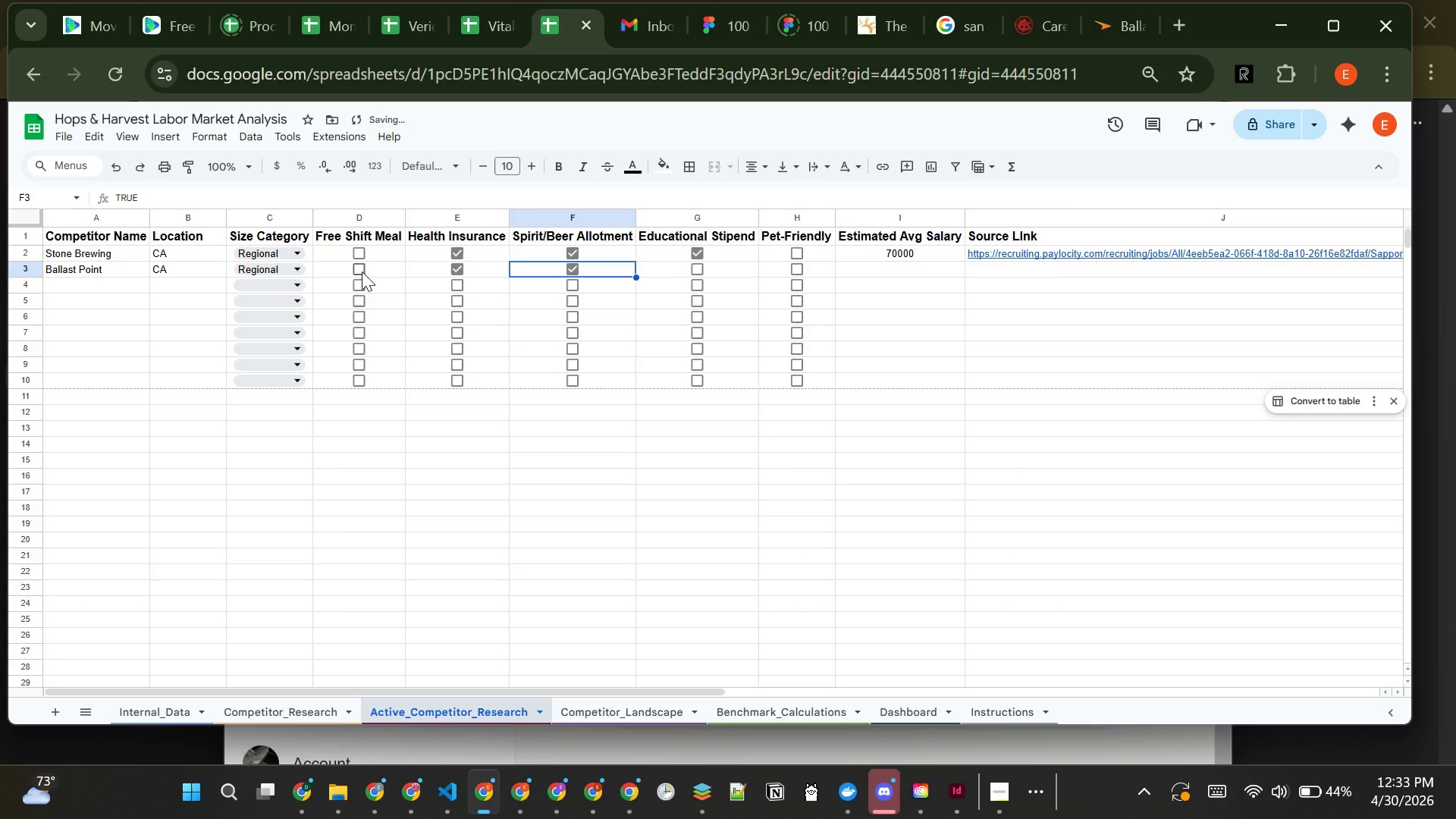 
left_click([362, 271])
 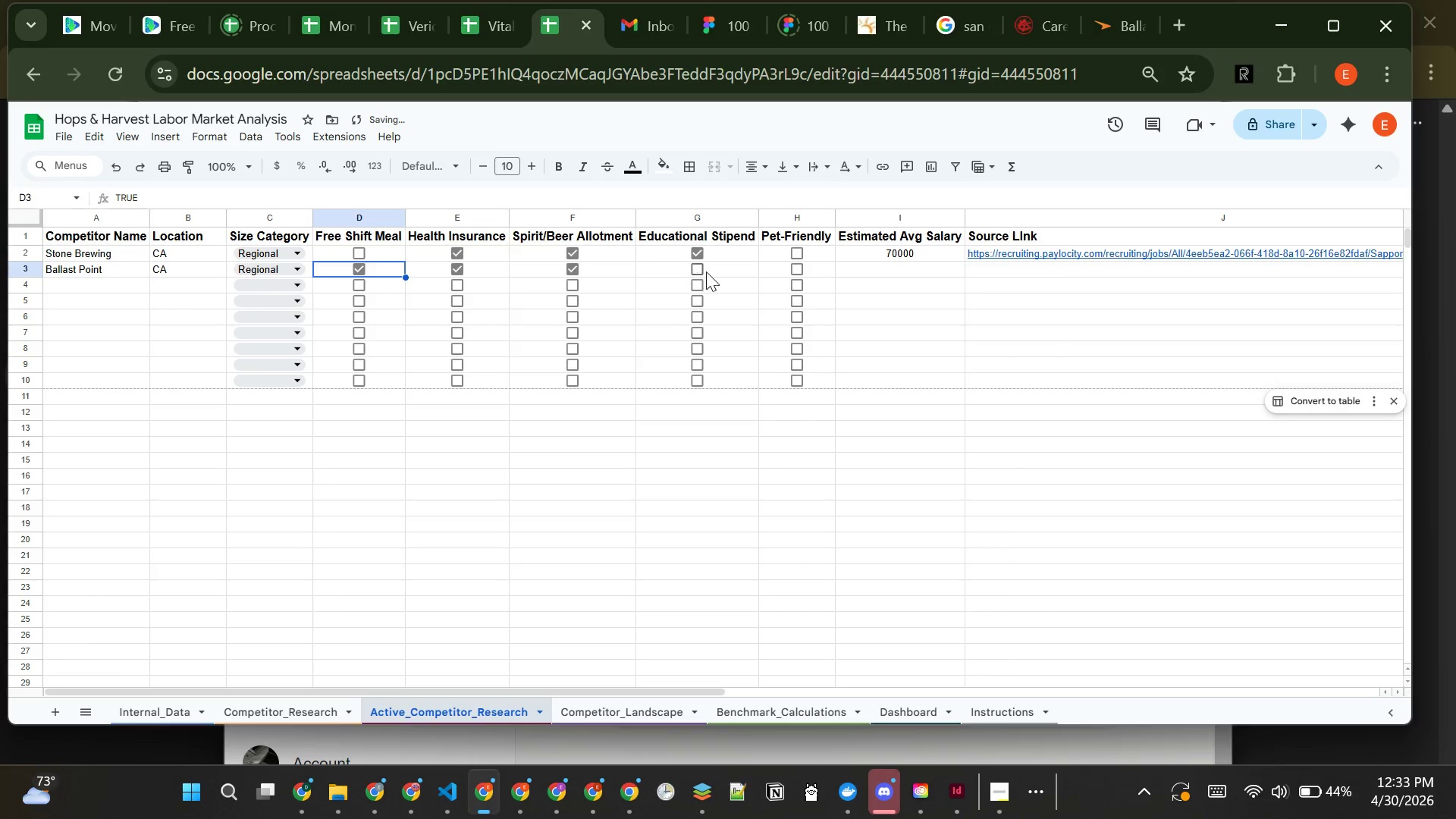 
left_click([706, 271])
 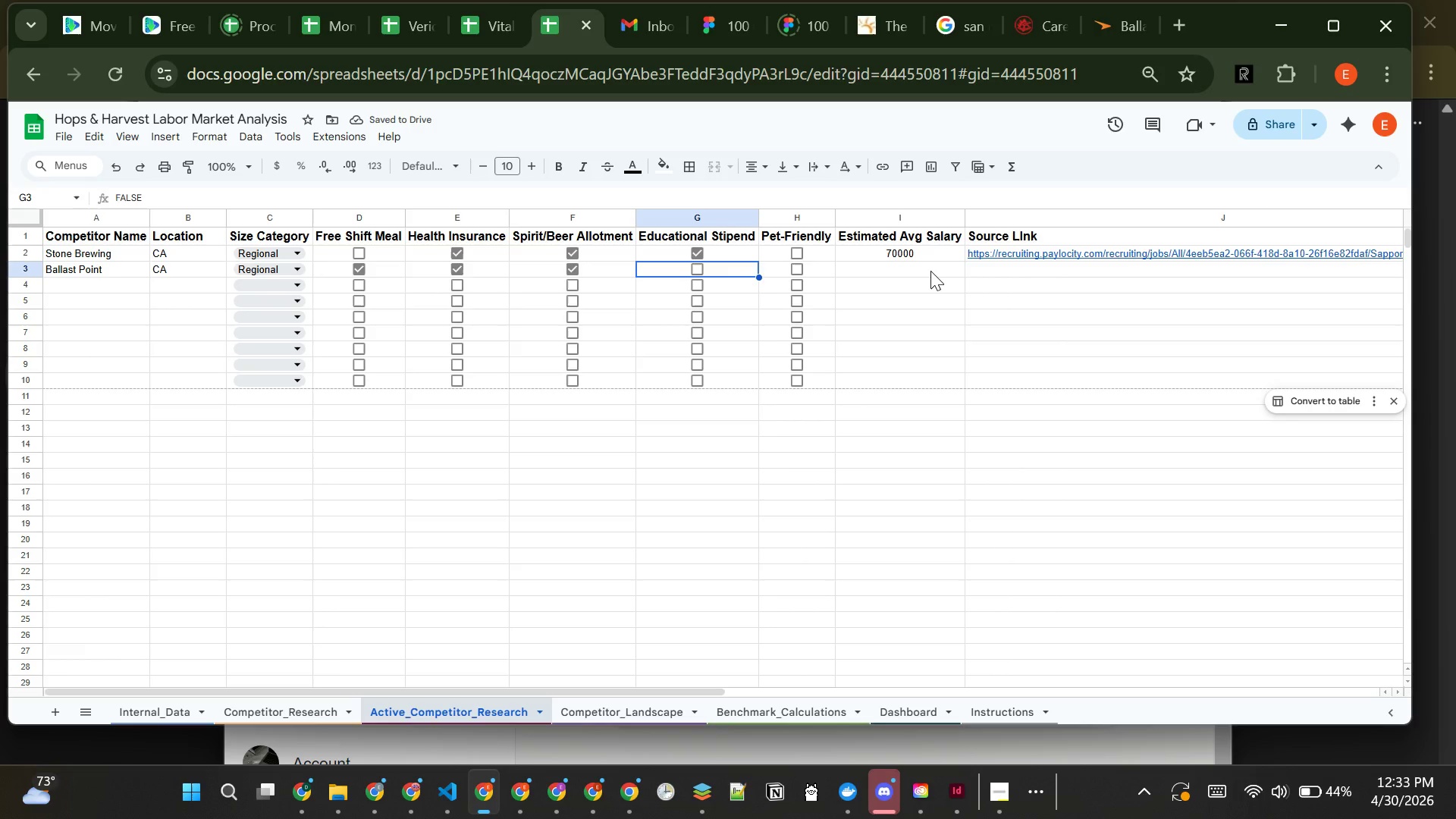 
left_click([930, 271])
 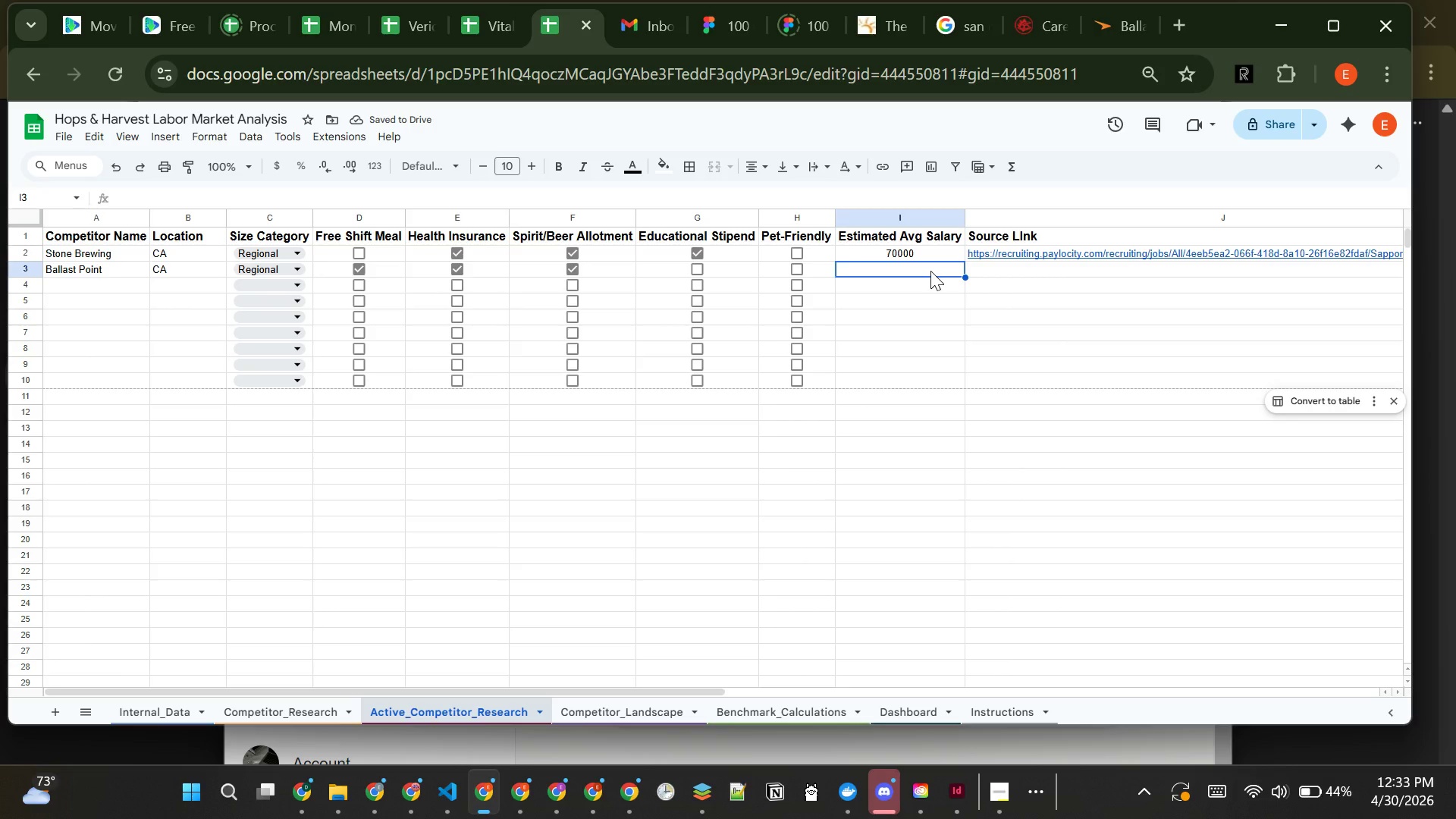 
type(80000)
 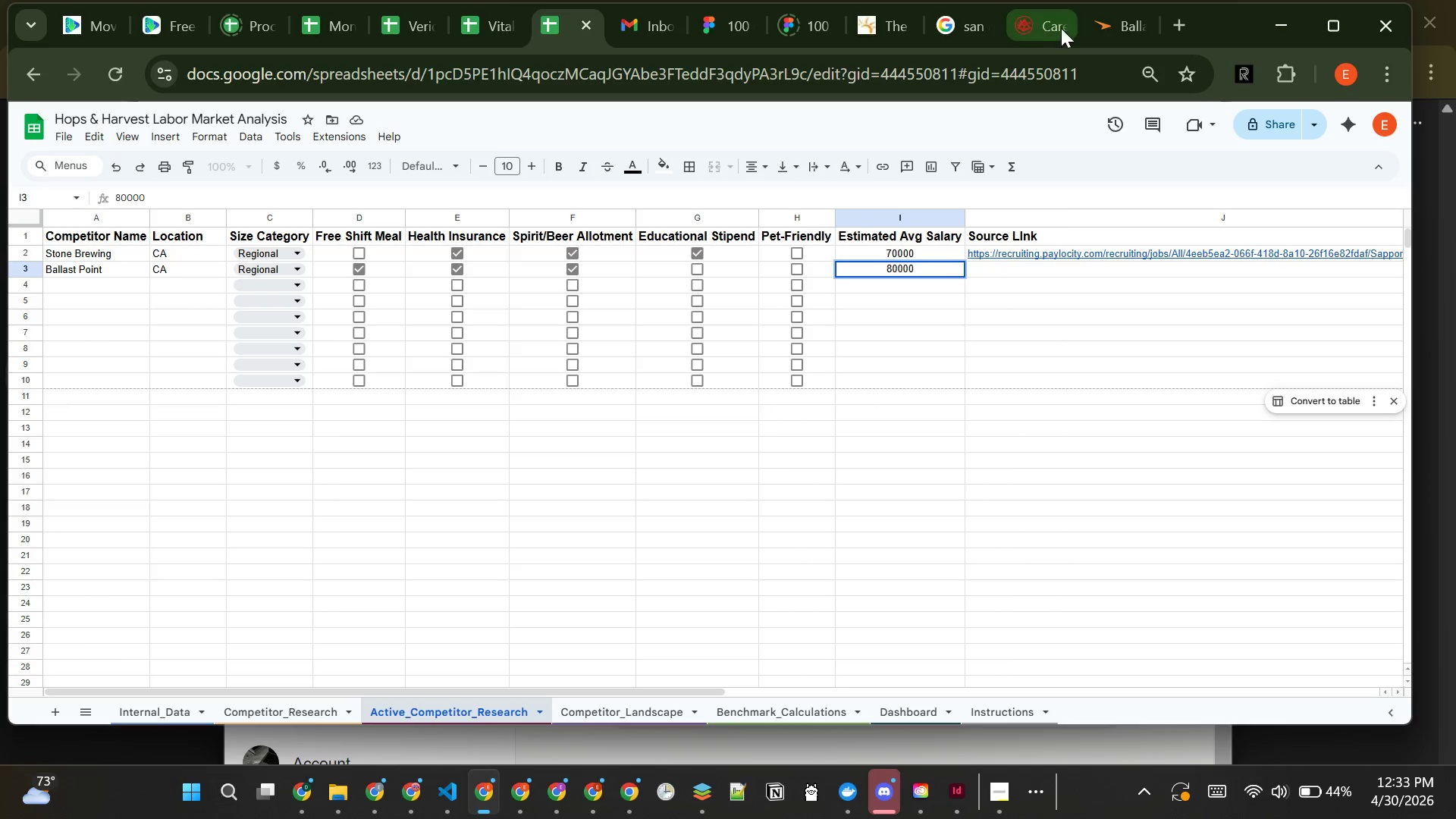 
left_click([1065, 28])
 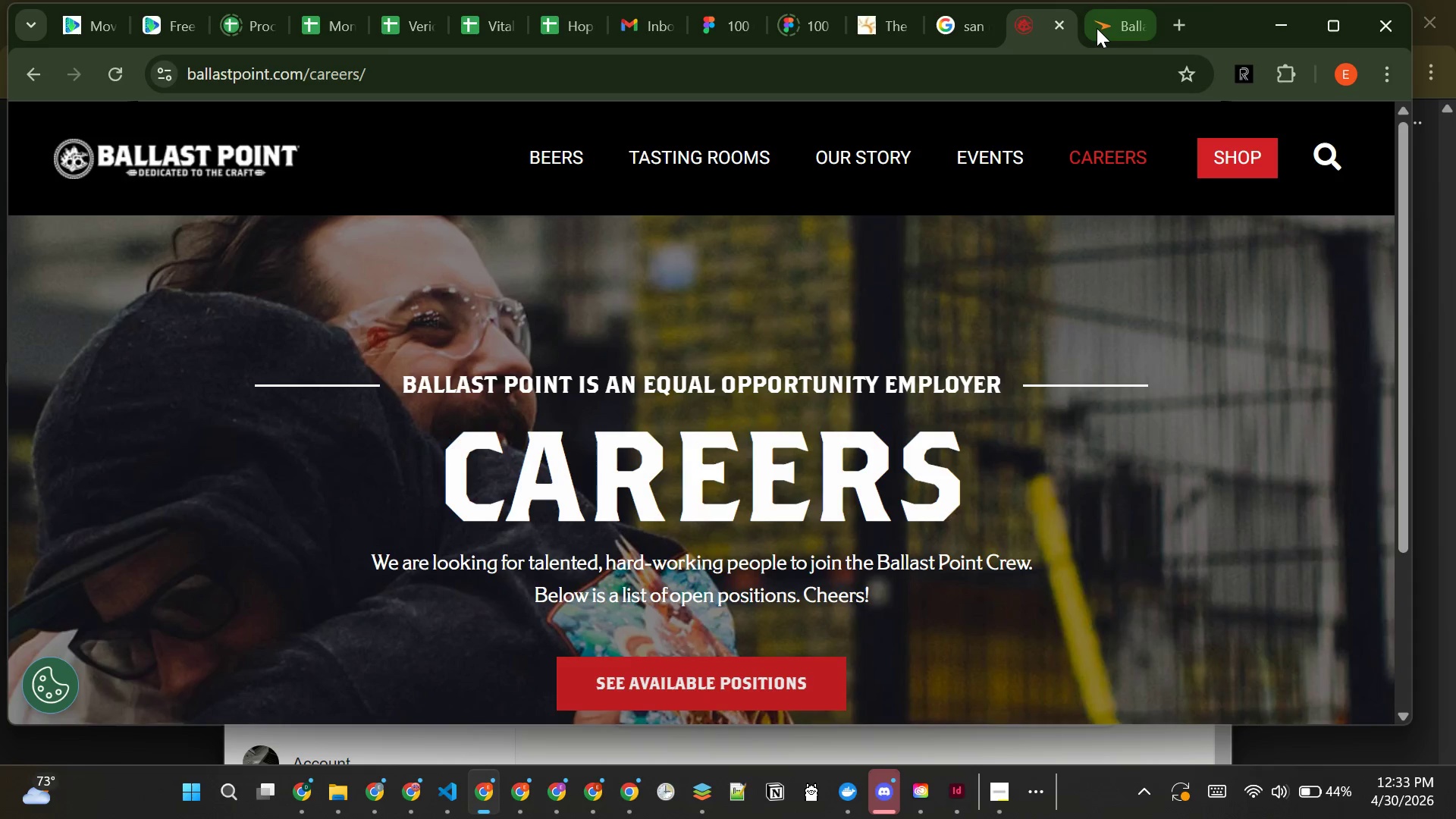 
left_click([1097, 28])
 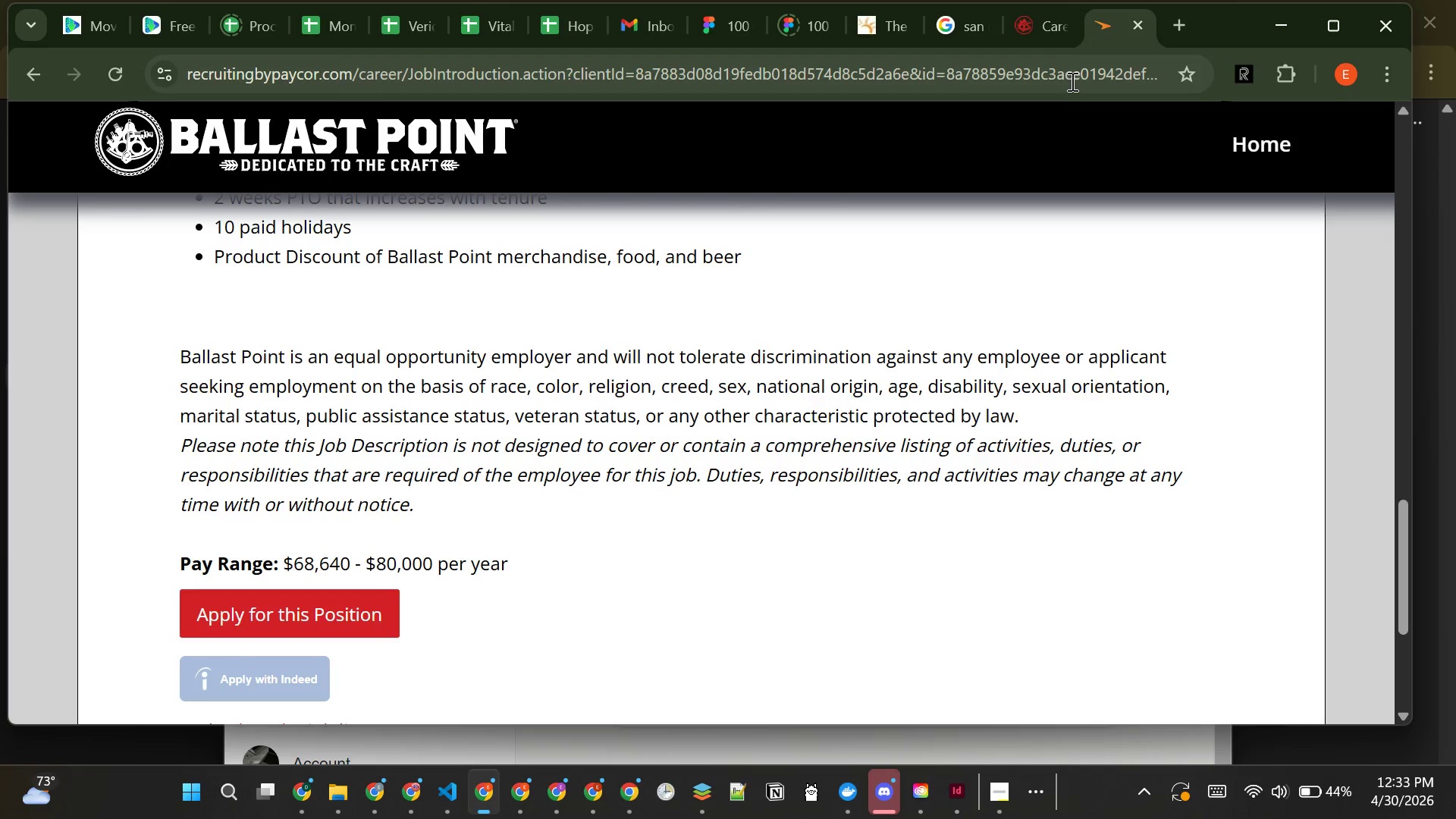 
left_click([1070, 77])
 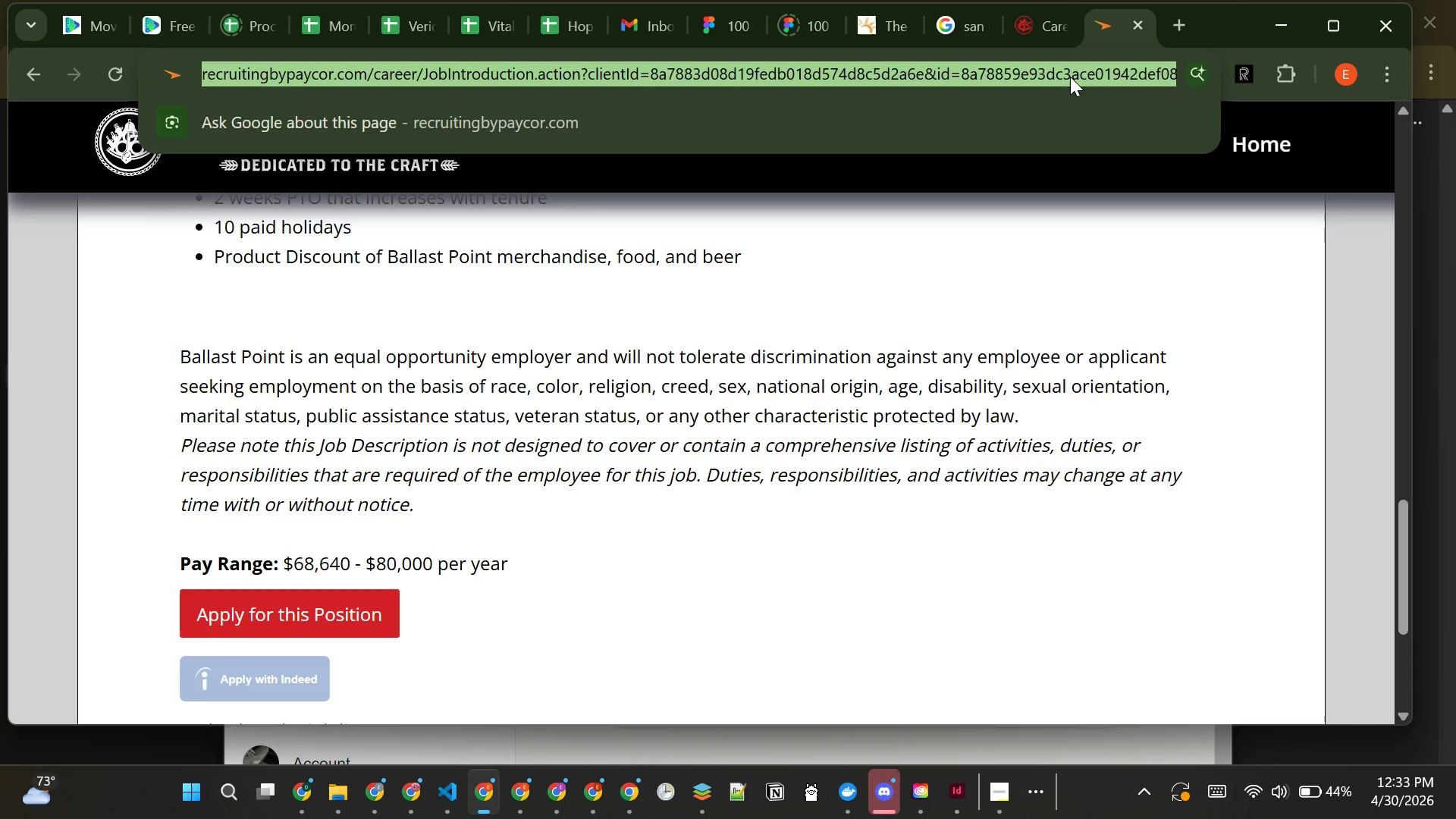 
wait(7.97)
 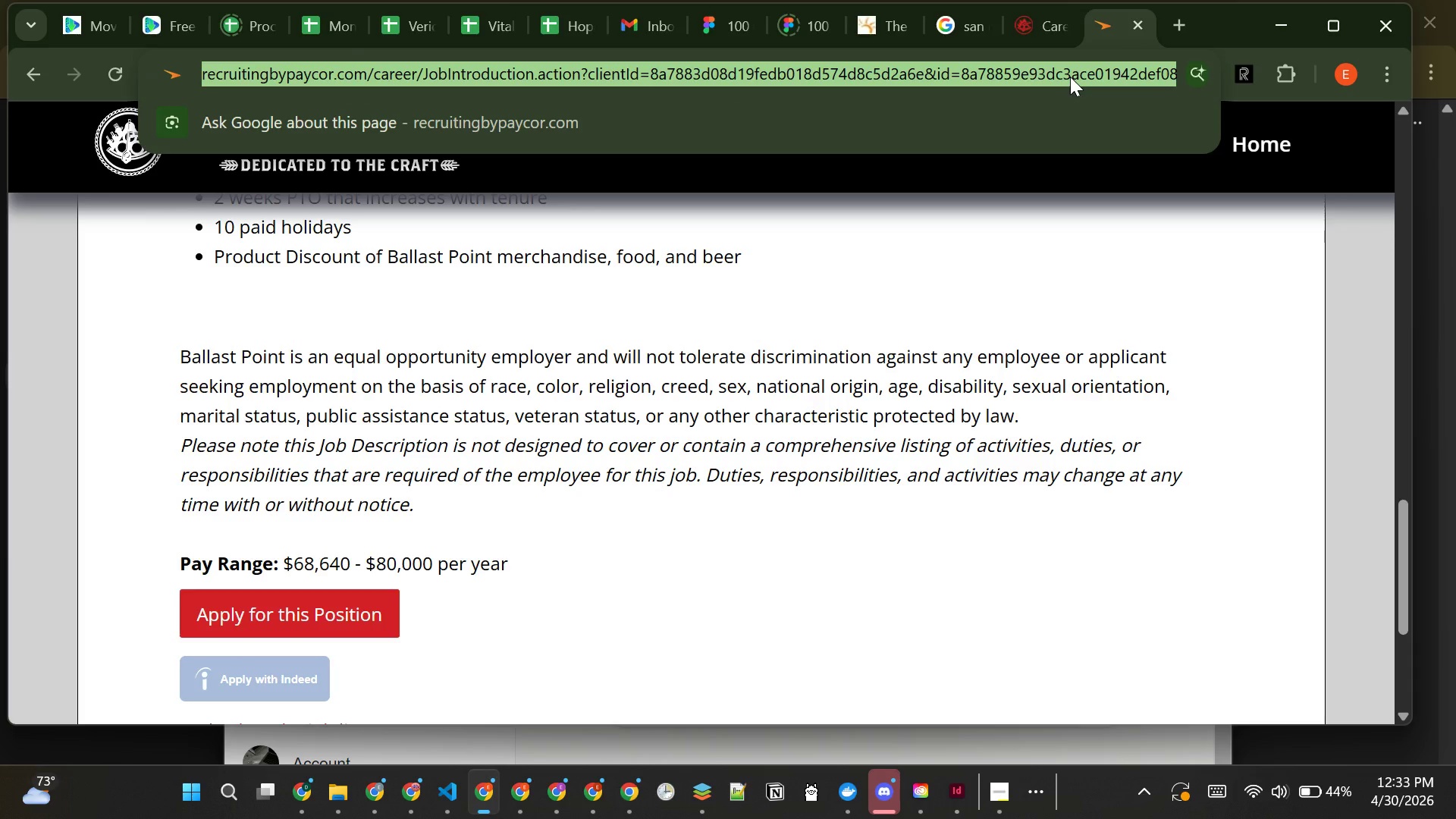 
key(Control+C)
 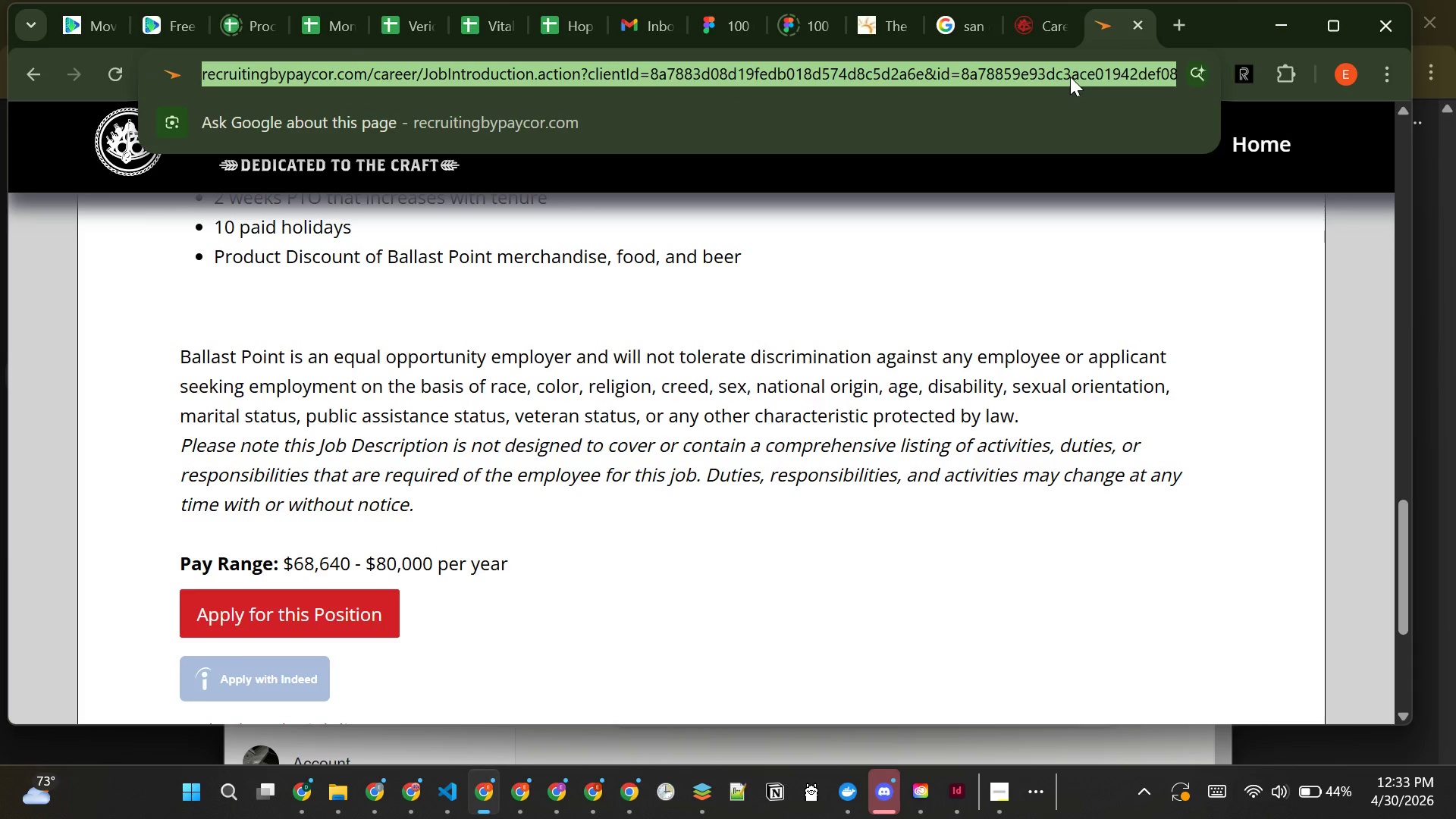 
key(Control+C)
 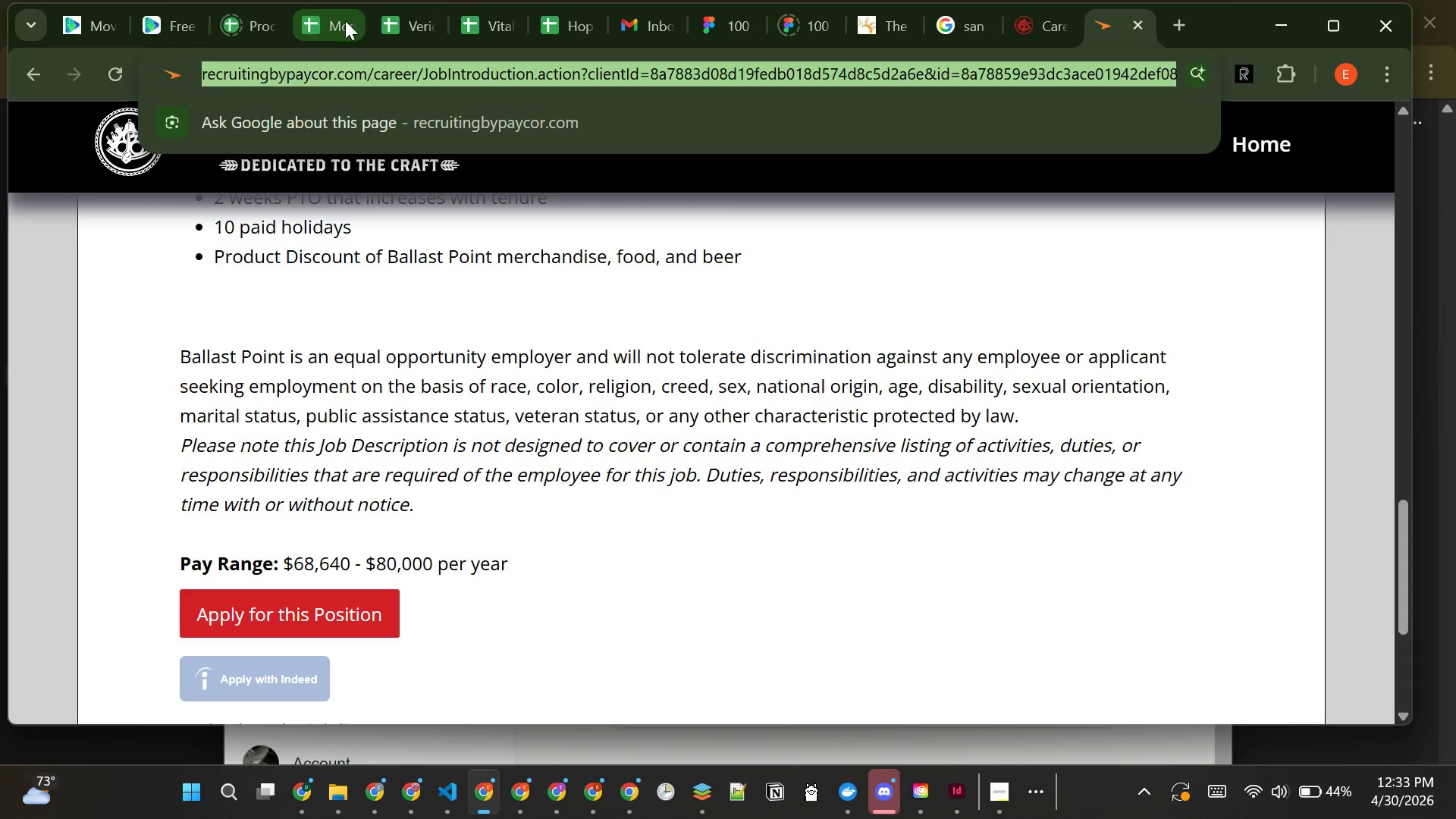 
left_click([545, 21])
 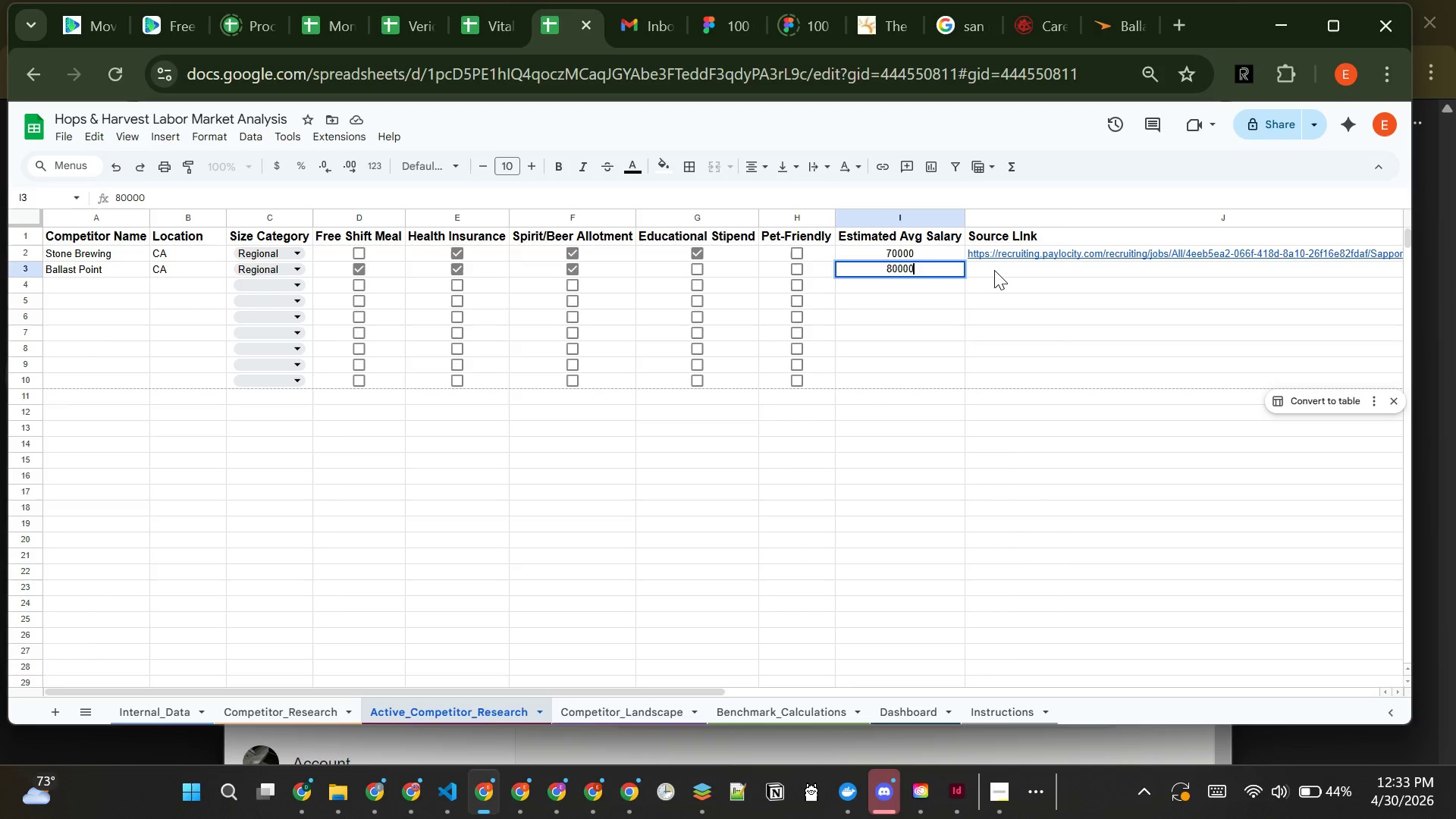 
left_click([994, 270])
 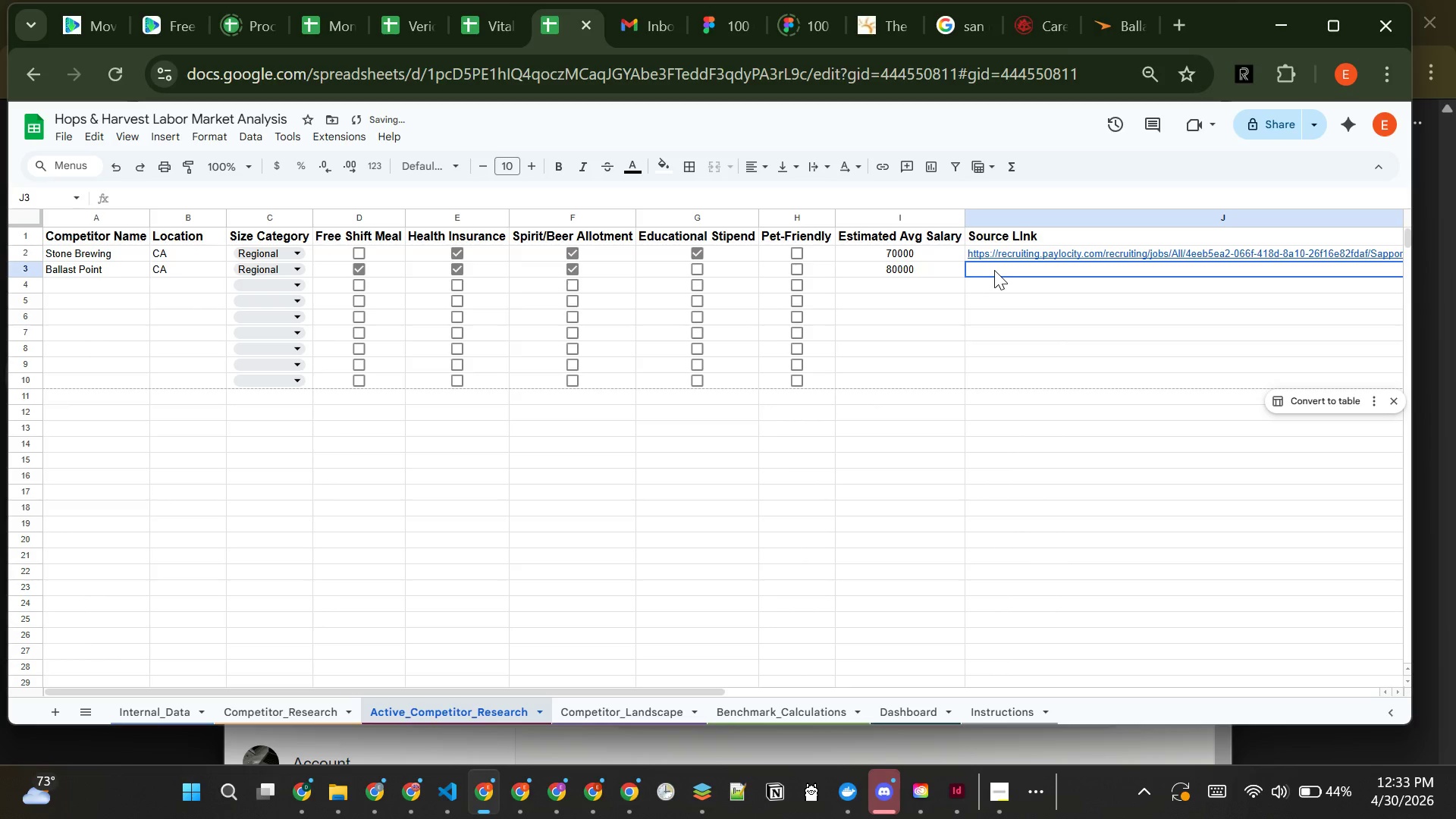 
key(Control+V)
 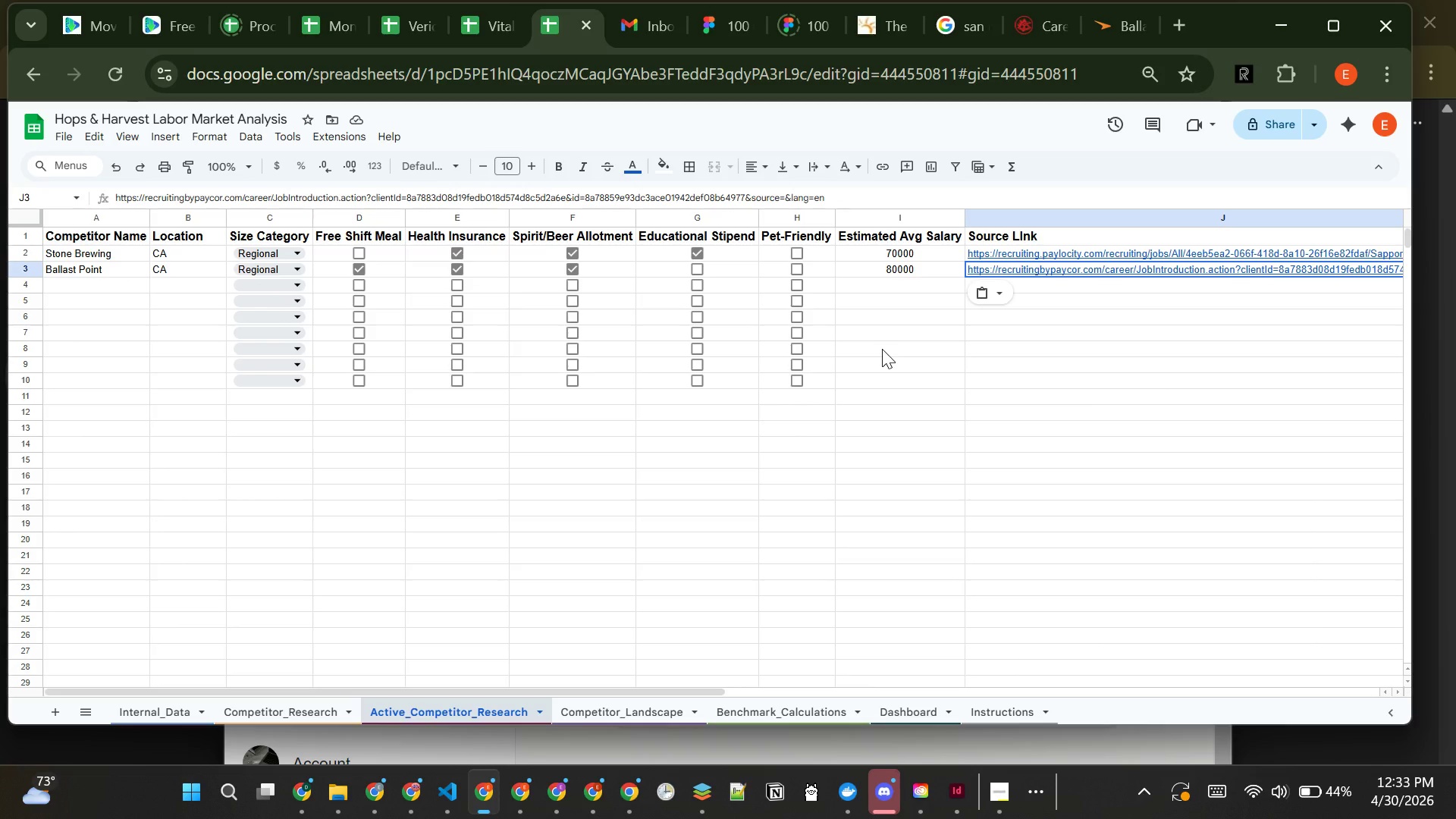 
wait(10.98)
 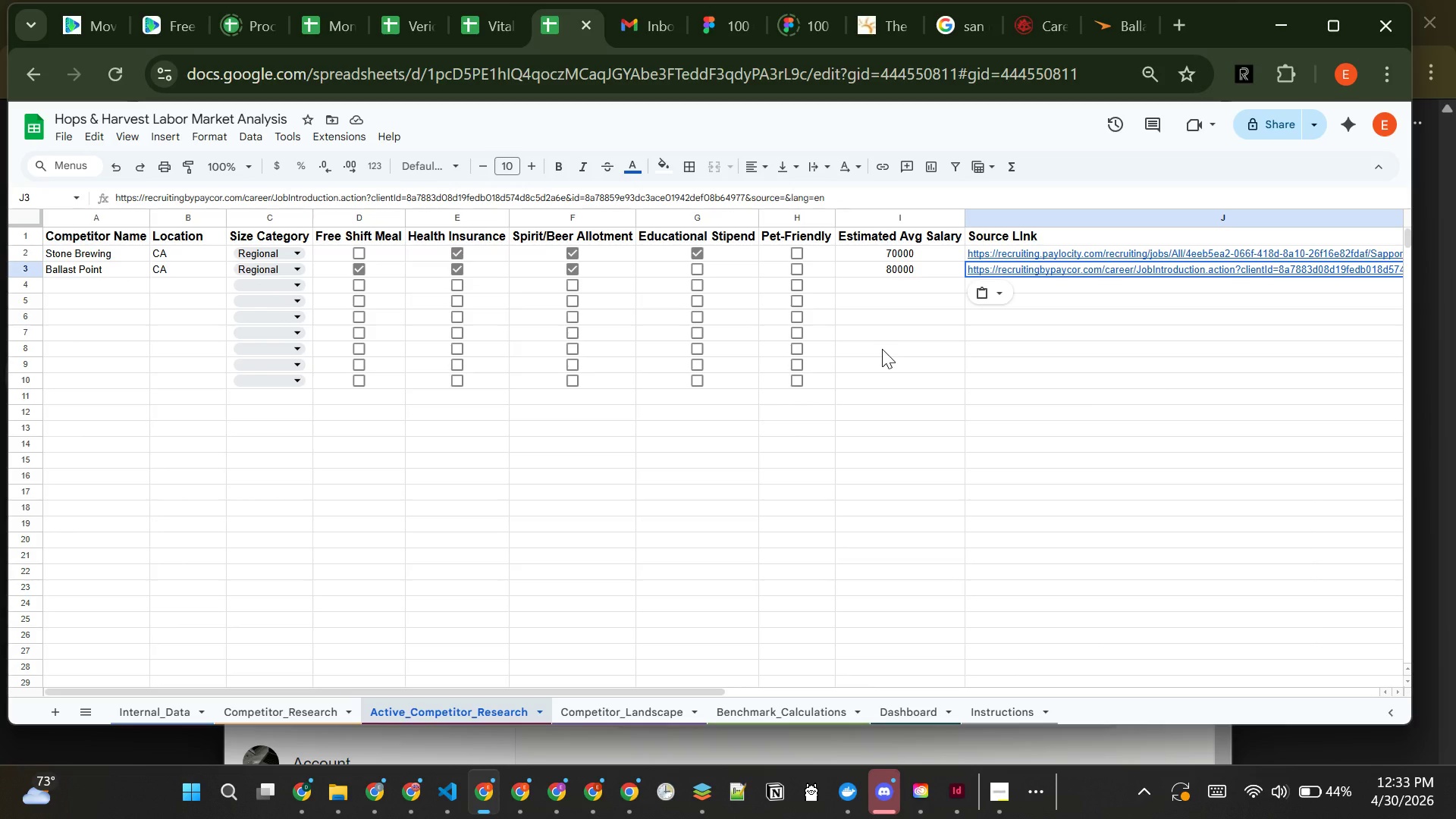 
left_click([1130, 27])
 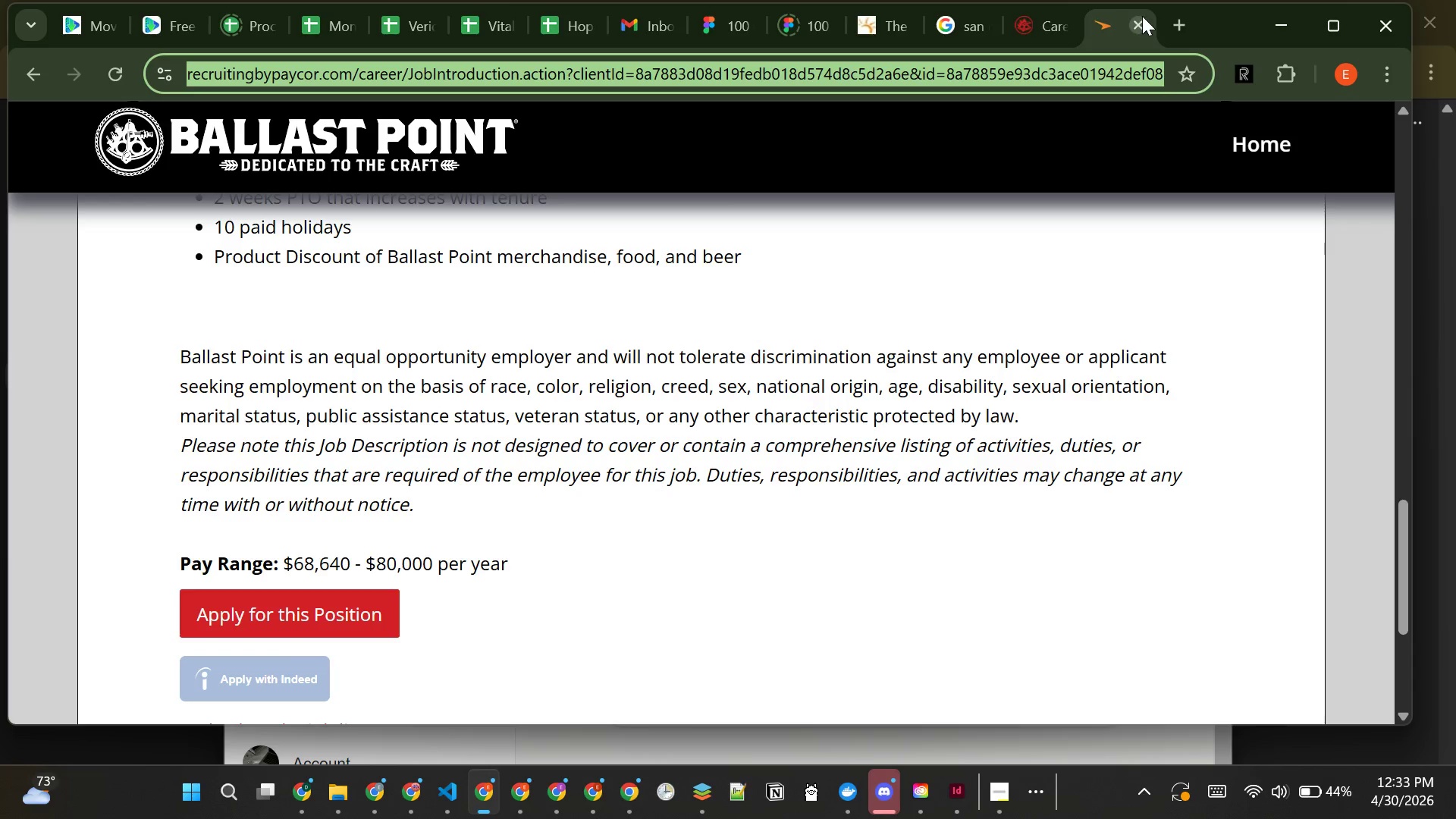 
left_click([1142, 16])
 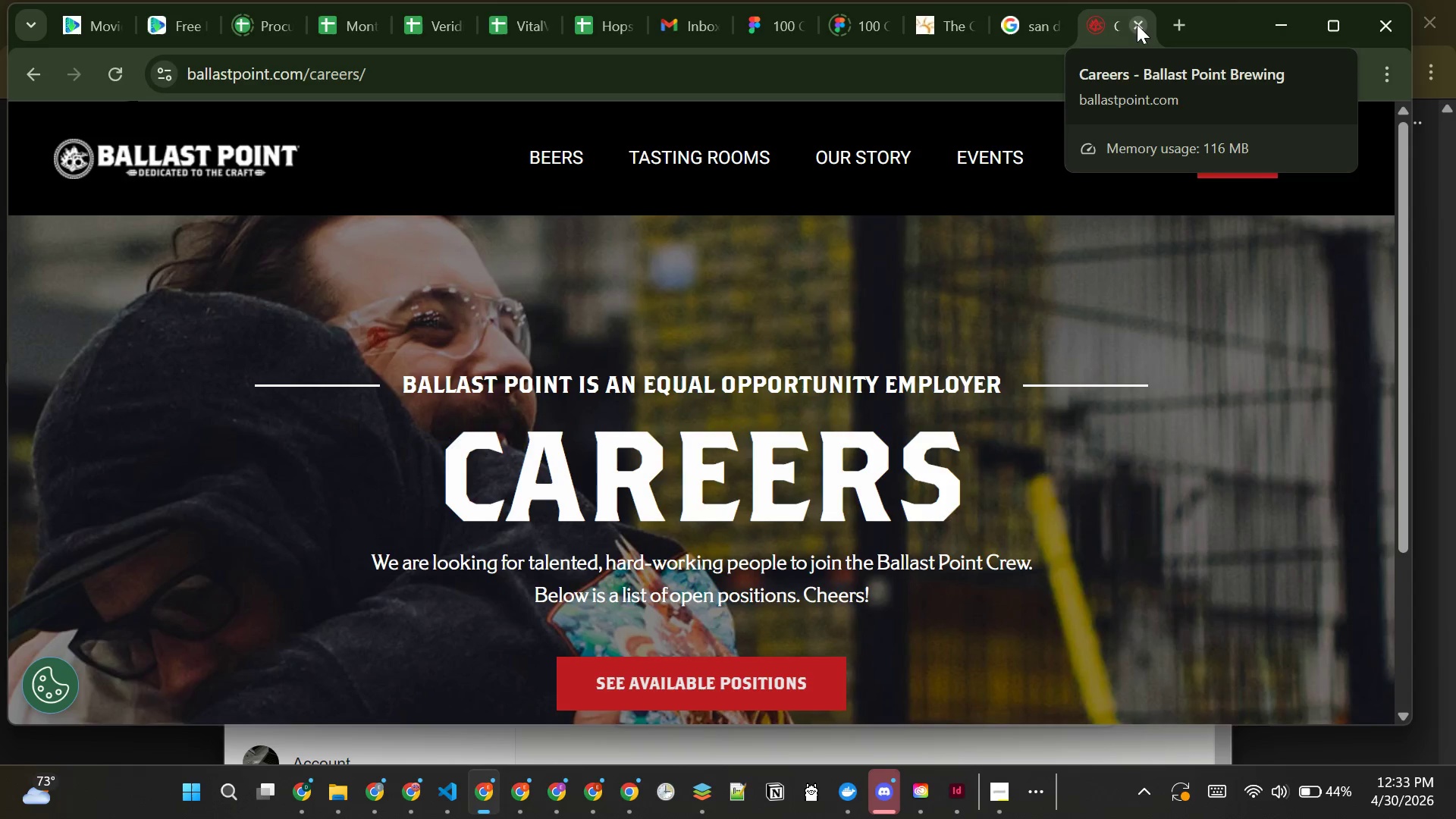 
left_click([1139, 23])
 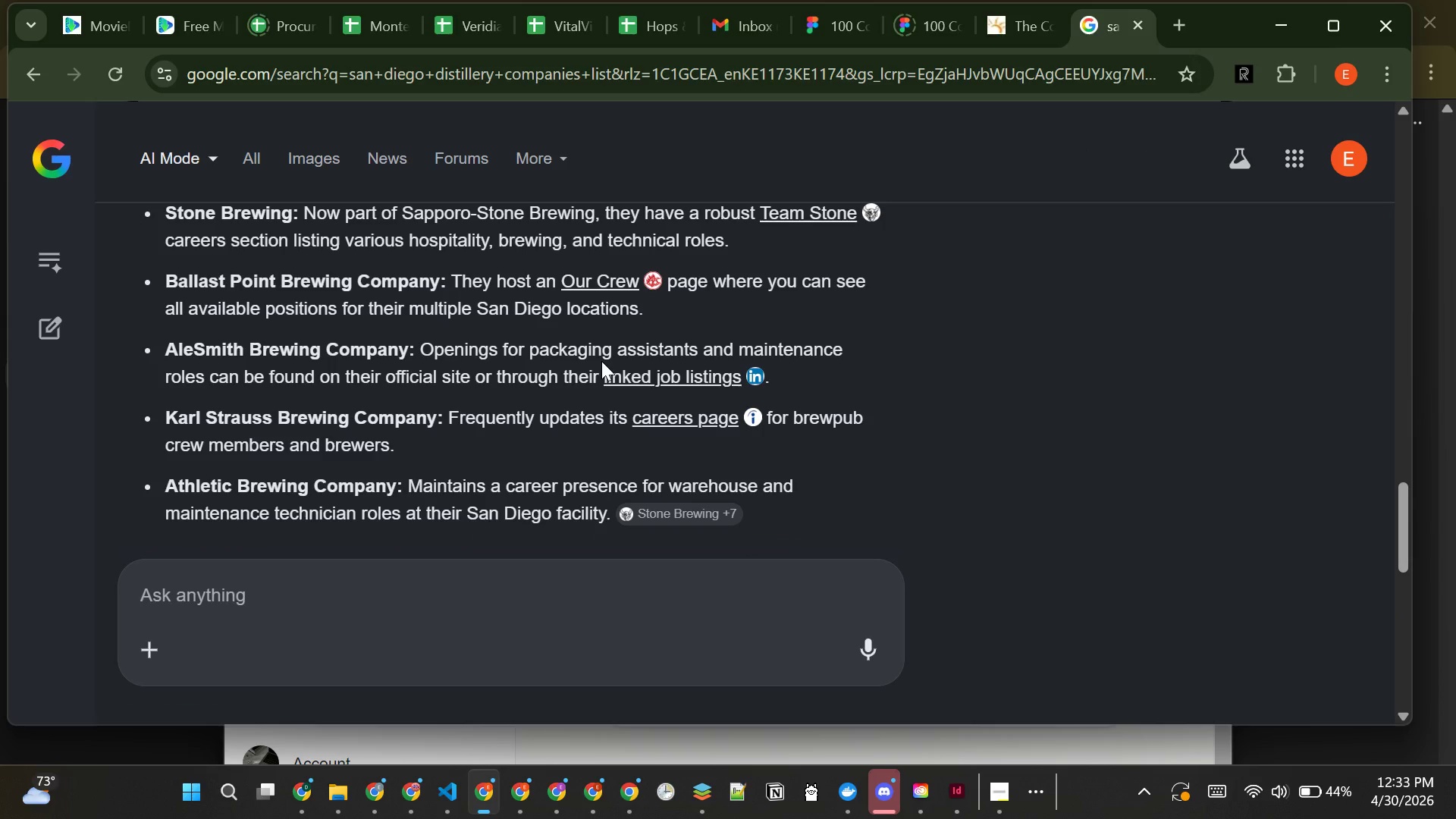 
wait(5.92)
 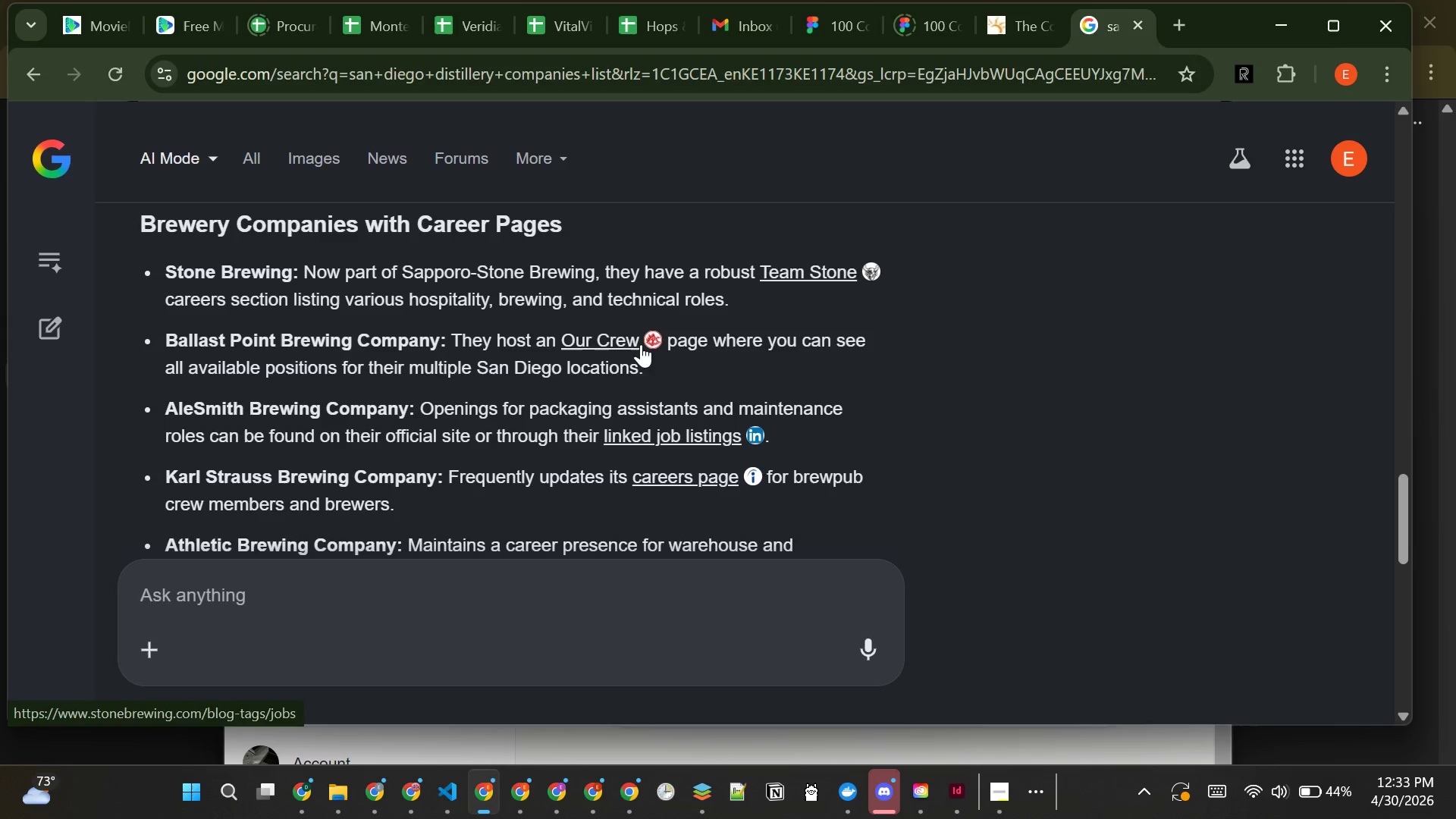 
left_click([648, 377])
 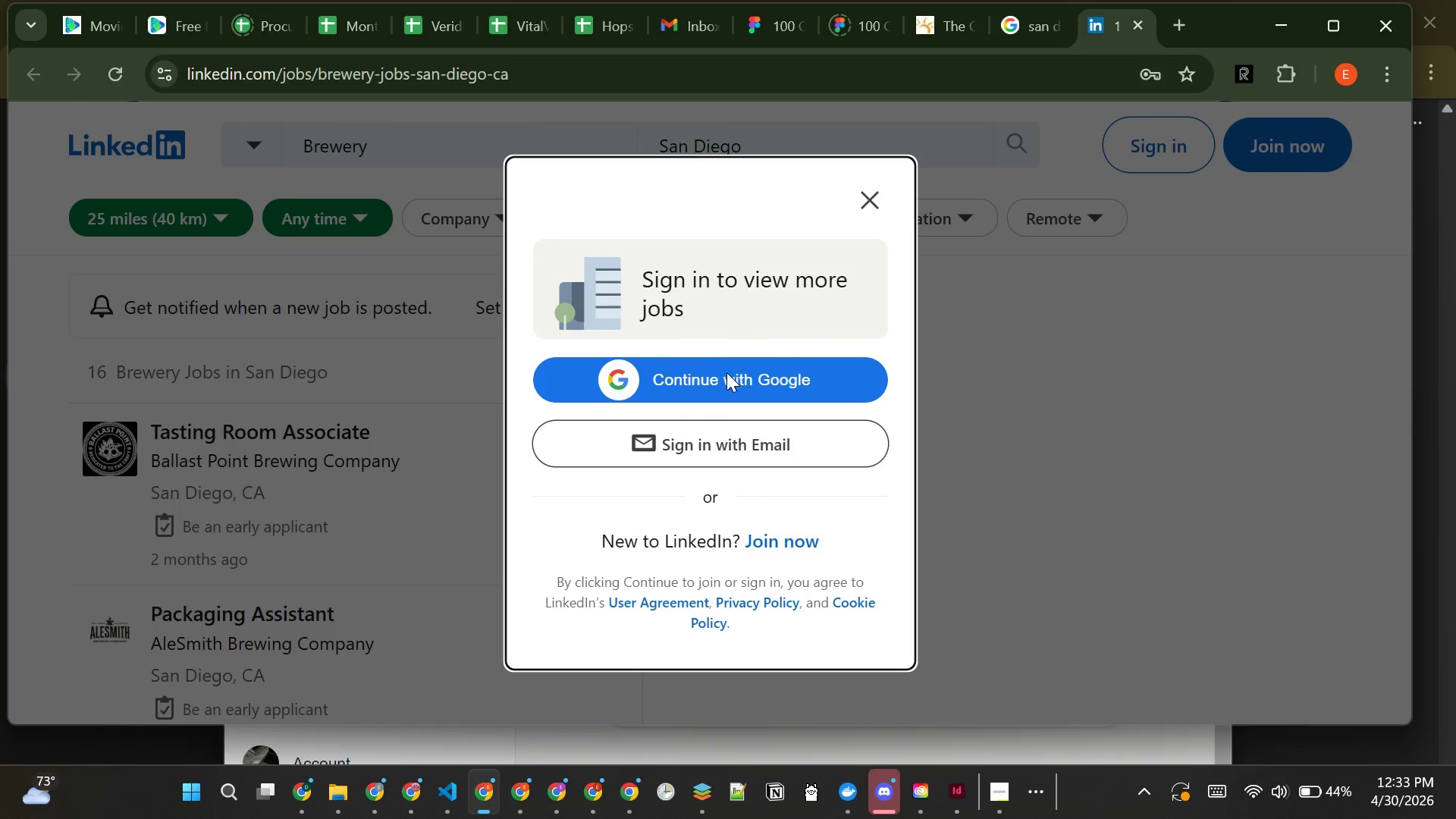 
left_click([875, 206])
 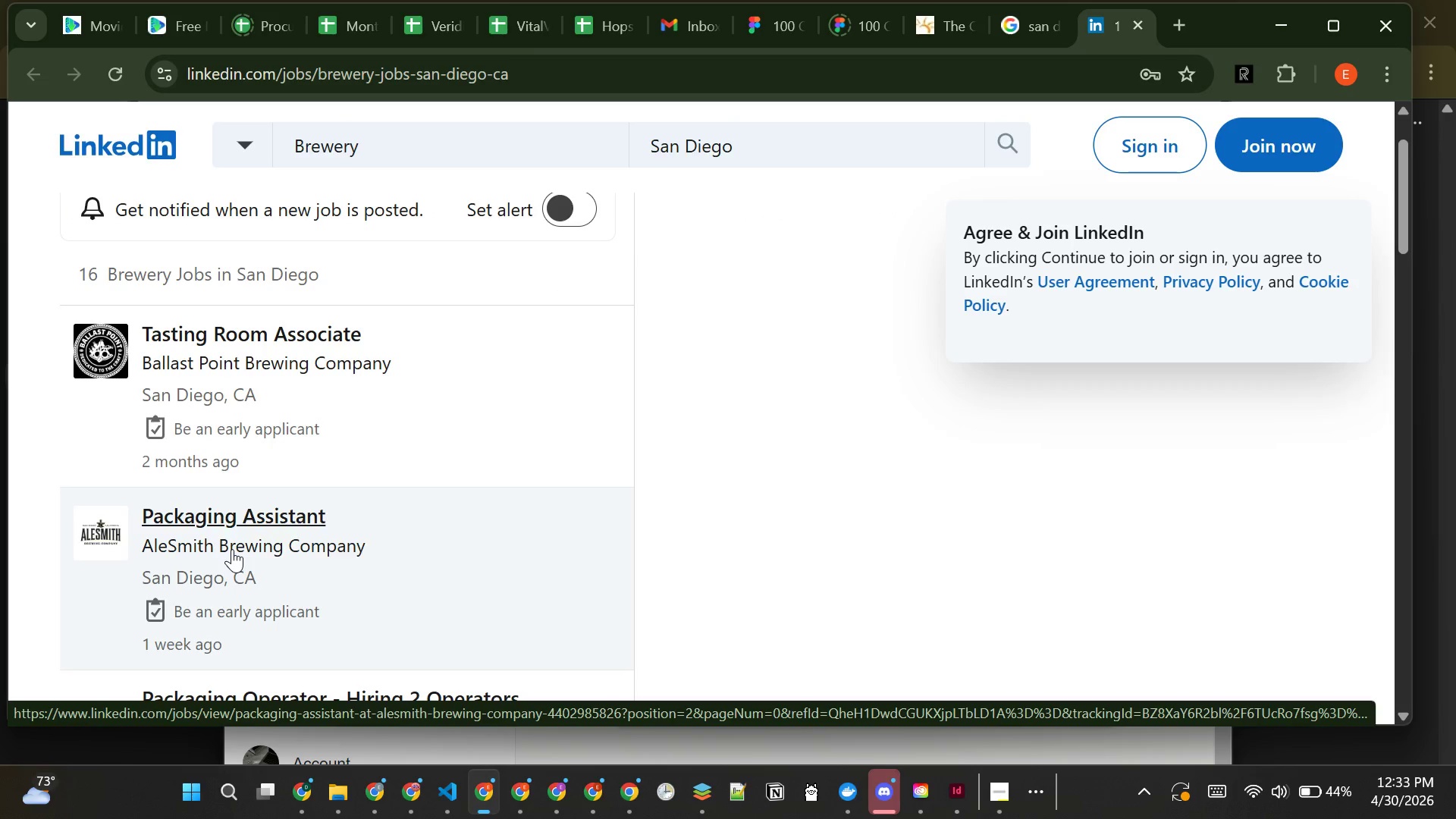 
wait(5.25)
 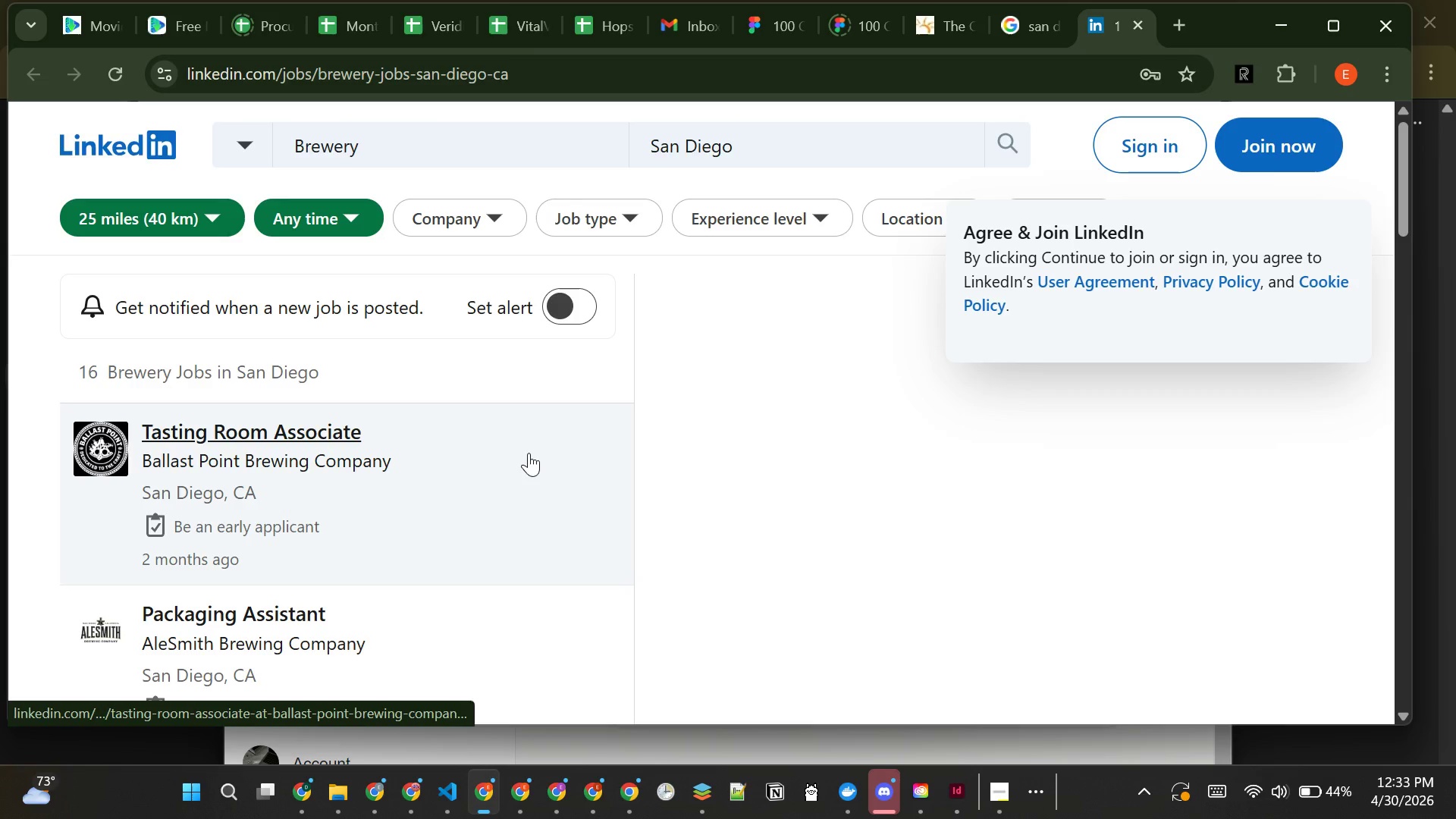 
left_click([232, 533])
 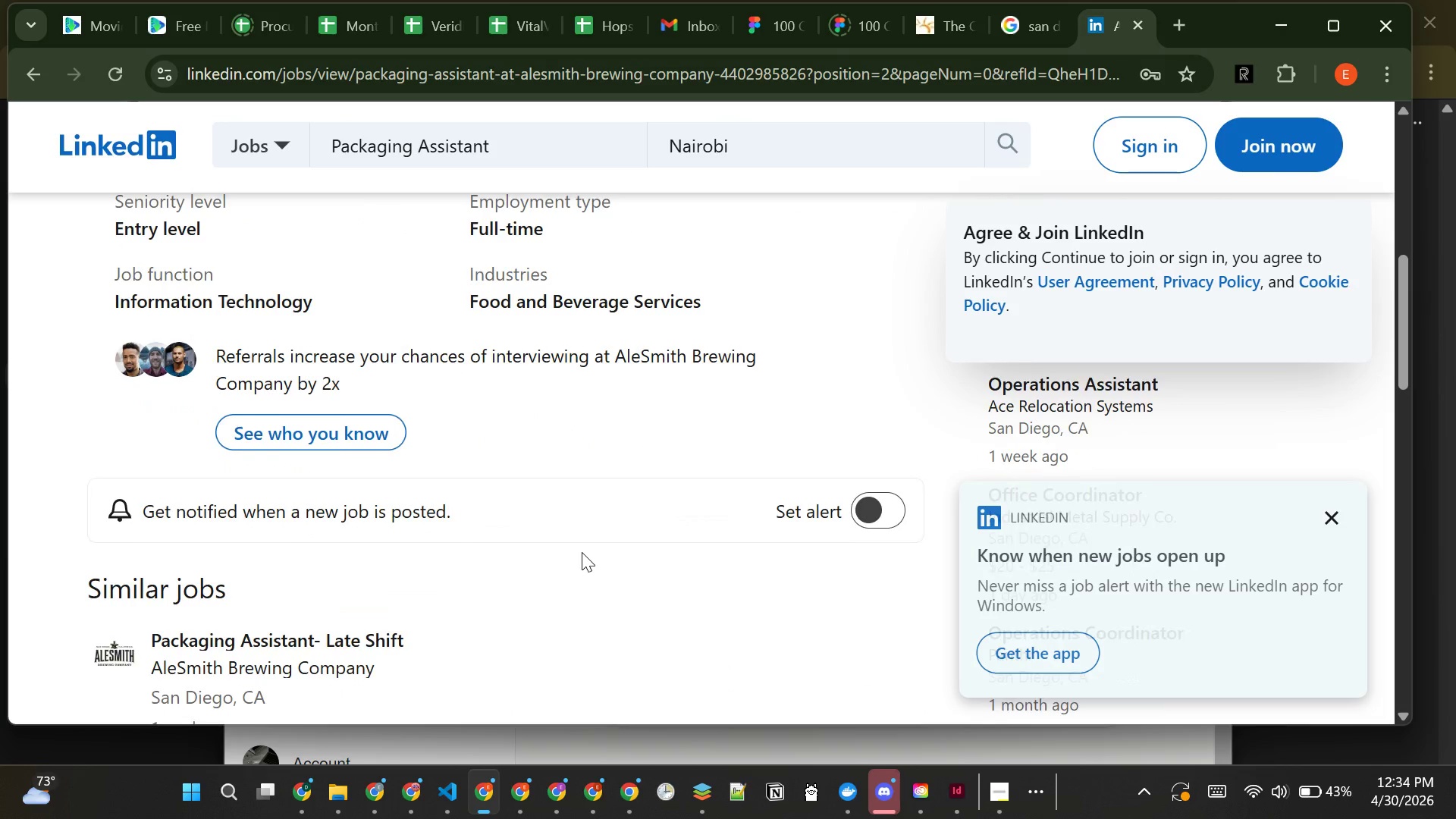 
wait(7.36)
 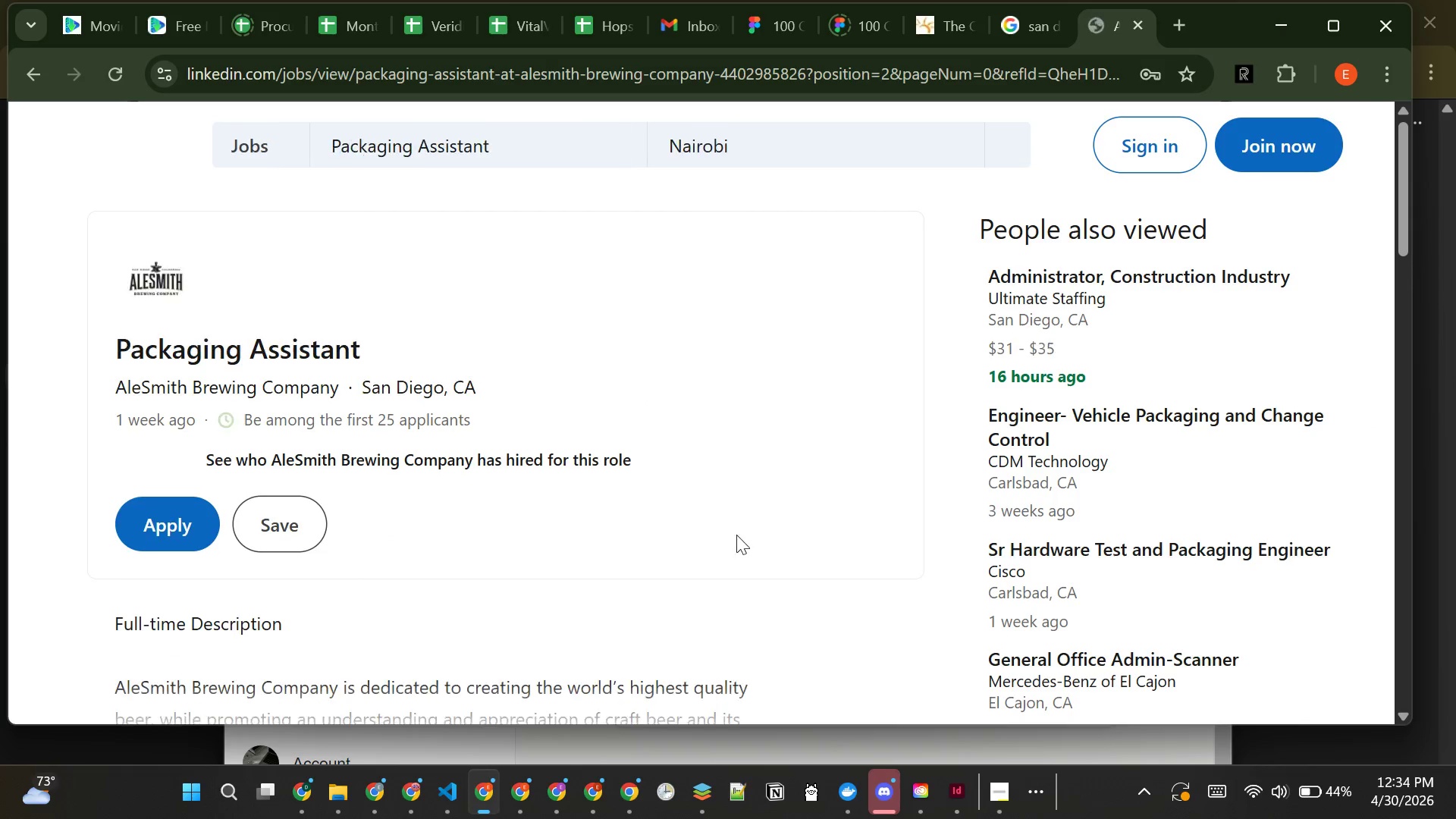 
left_click([210, 595])
 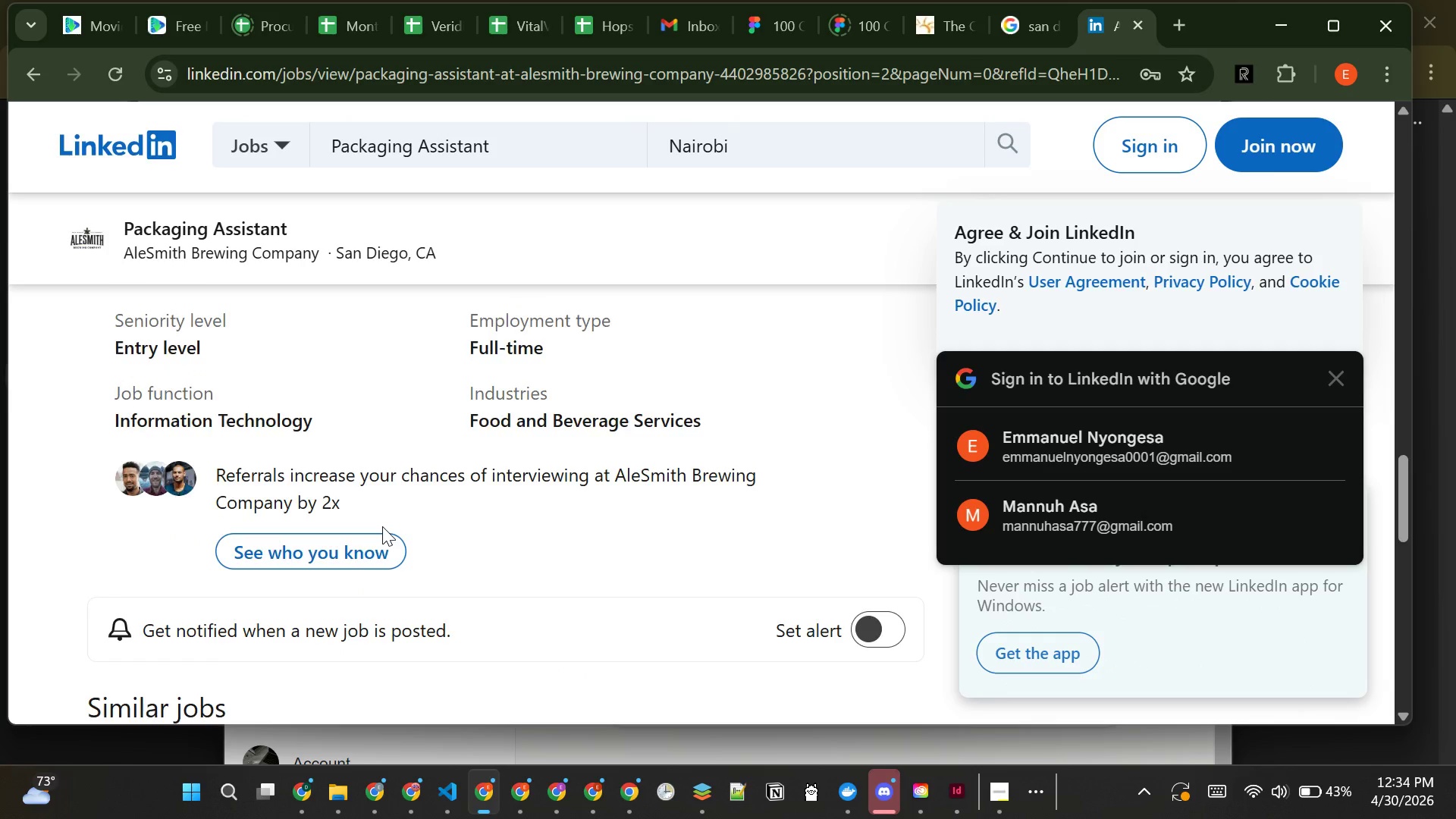 
wait(11.75)
 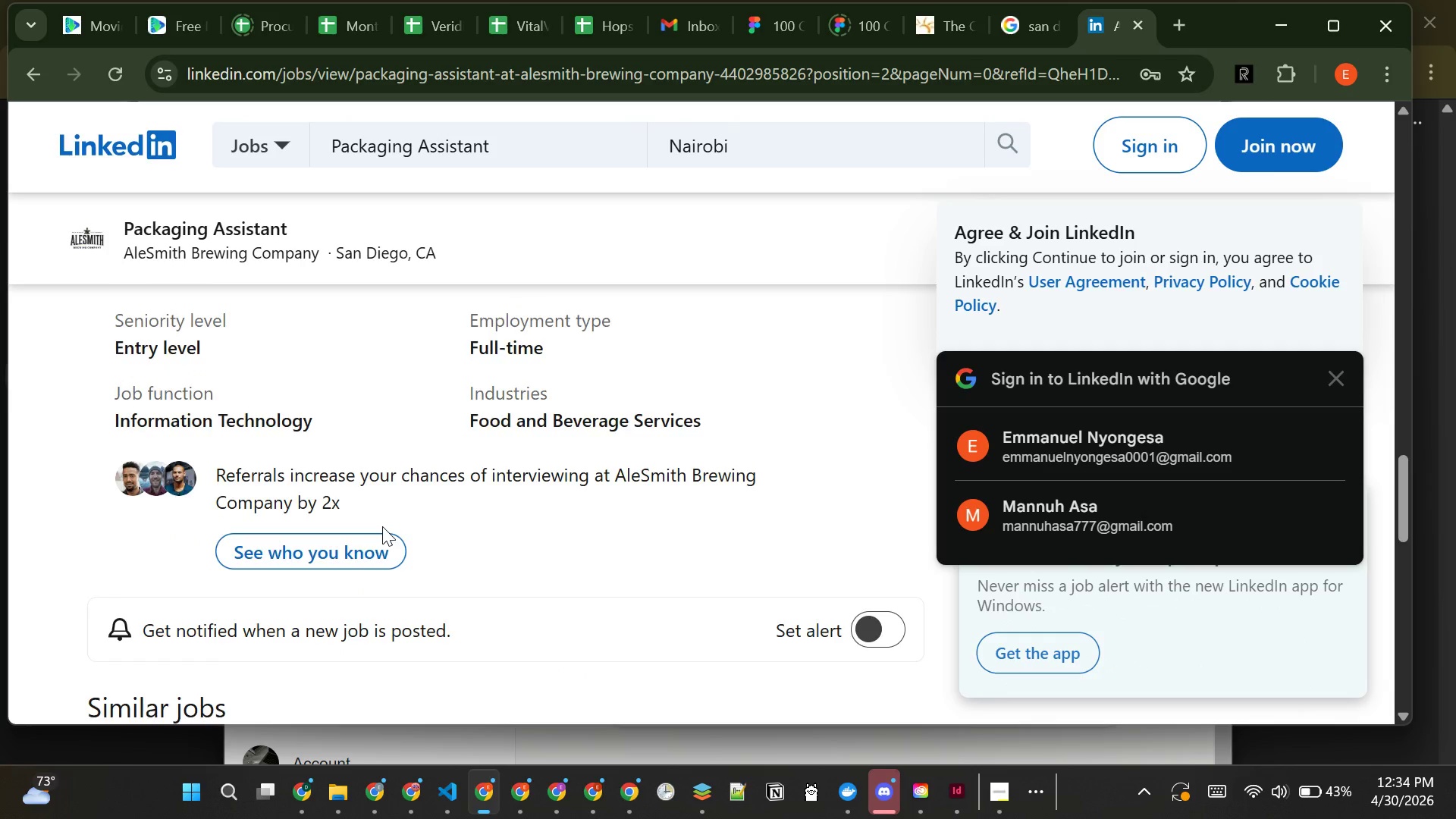 
left_click([1336, 382])
 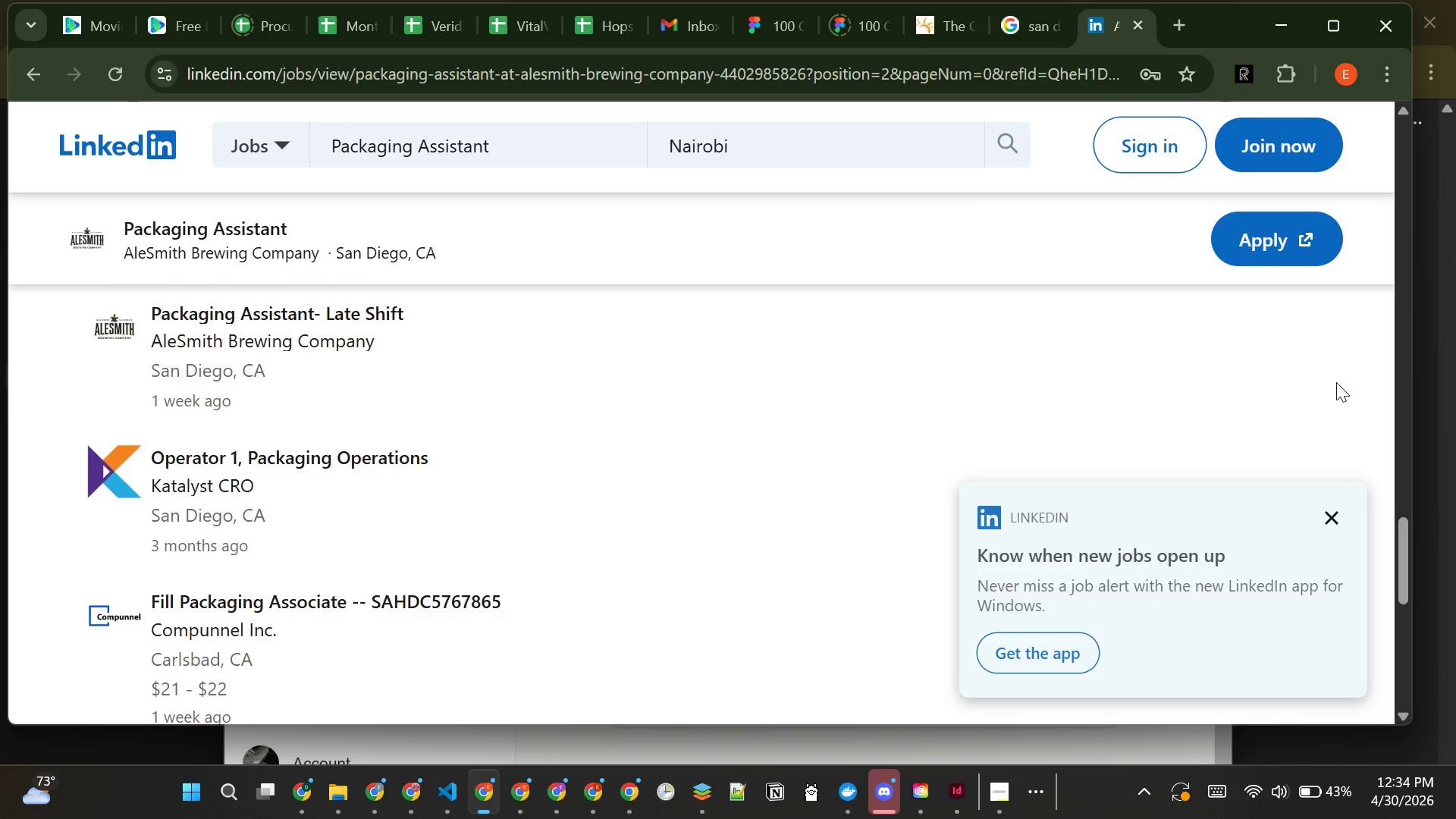 
key(VolumeUp)
 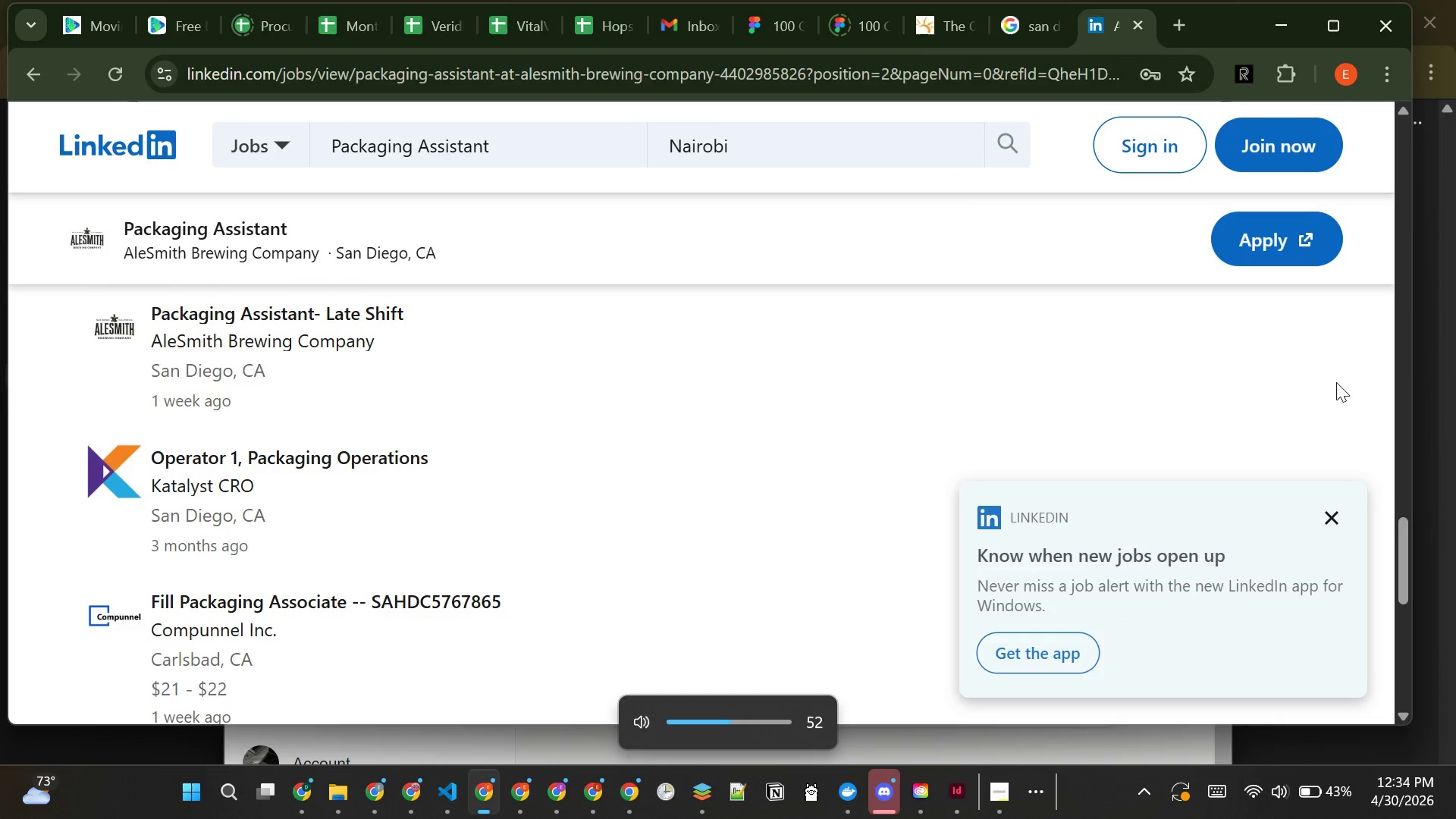 
key(VolumeUp)
 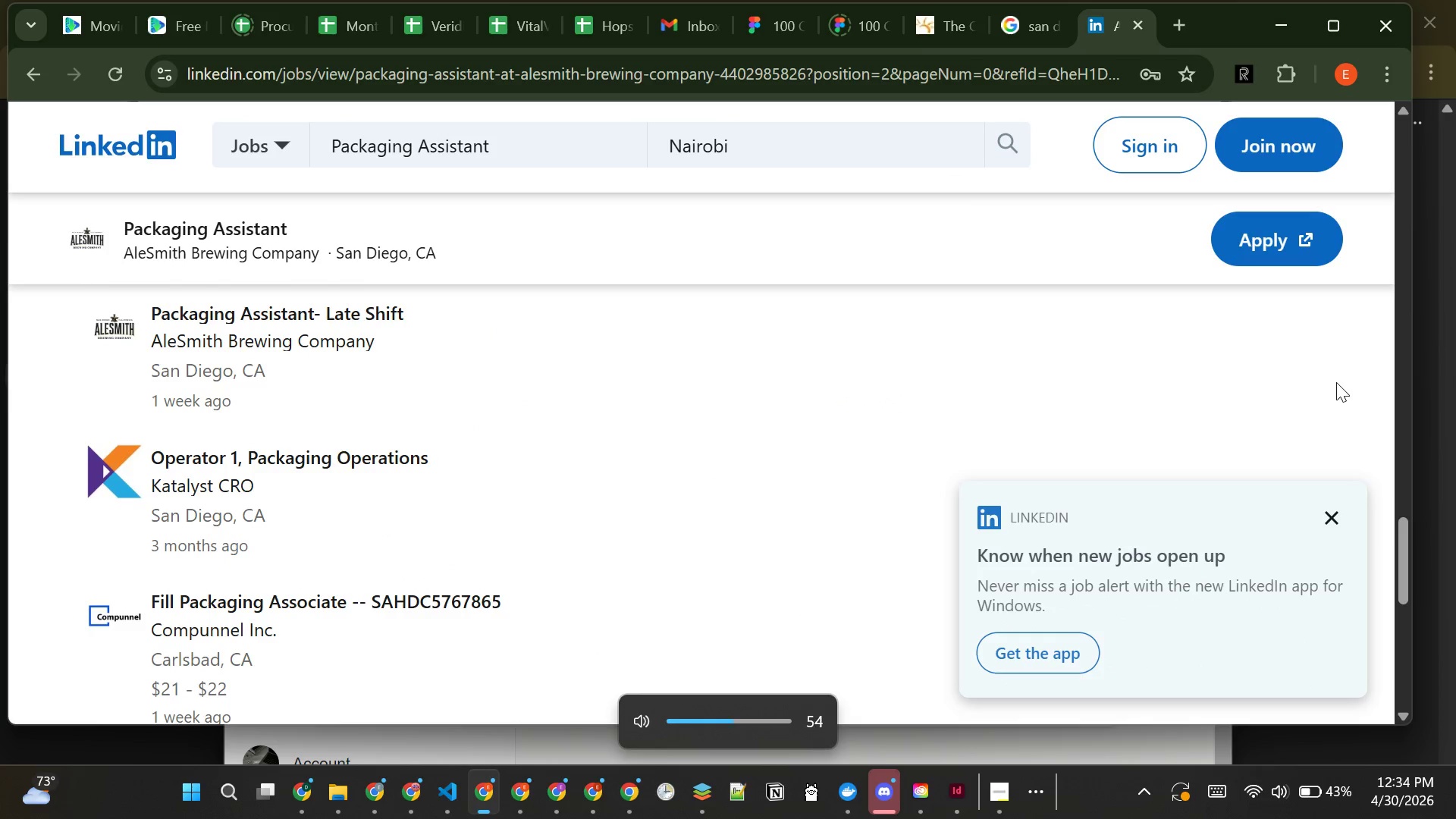 
key(VolumeUp)
 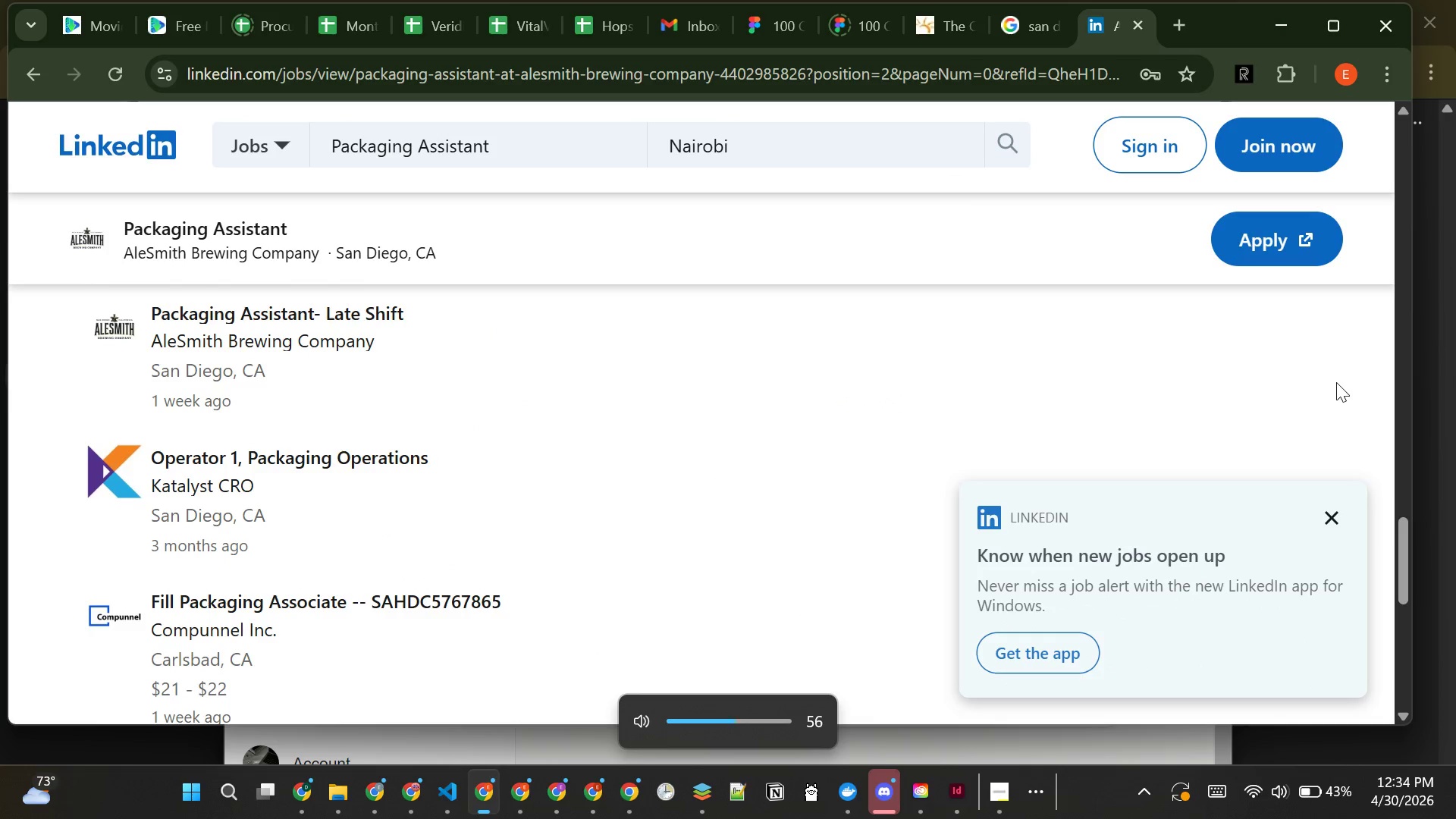 
key(VolumeUp)
 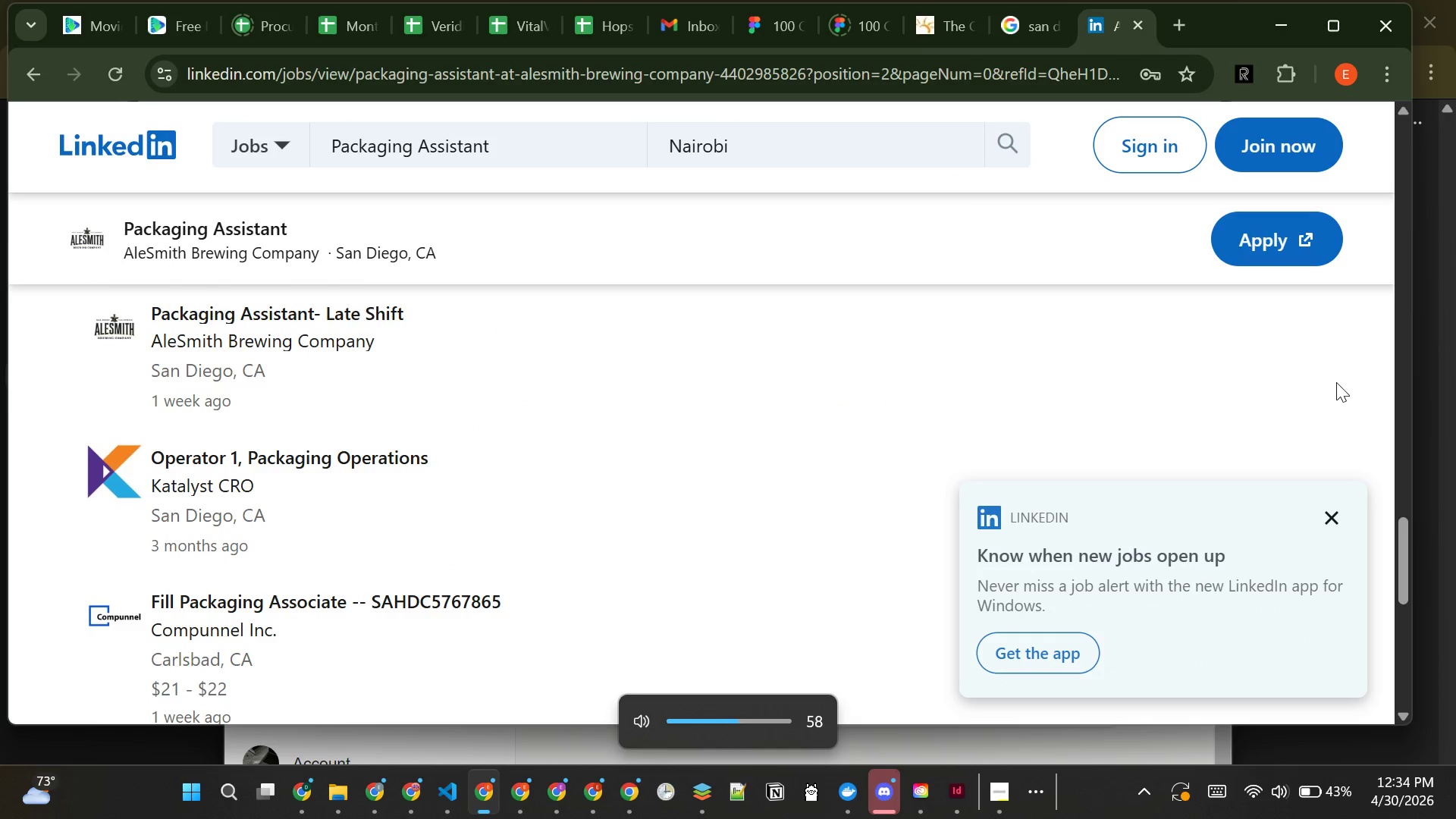 
key(VolumeUp)
 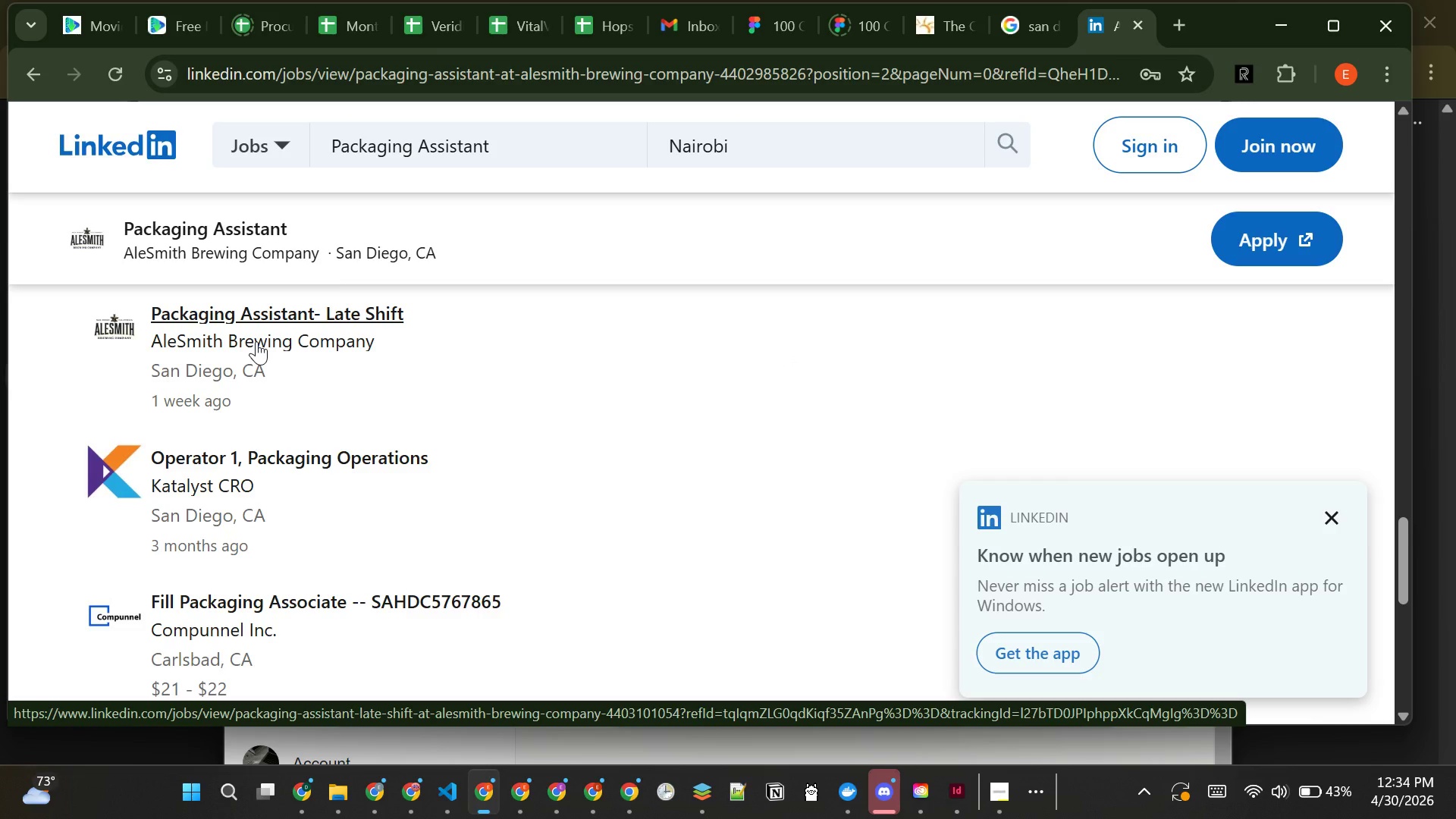 
wait(5.66)
 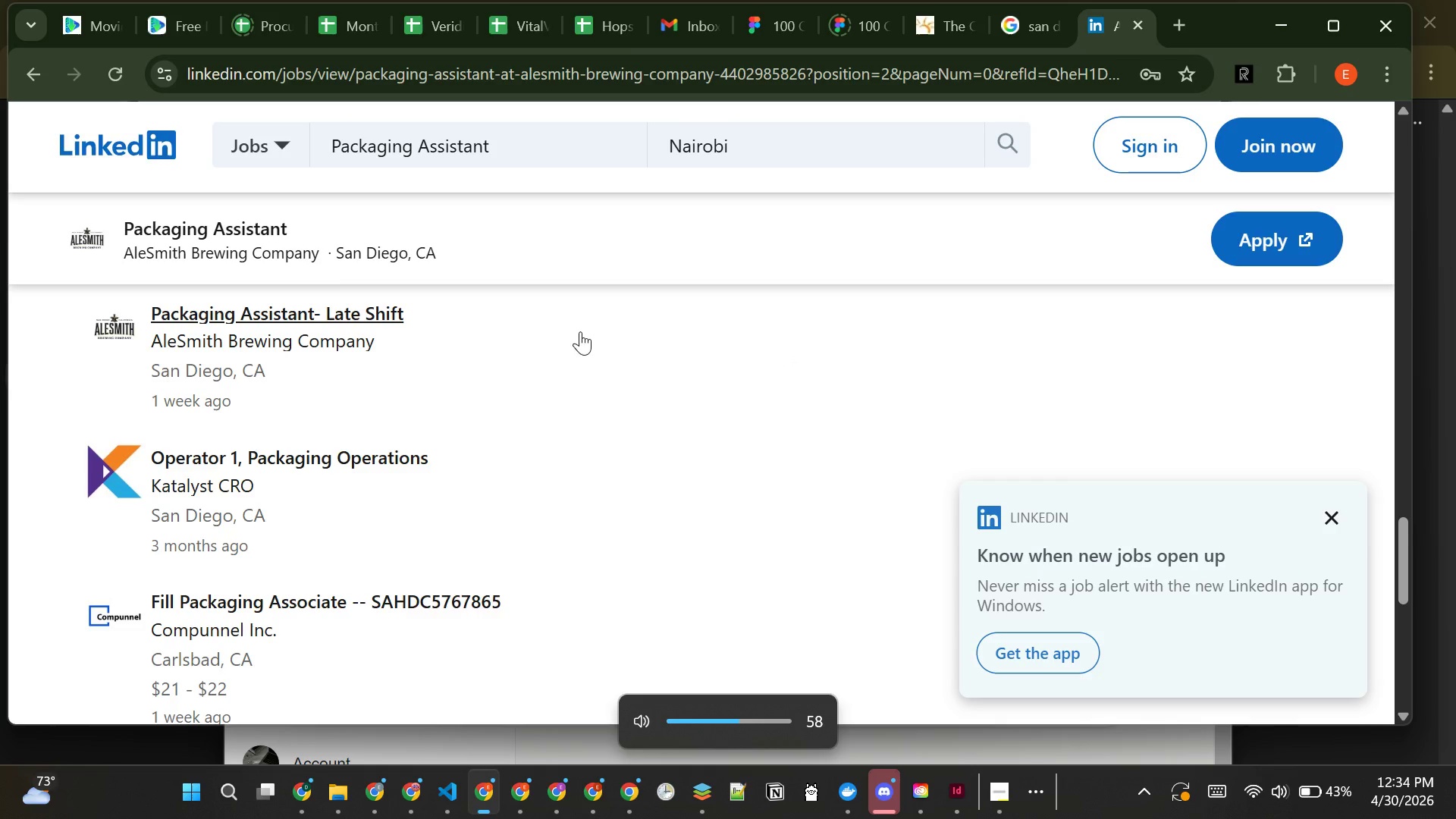 
left_click([256, 341])
 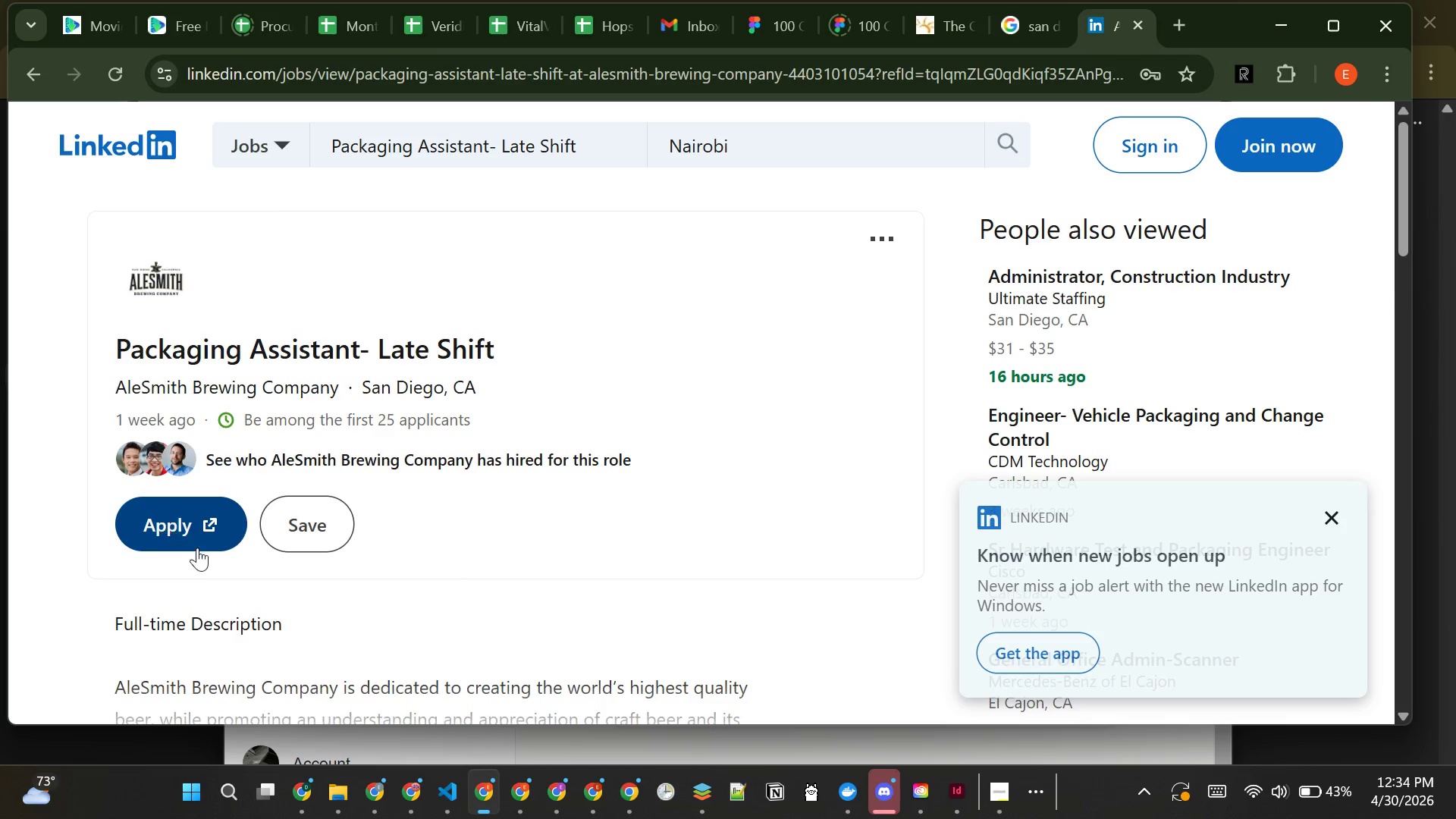 
wait(7.72)
 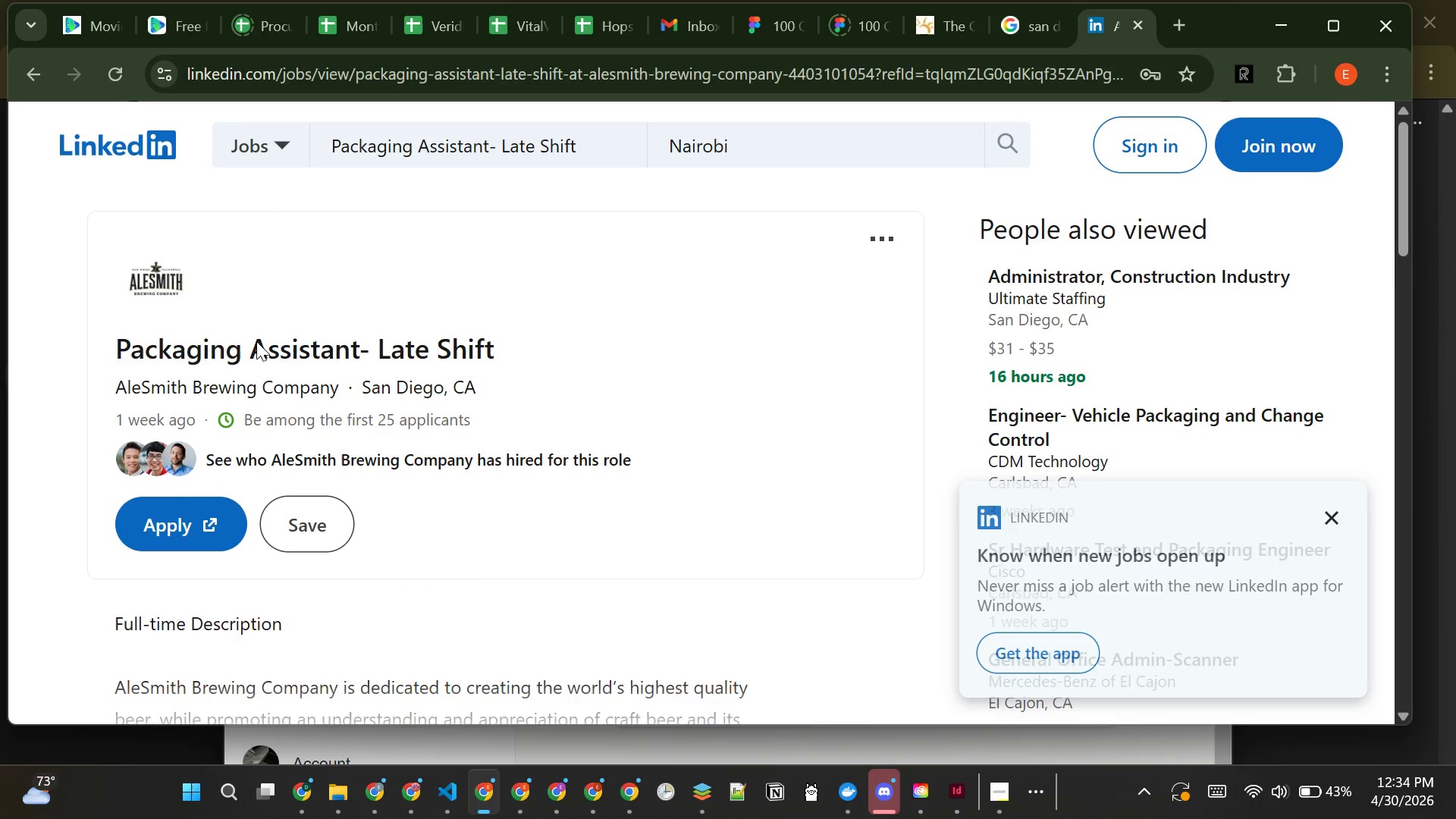 
left_click([206, 607])
 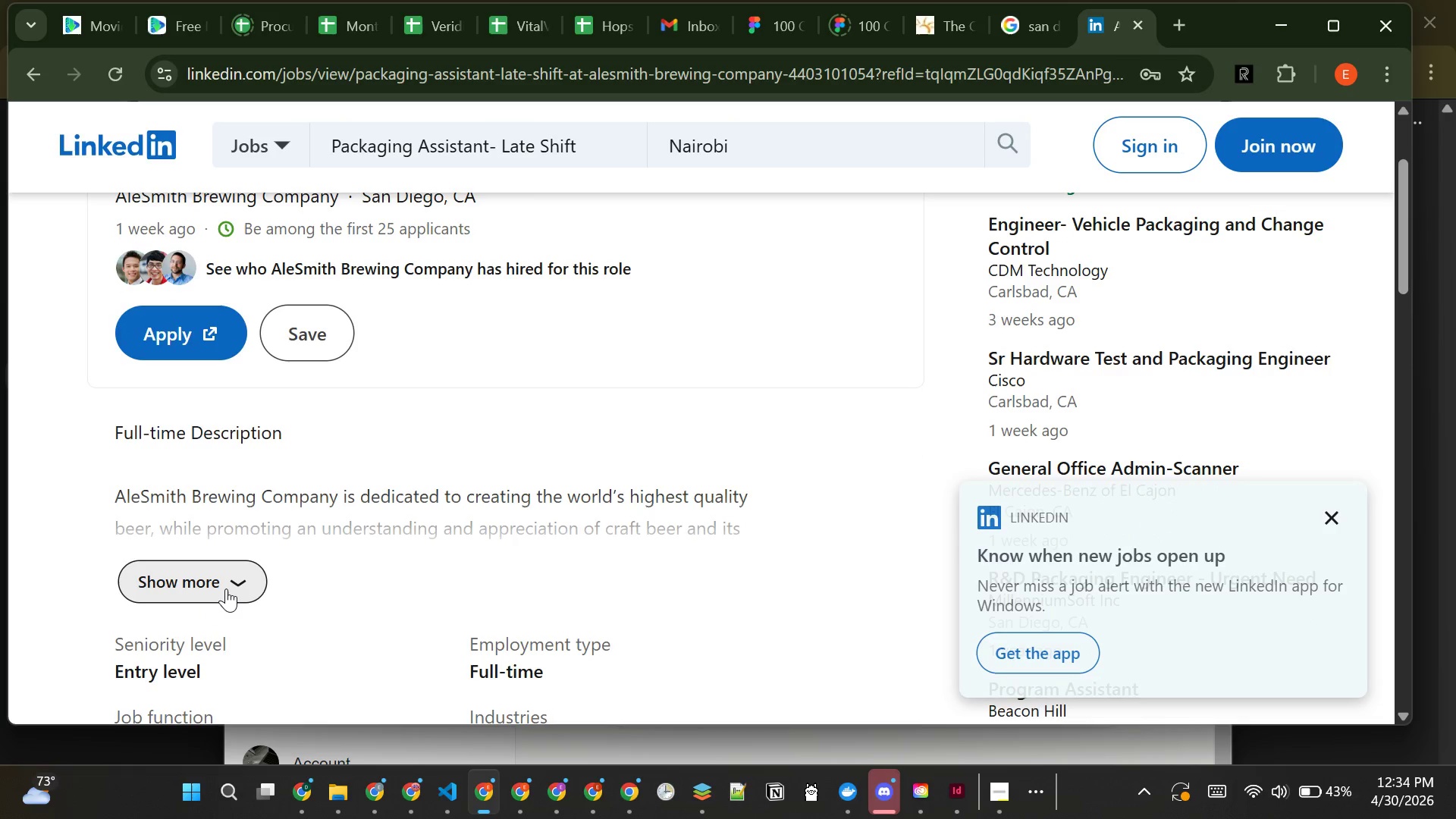 
left_click([226, 588])
 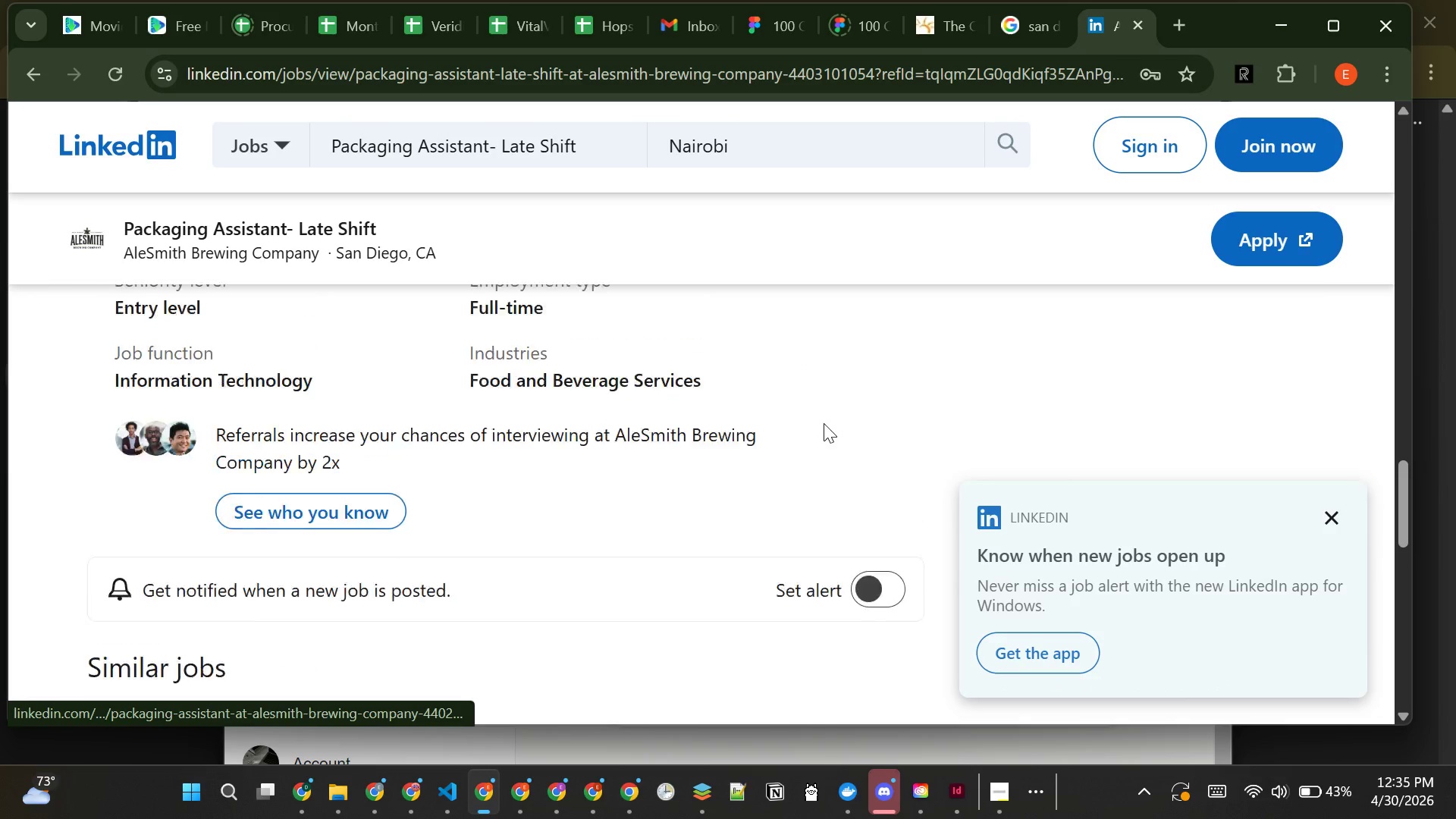 
wait(29.55)
 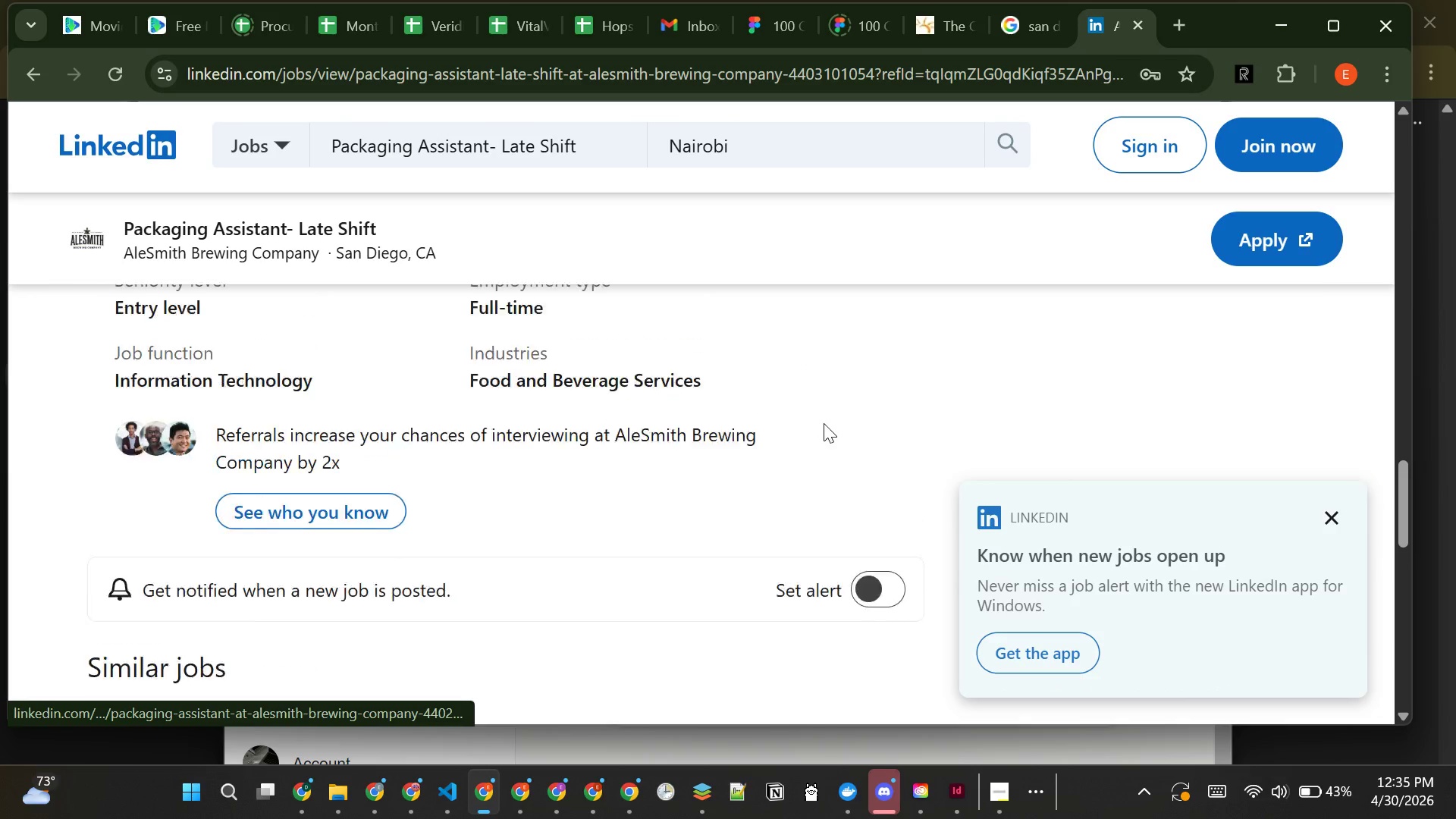 
left_click([1028, 14])
 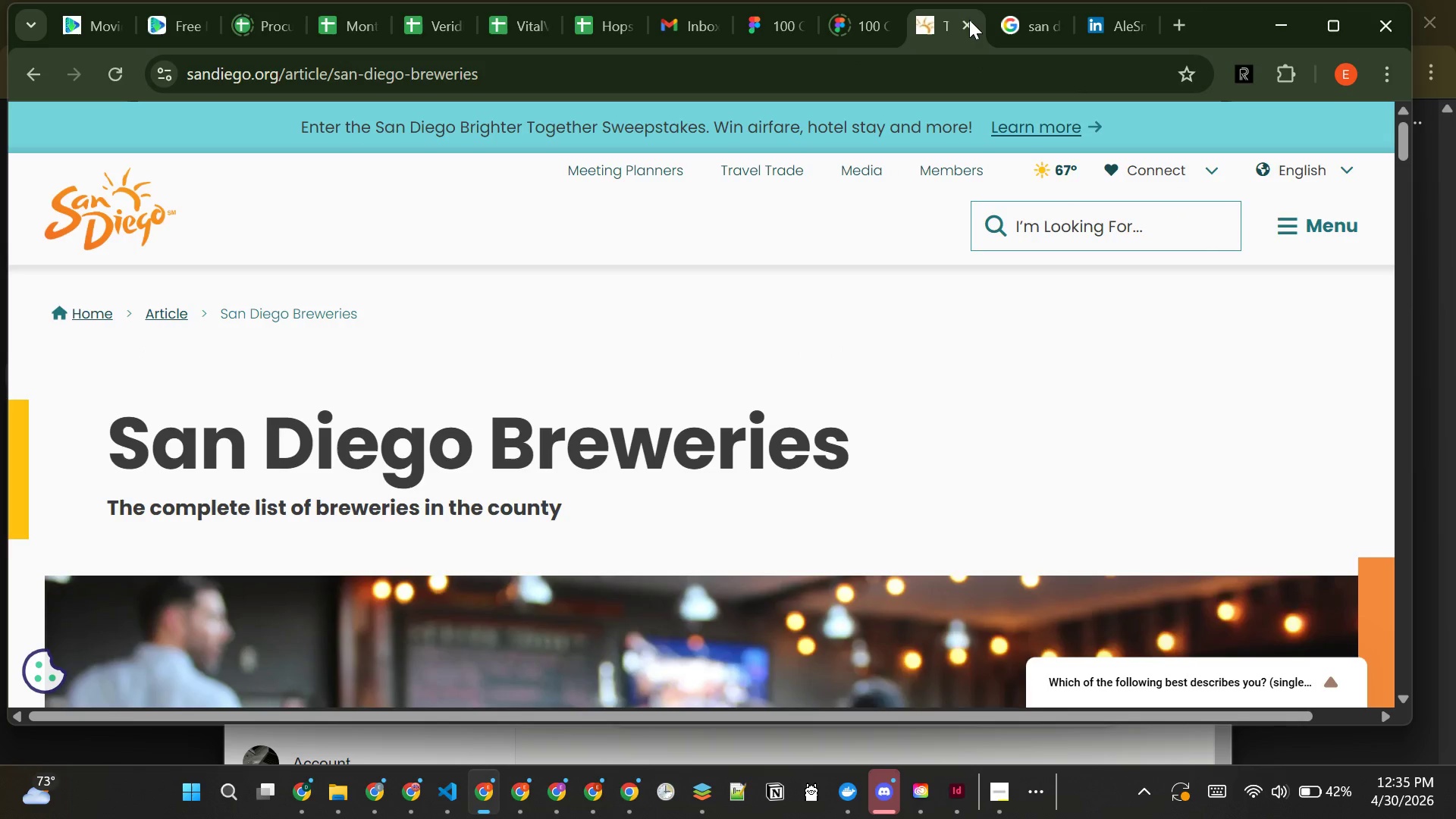 
left_click([969, 20])
 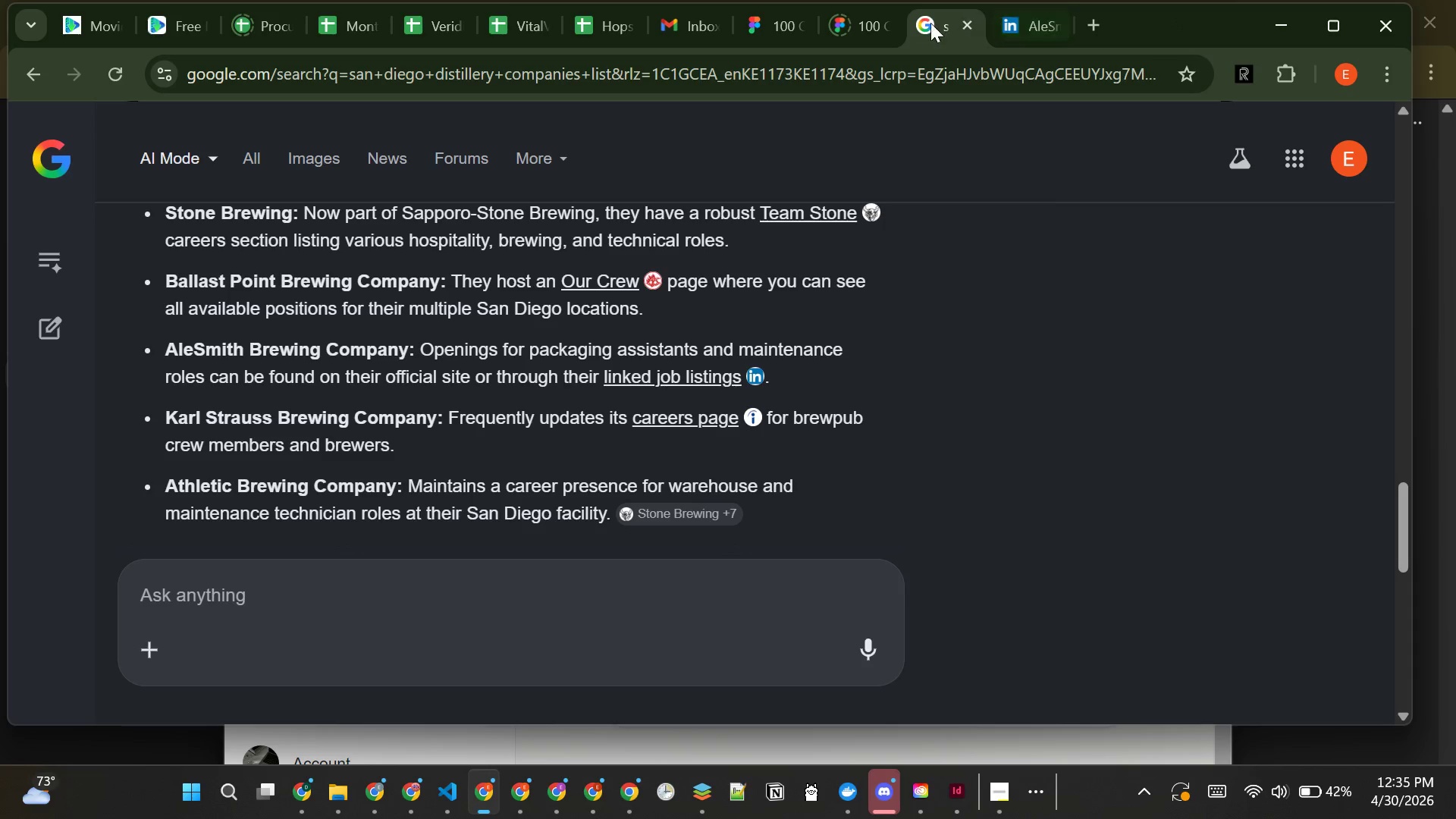 
left_click([925, 24])
 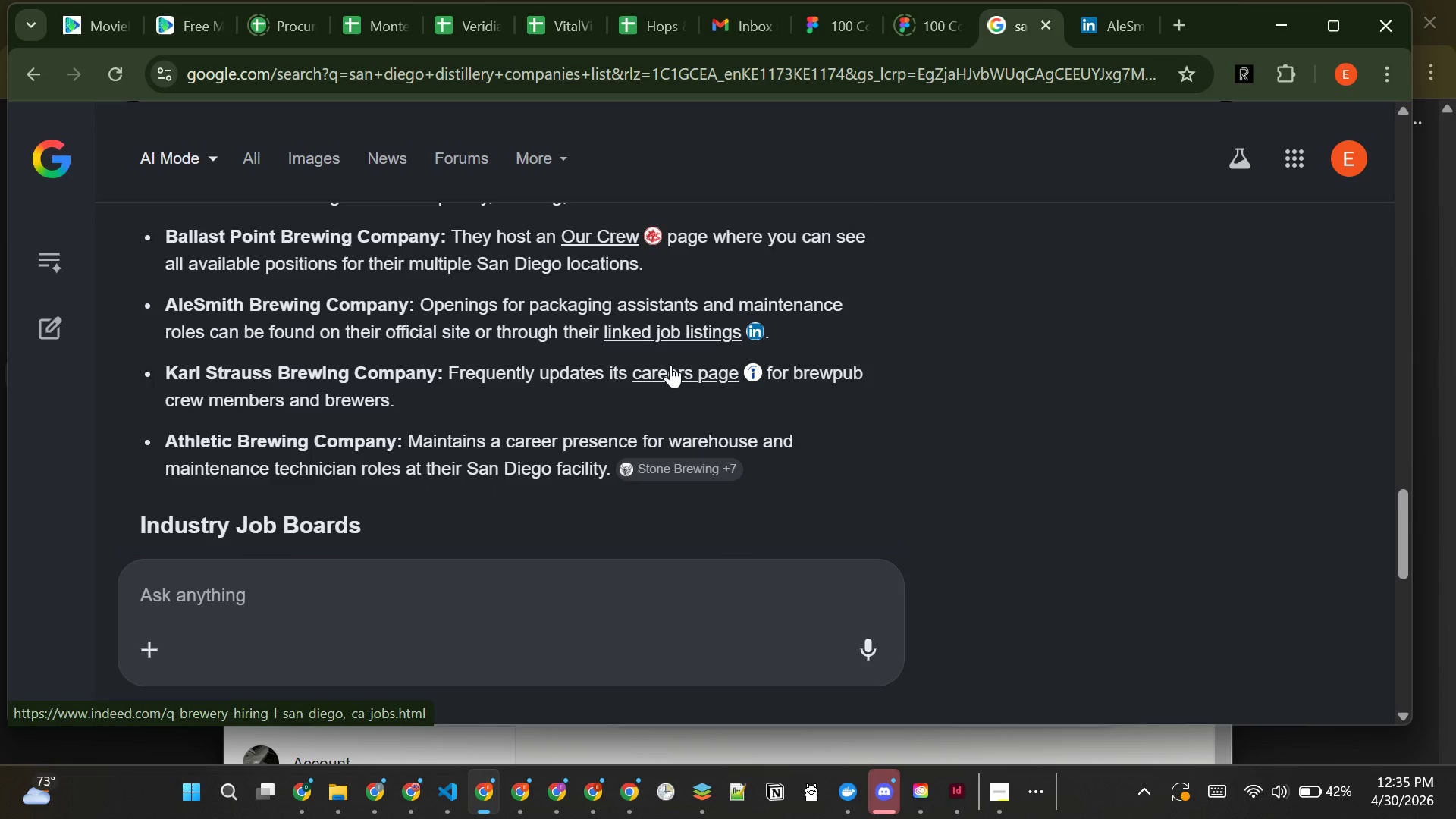 
wait(7.19)
 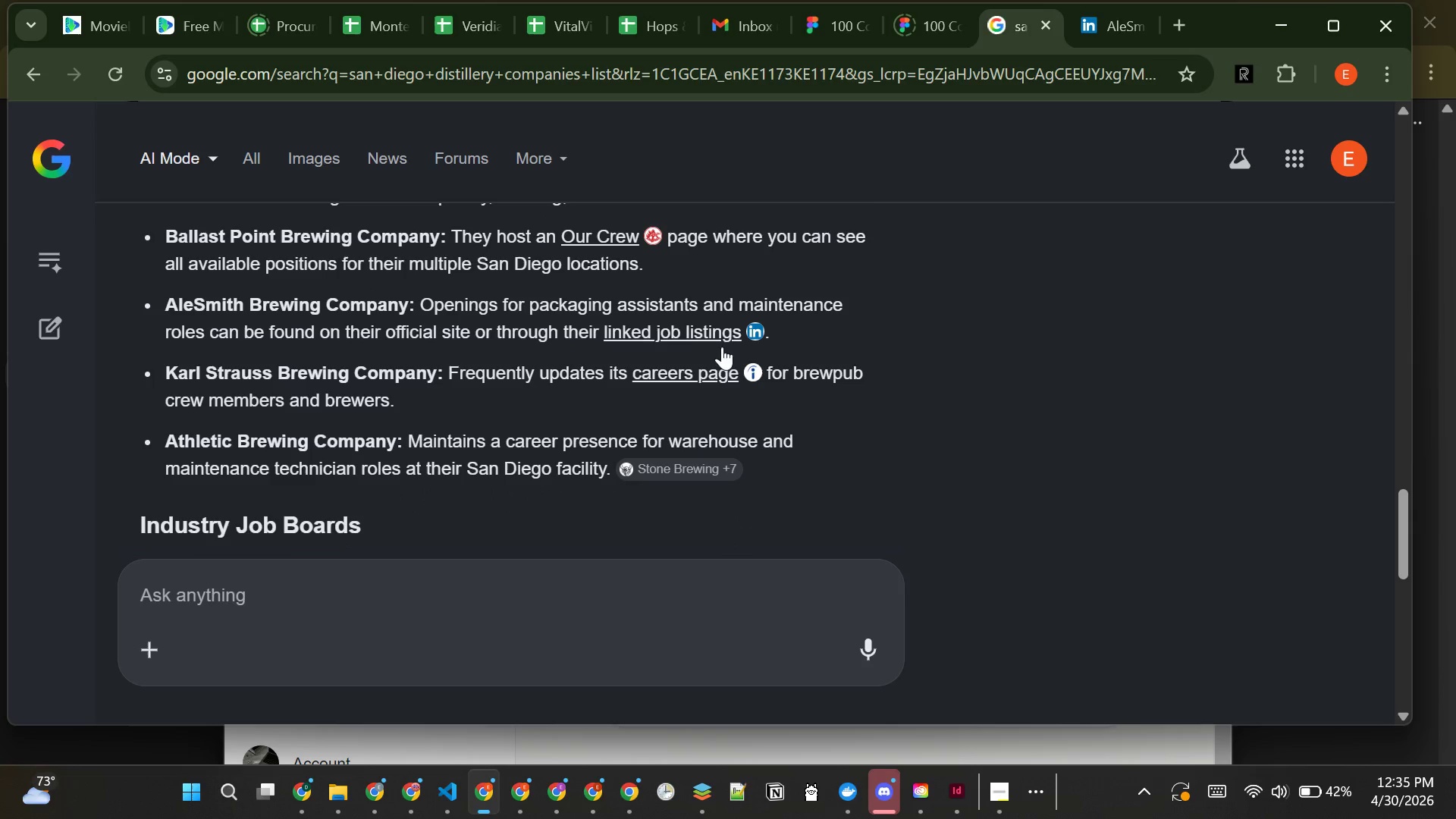 
left_click([670, 365])
 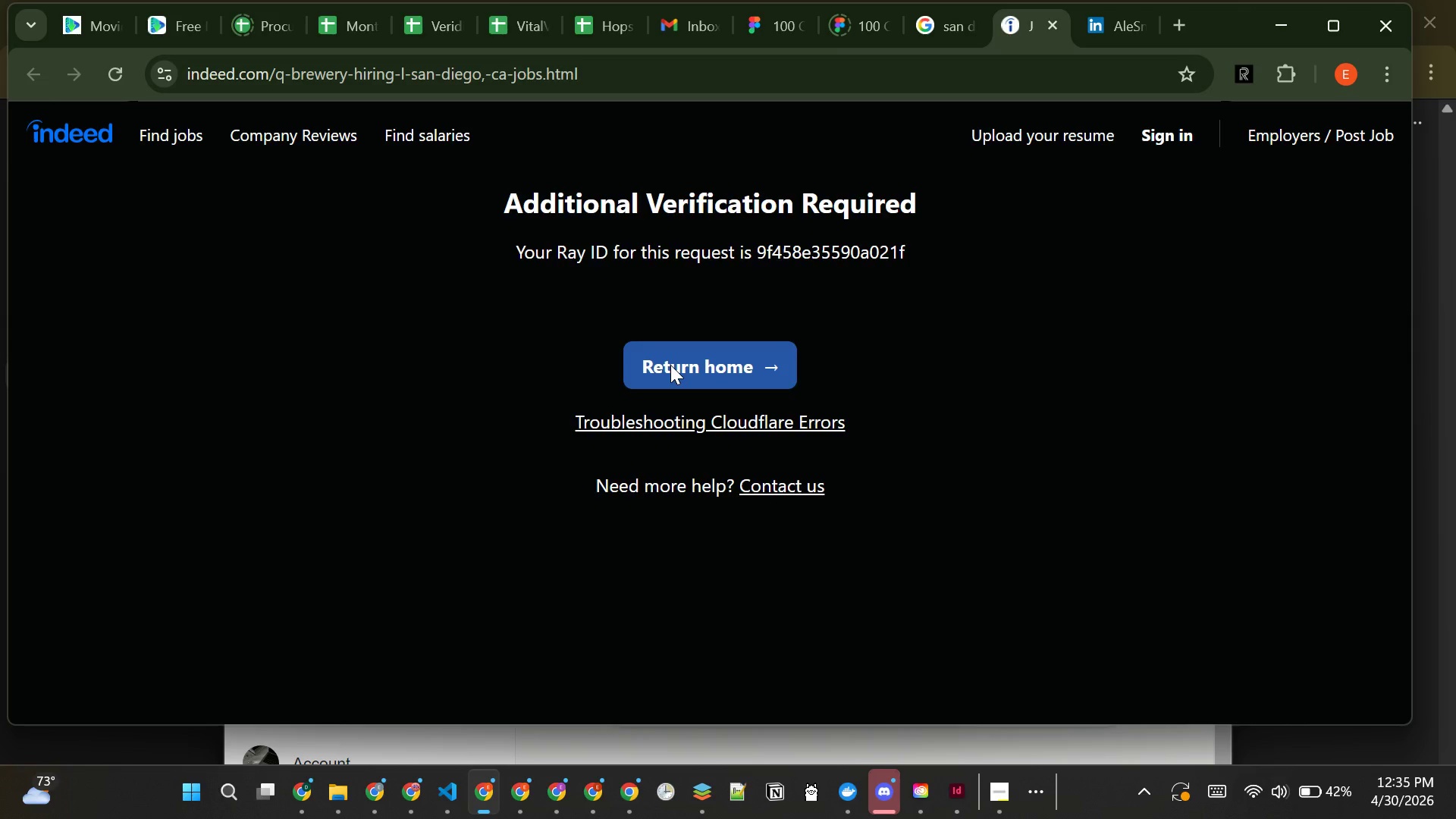 
wait(8.86)
 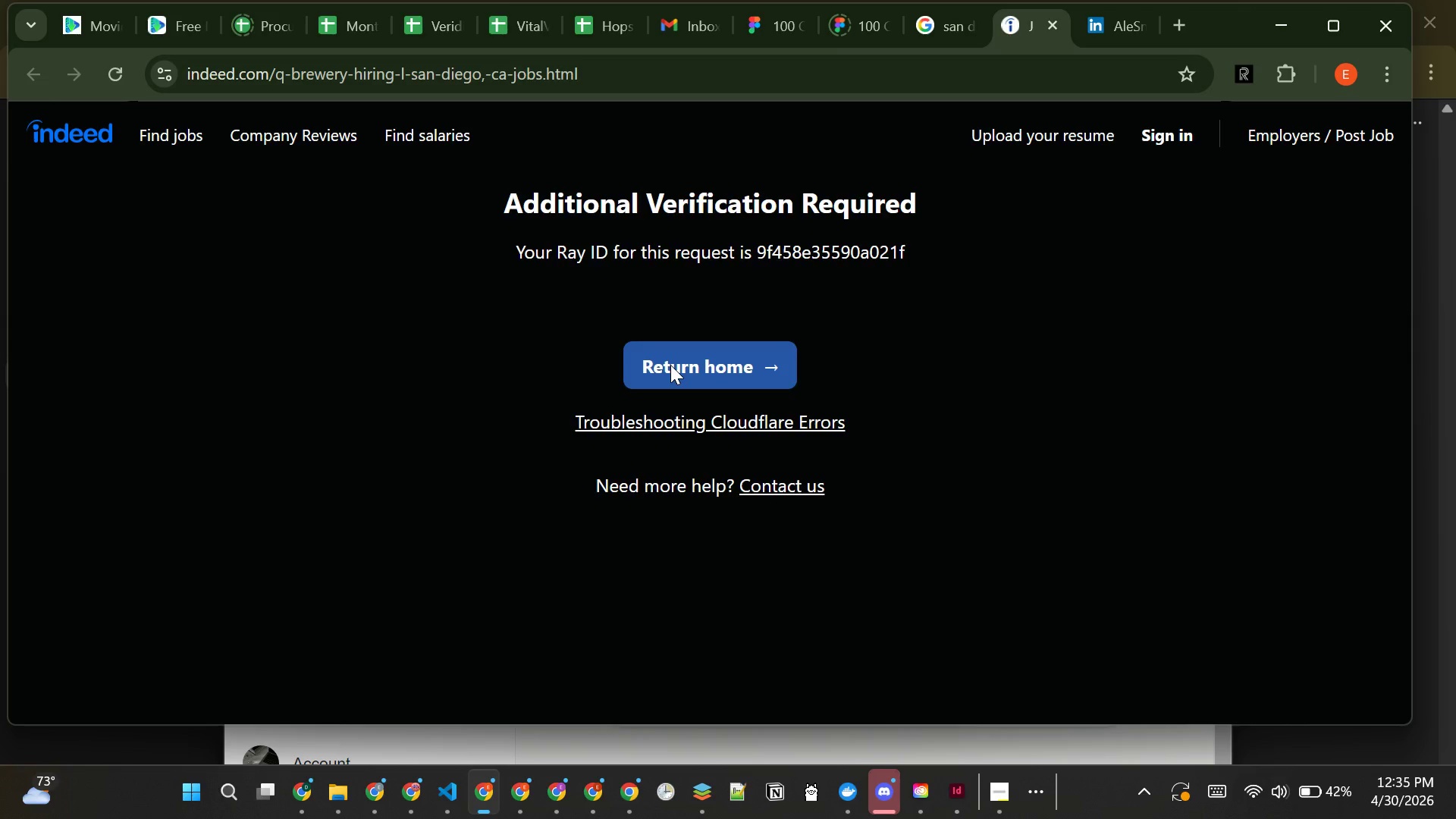 
mouse_move([571, 345])
 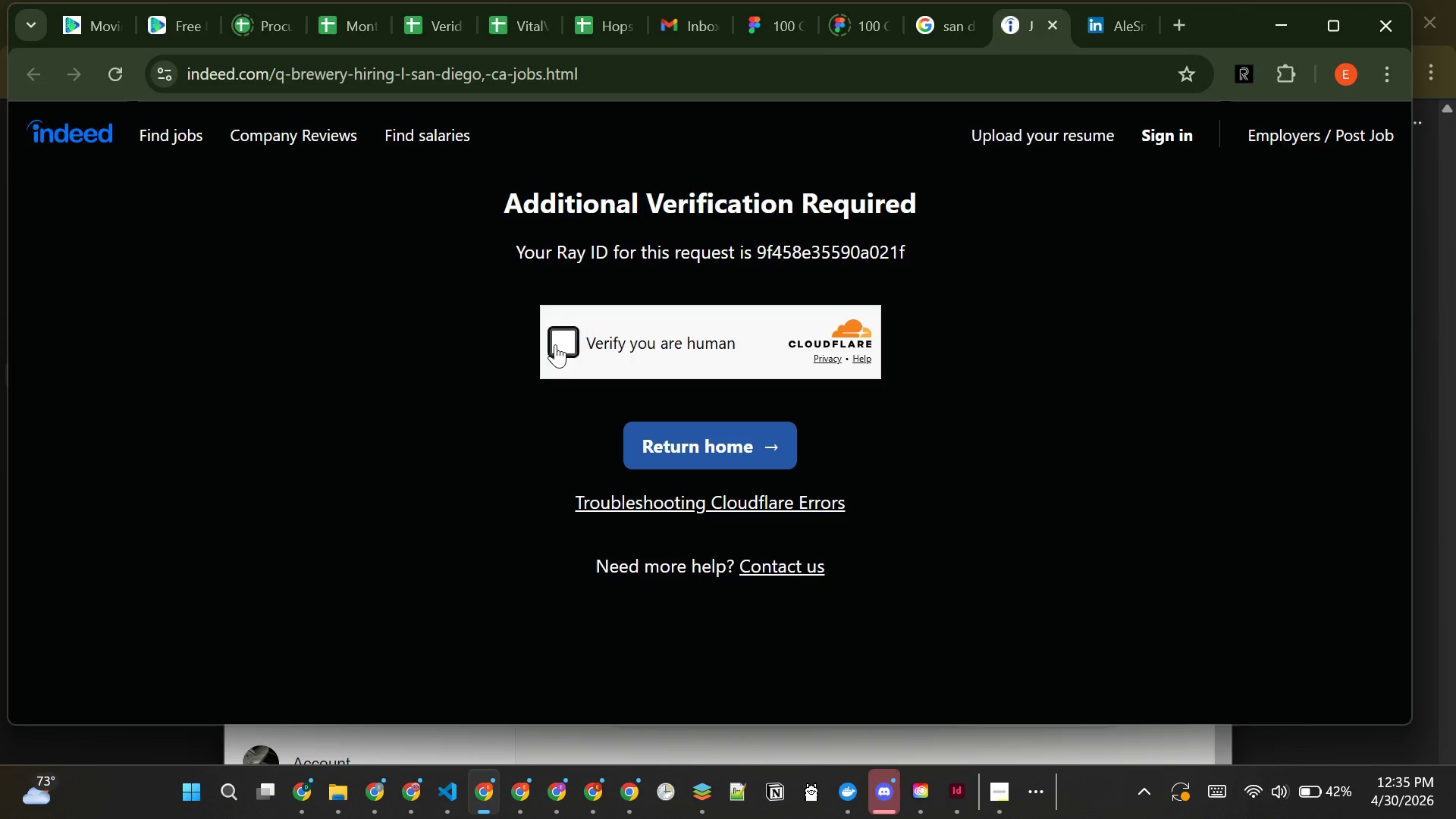 
left_click([555, 344])
 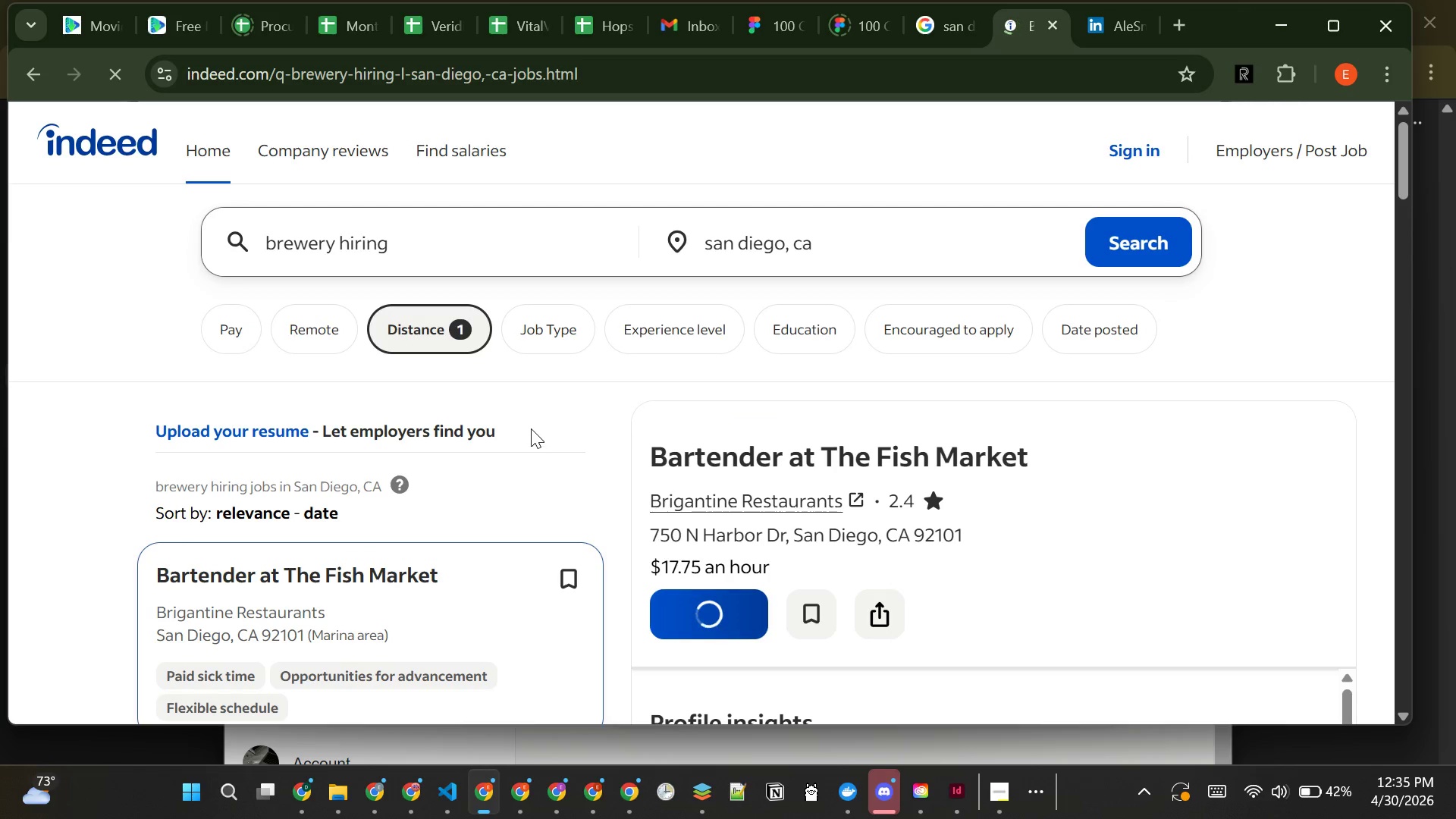 
wait(7.06)
 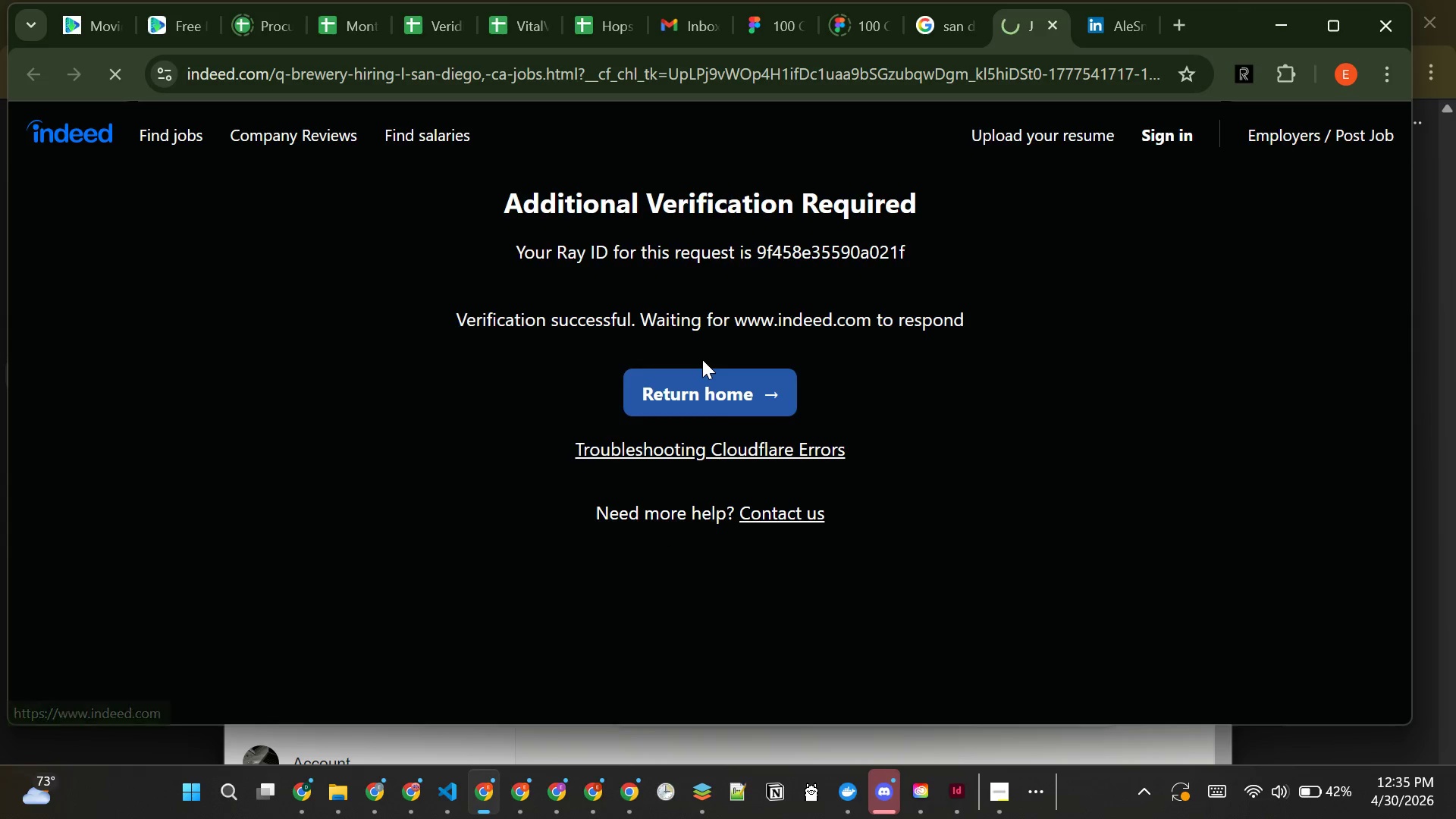 
mouse_move([427, 494])
 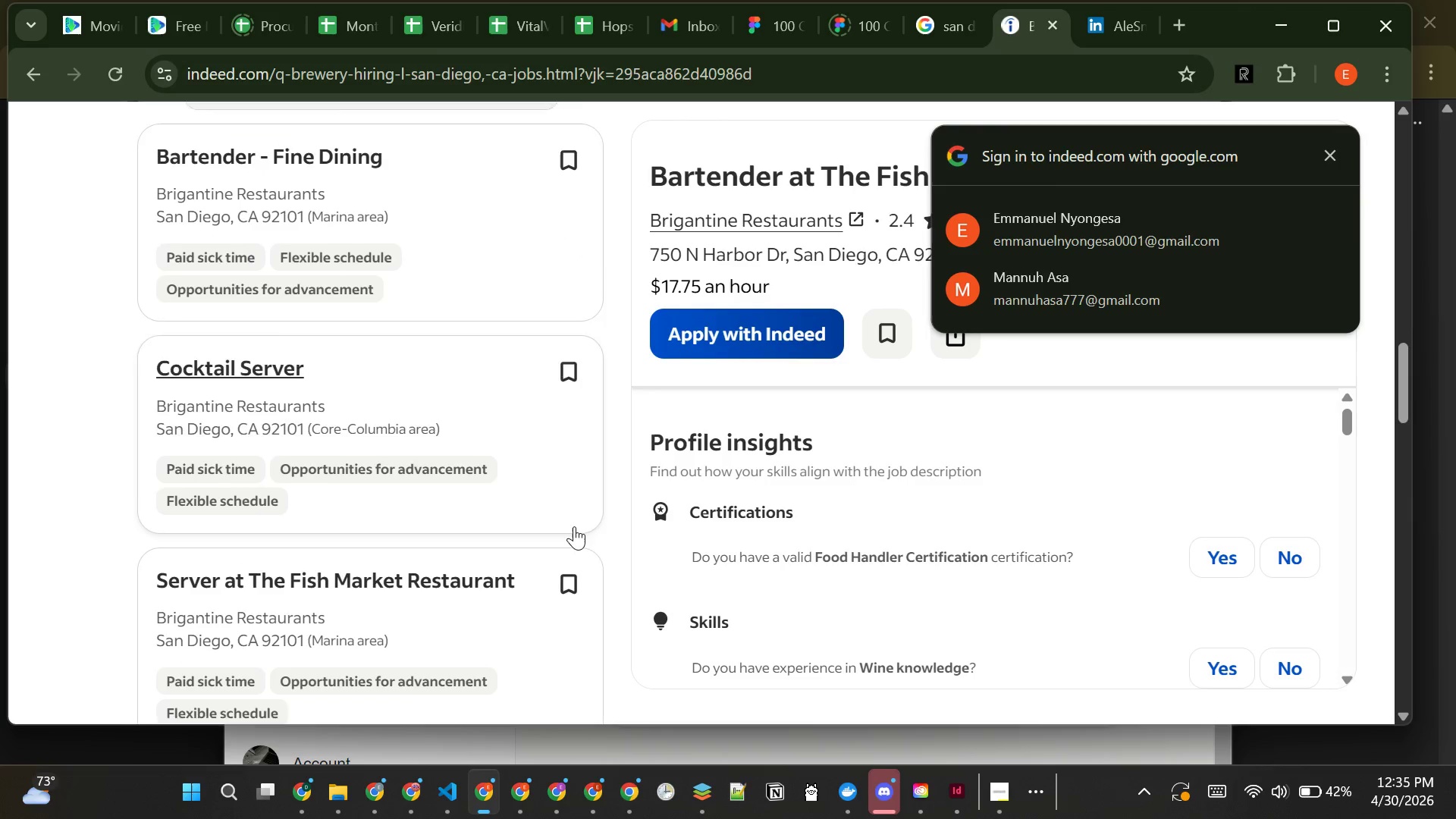 
wait(18.18)
 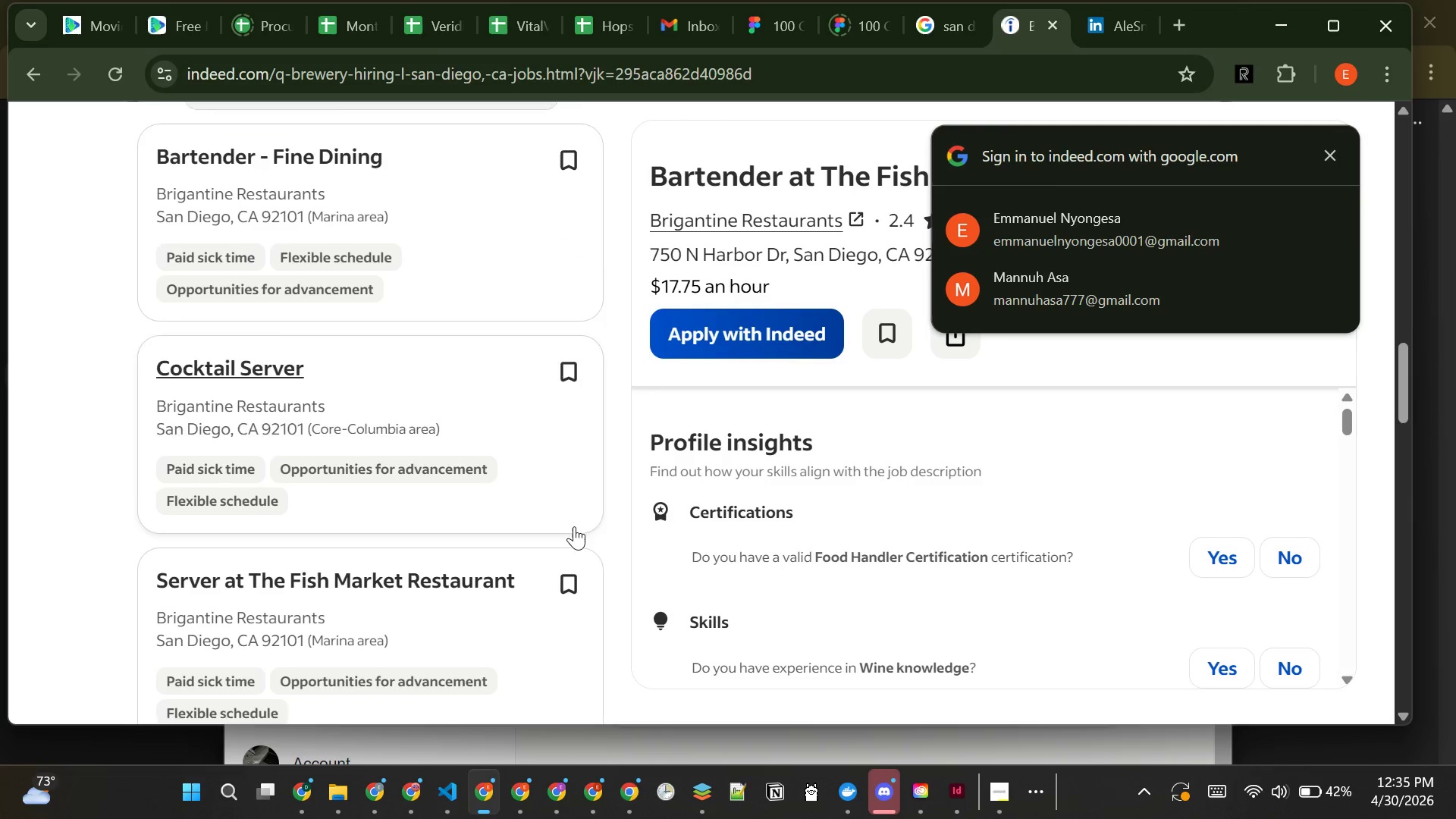 
left_click([596, 246])
 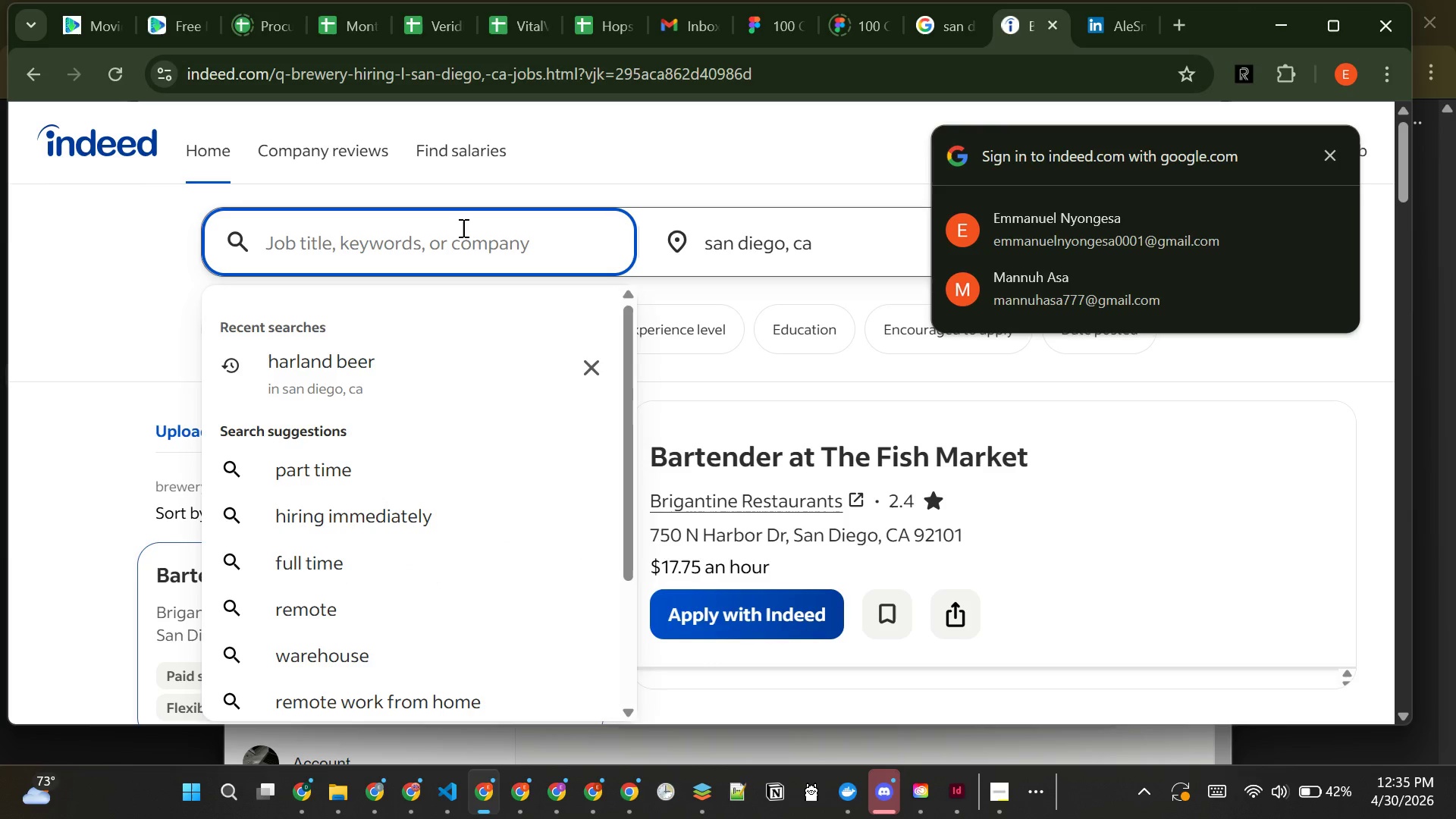 
type(karl s)
 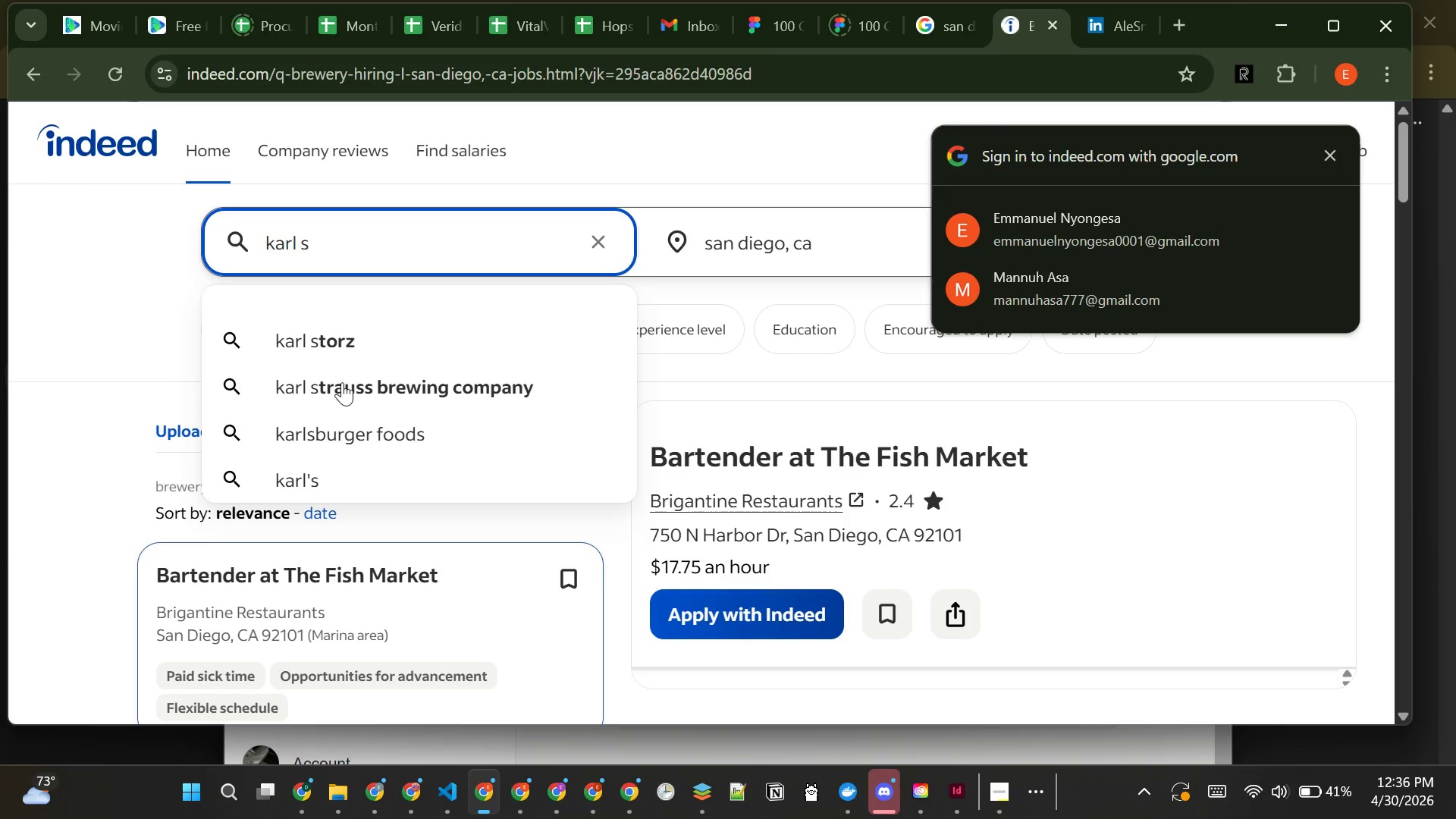 
left_click([342, 385])
 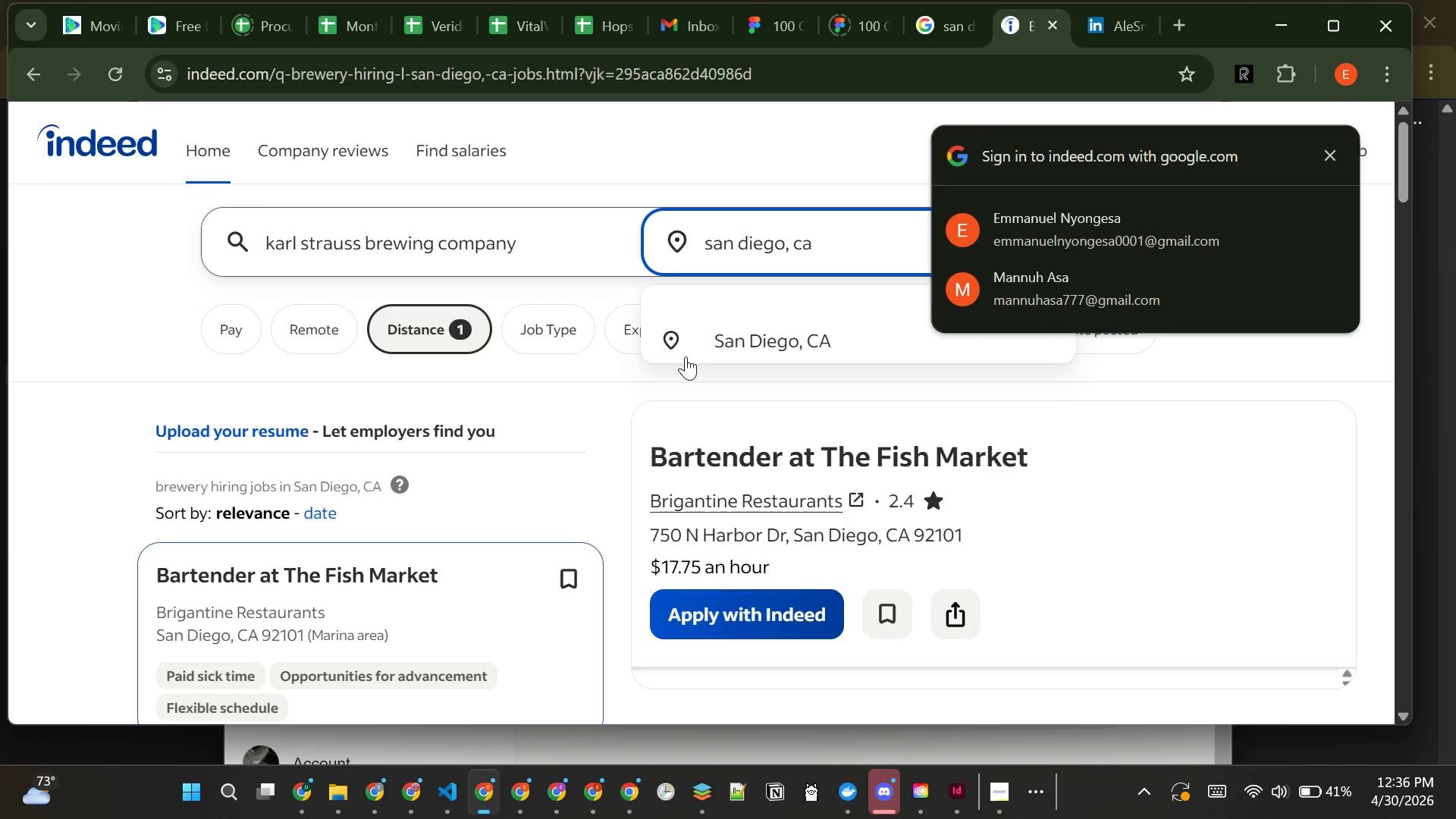 
left_click([727, 349])
 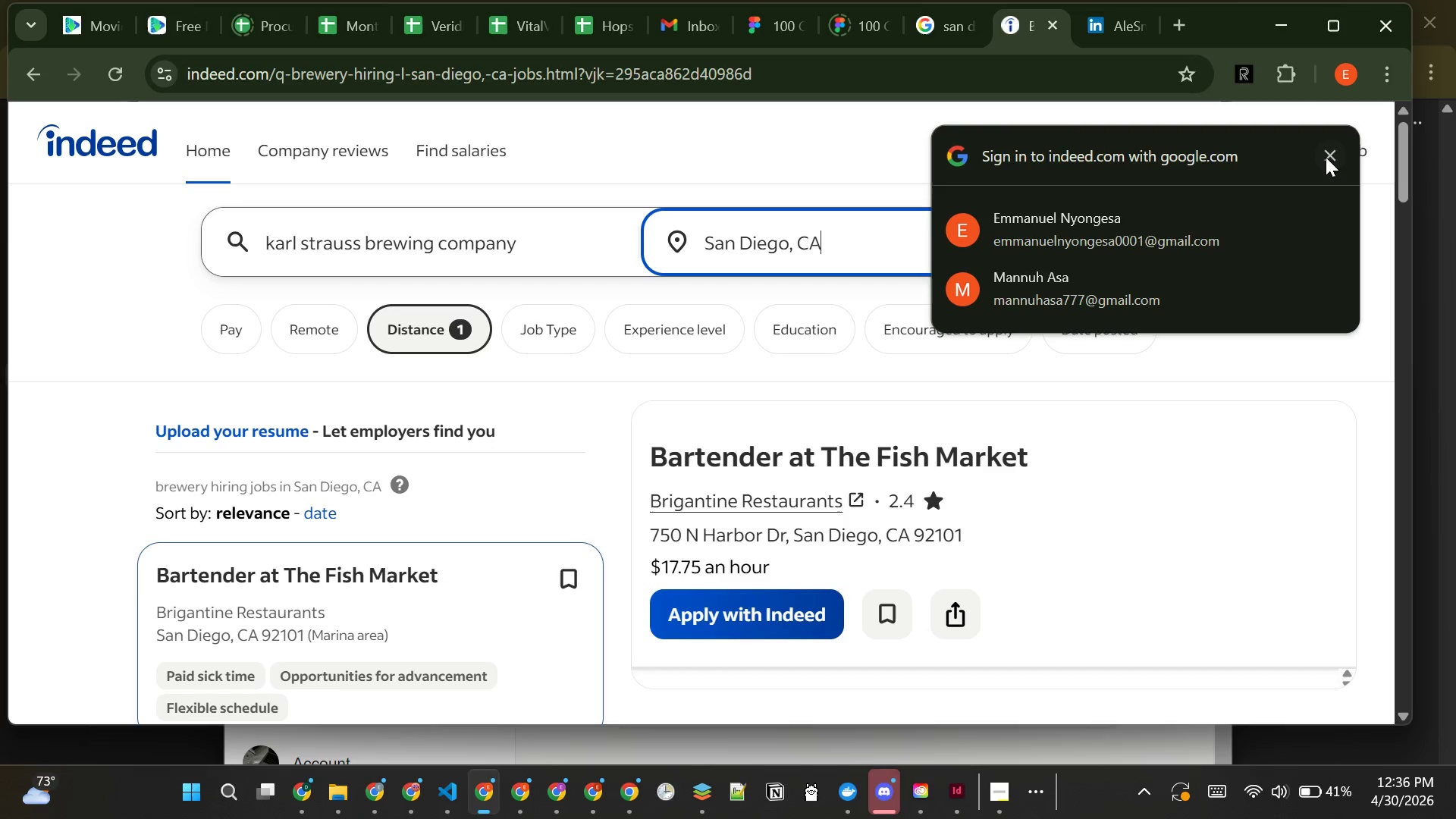 
left_click([1333, 155])
 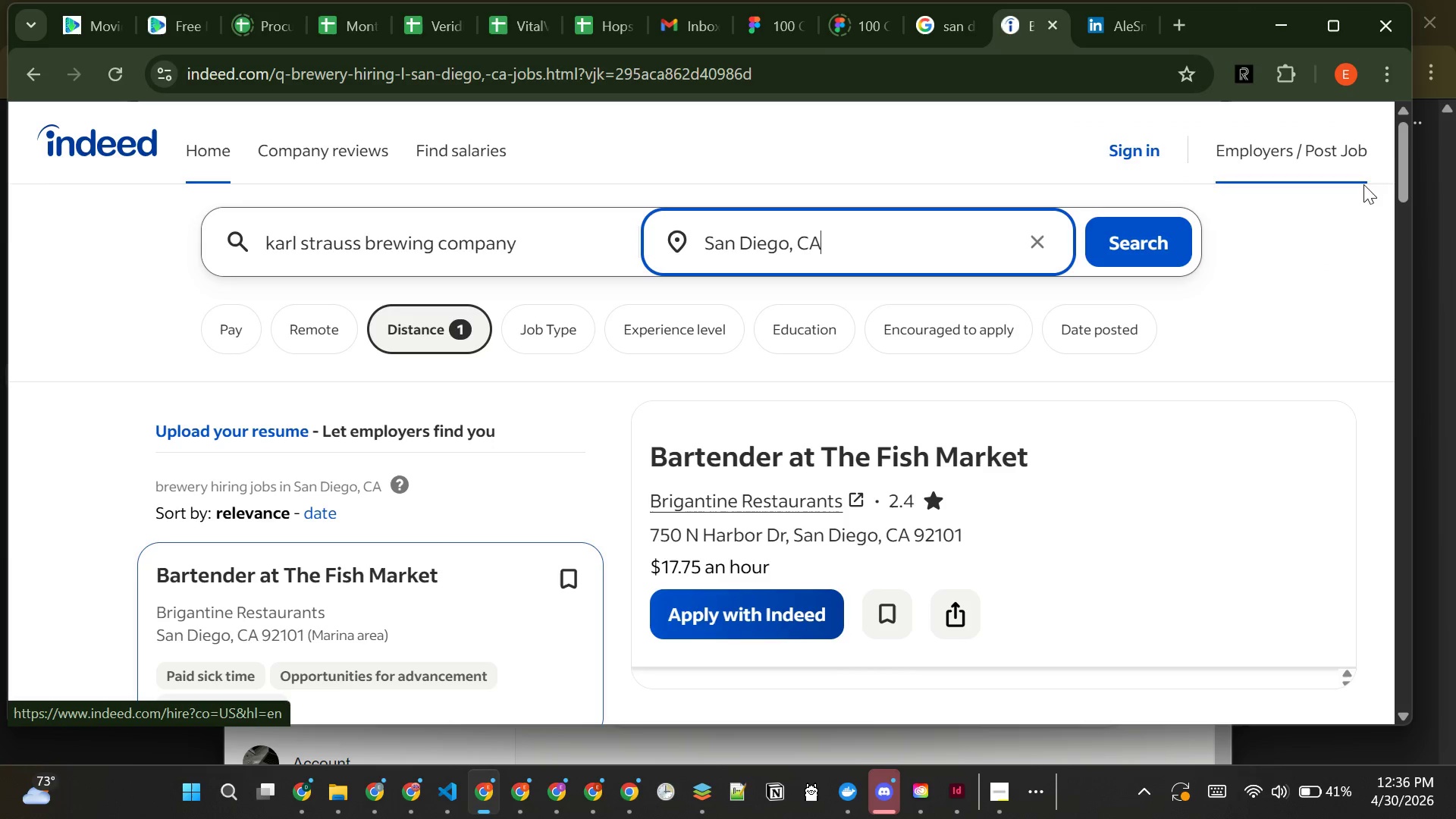 
left_click([1152, 251])
 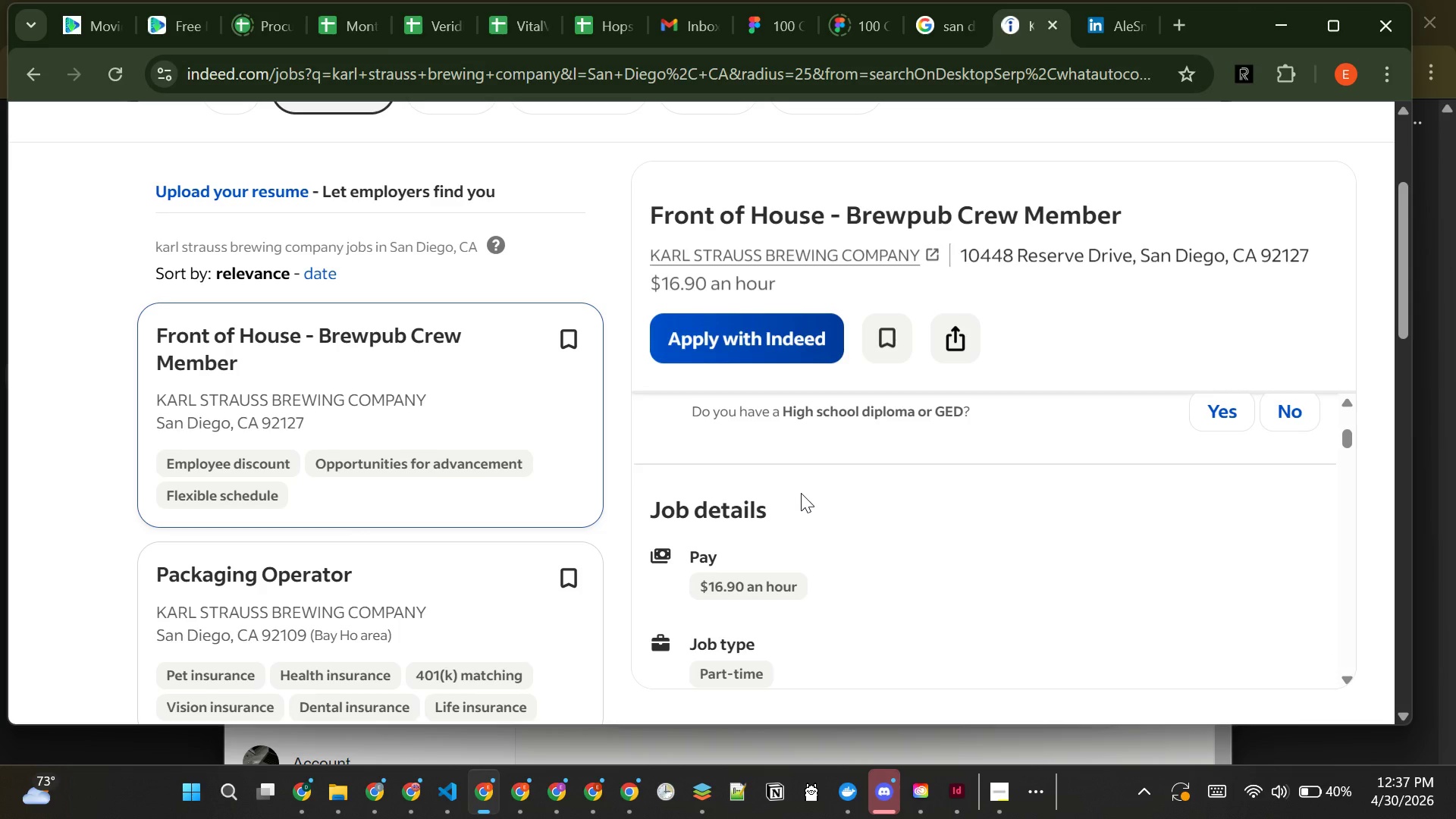 
wait(91.66)
 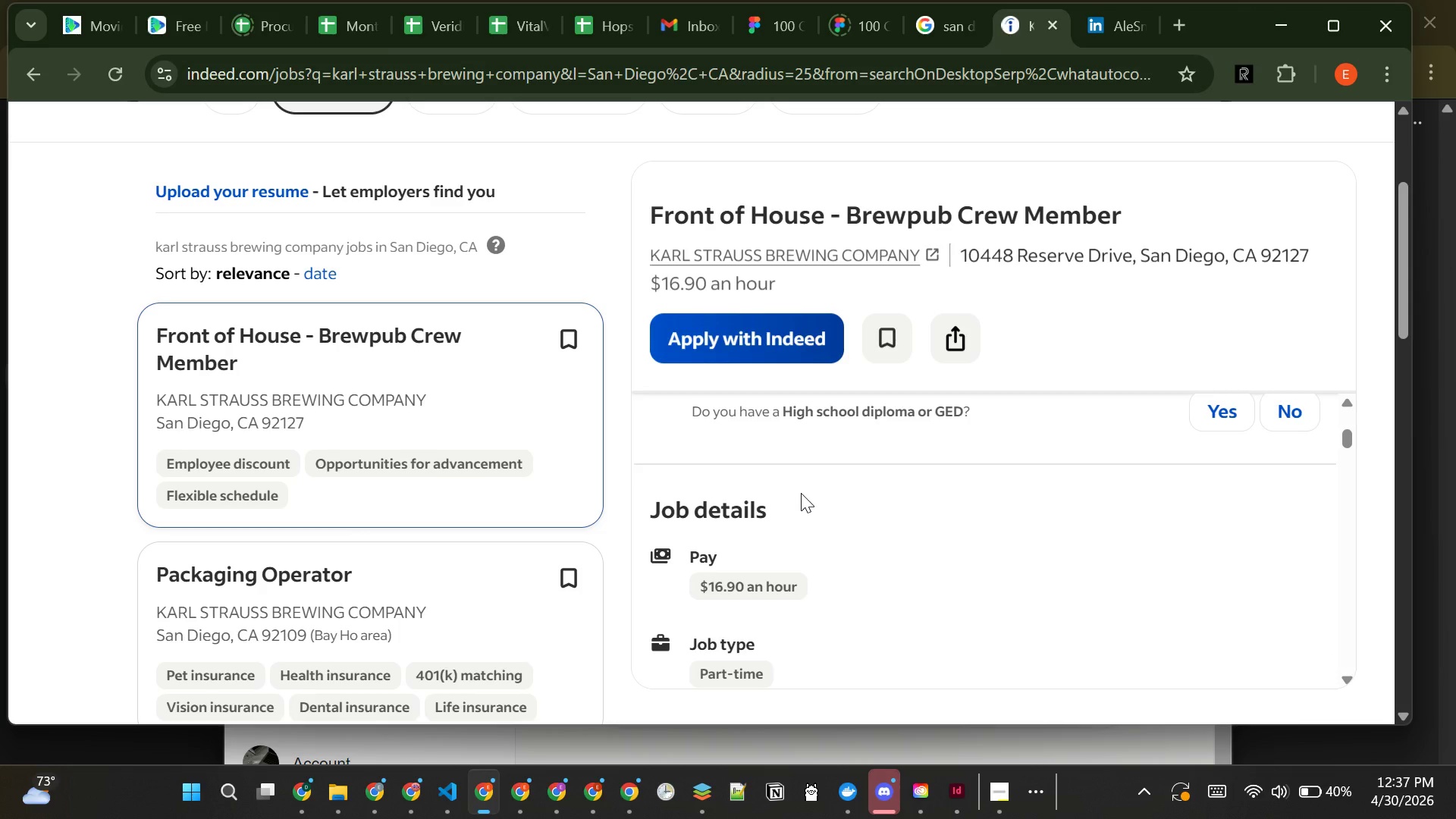 
left_click([600, 24])
 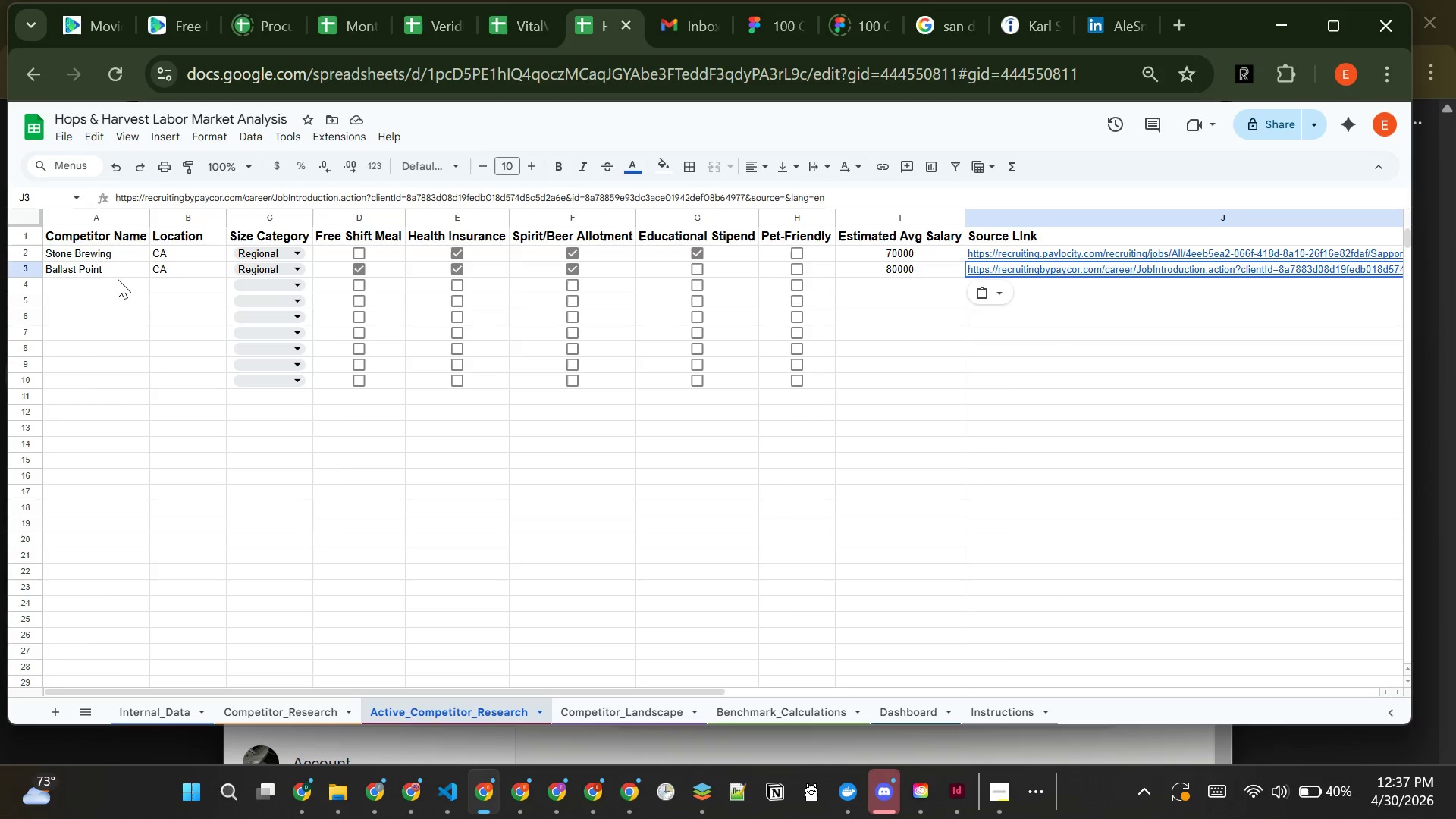 
left_click([121, 281])
 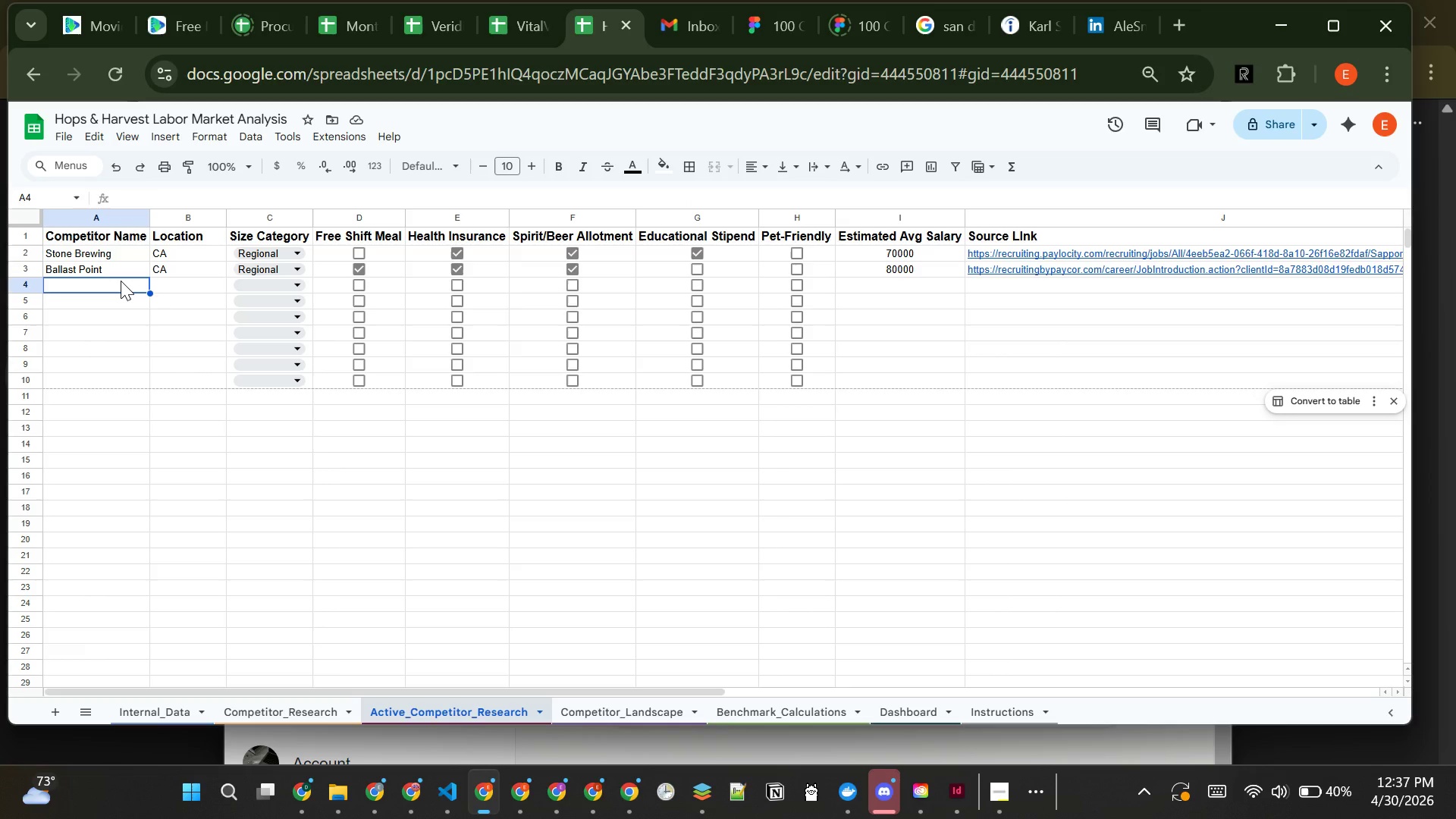 
type(Karl Strauss Brein)
key(Backspace)
key(Backspace)
type(wing COmpany)
 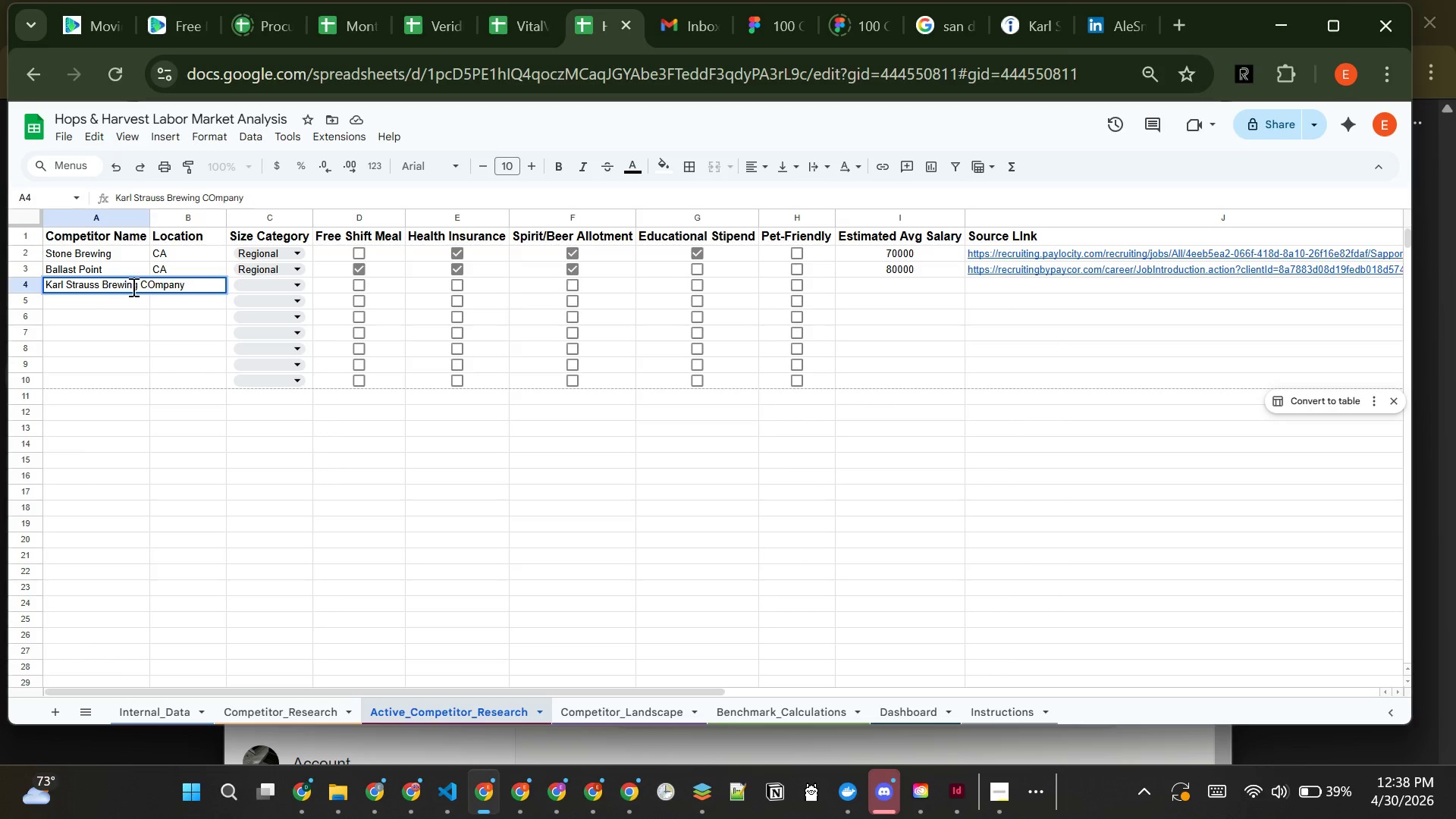 
key(Backspace)
key(Backspace)
key(Backspace)
key(Backspace)
key(Backspace)
key(Backspace)
type(ompany)
key(Tab)
type(CA)
 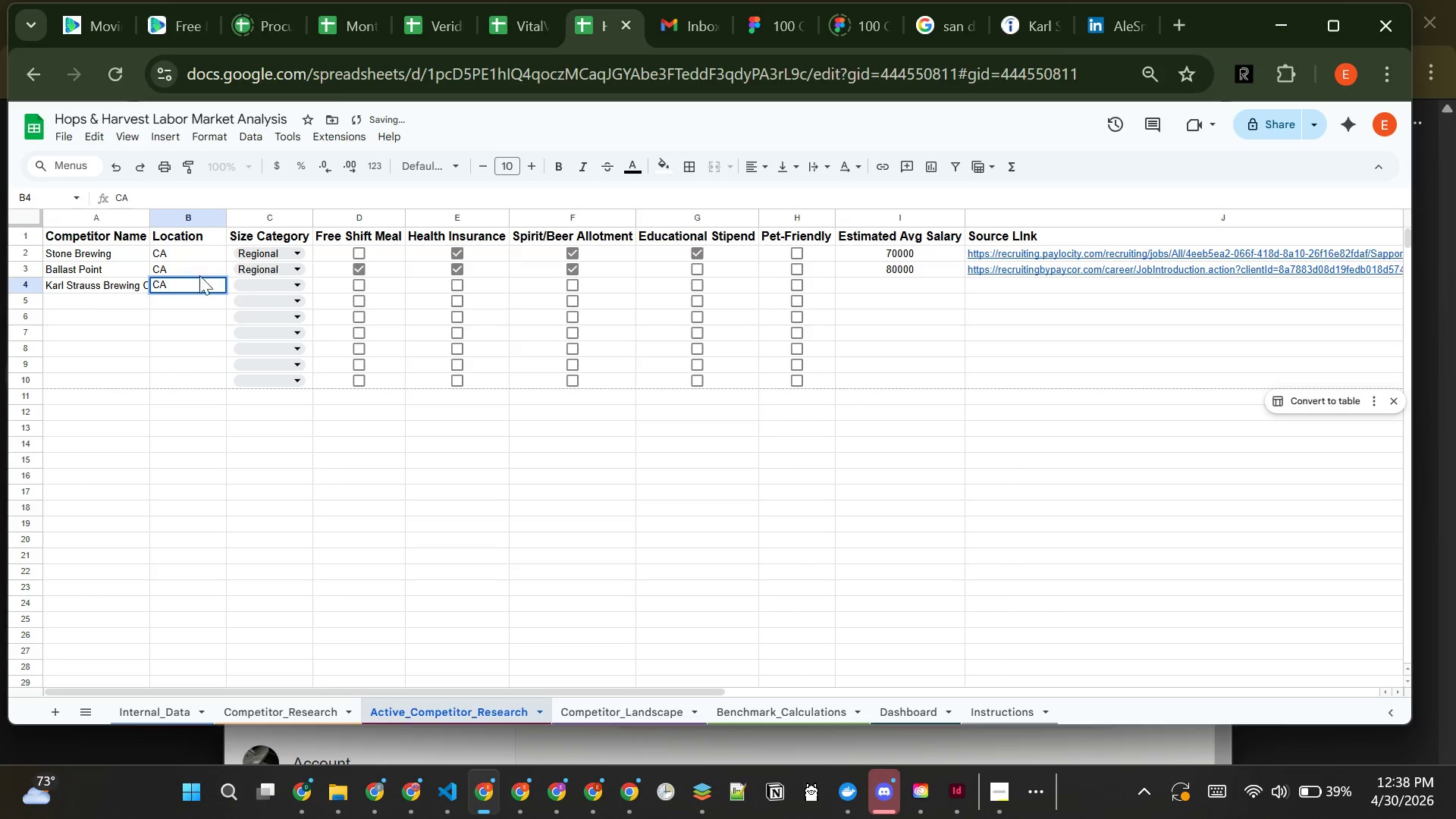 
left_click([264, 284])
 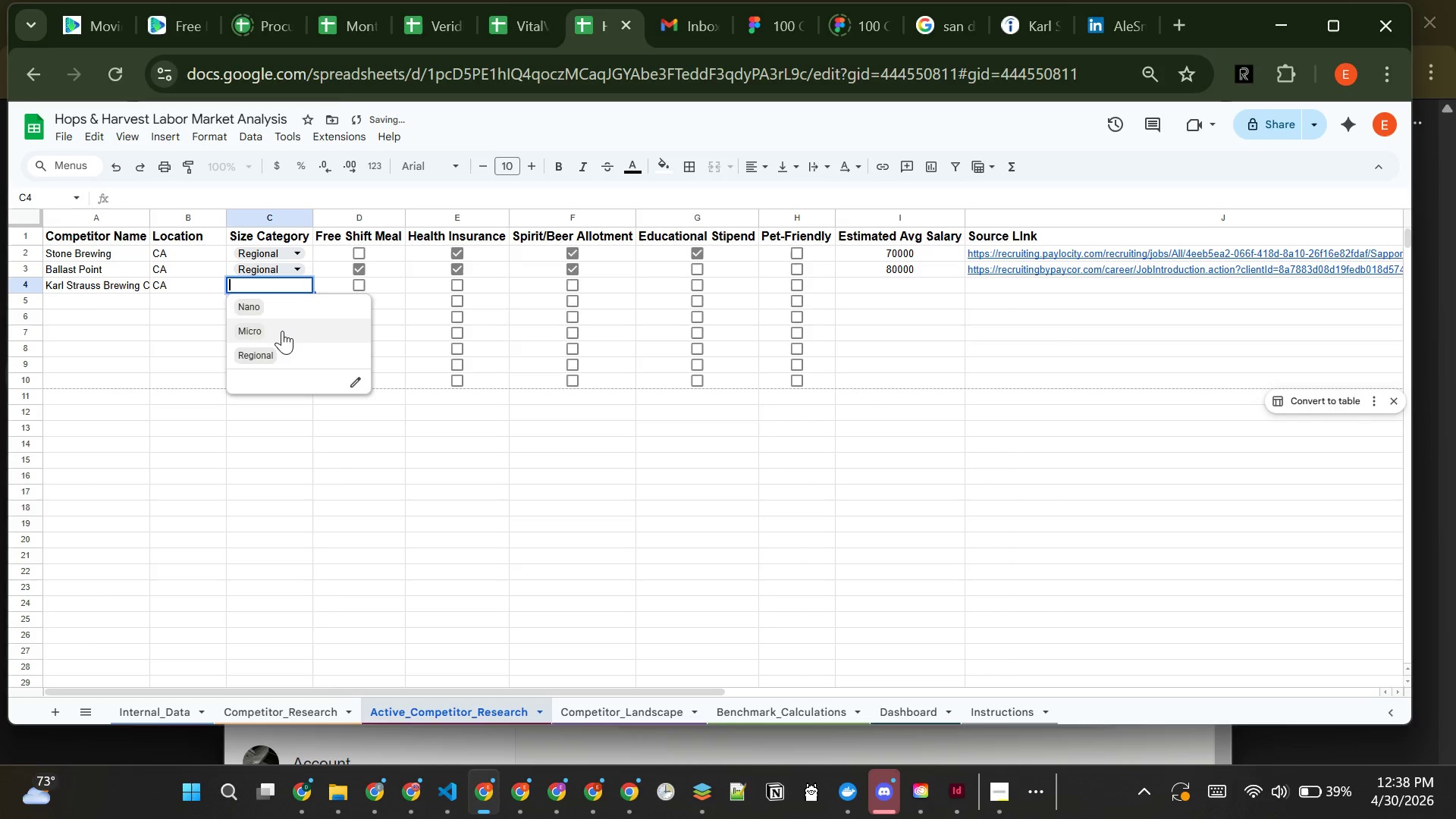 
left_click([282, 331])
 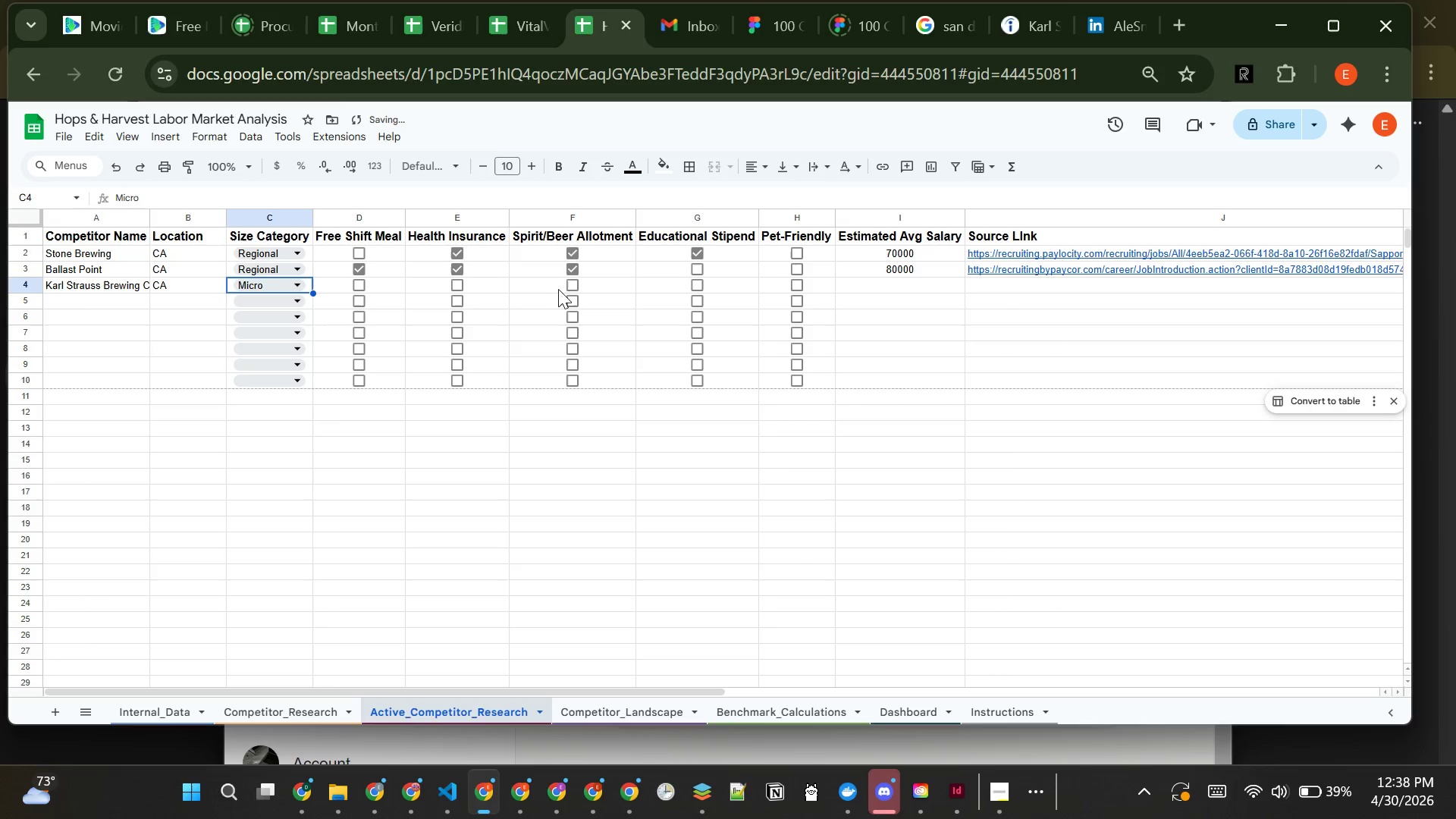 
left_click([574, 289])
 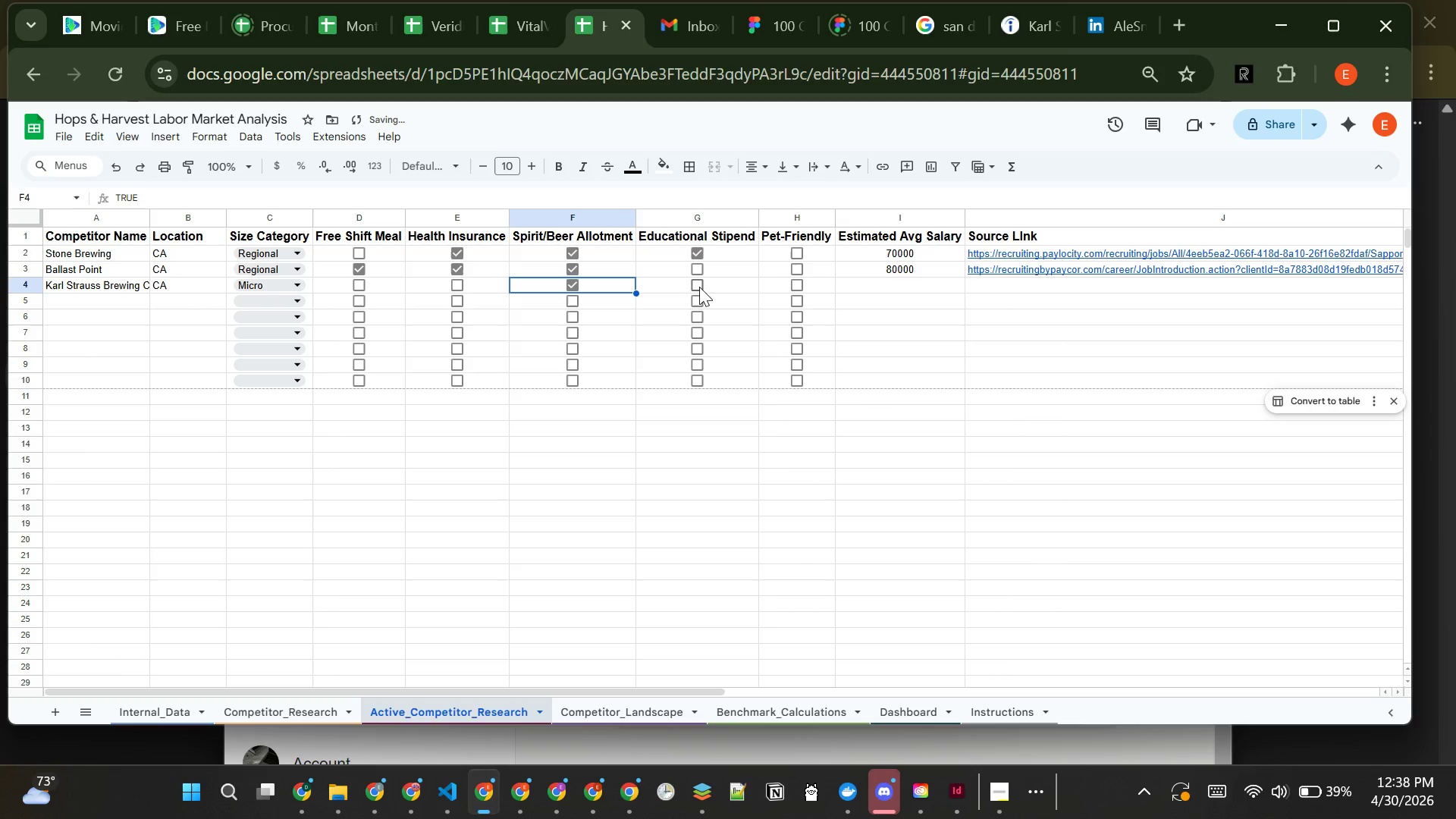 
left_click([701, 283])
 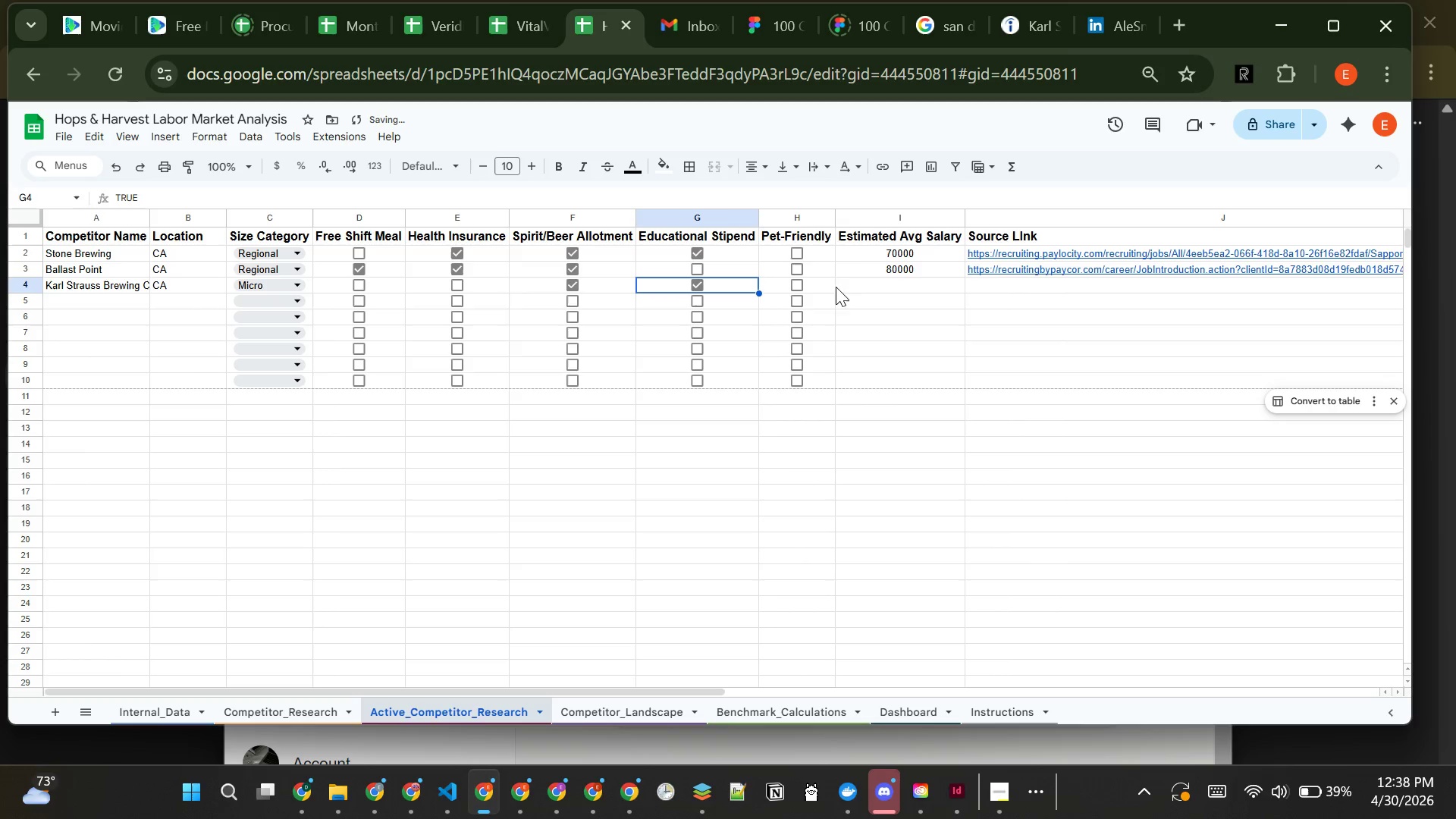 
left_click([845, 287])
 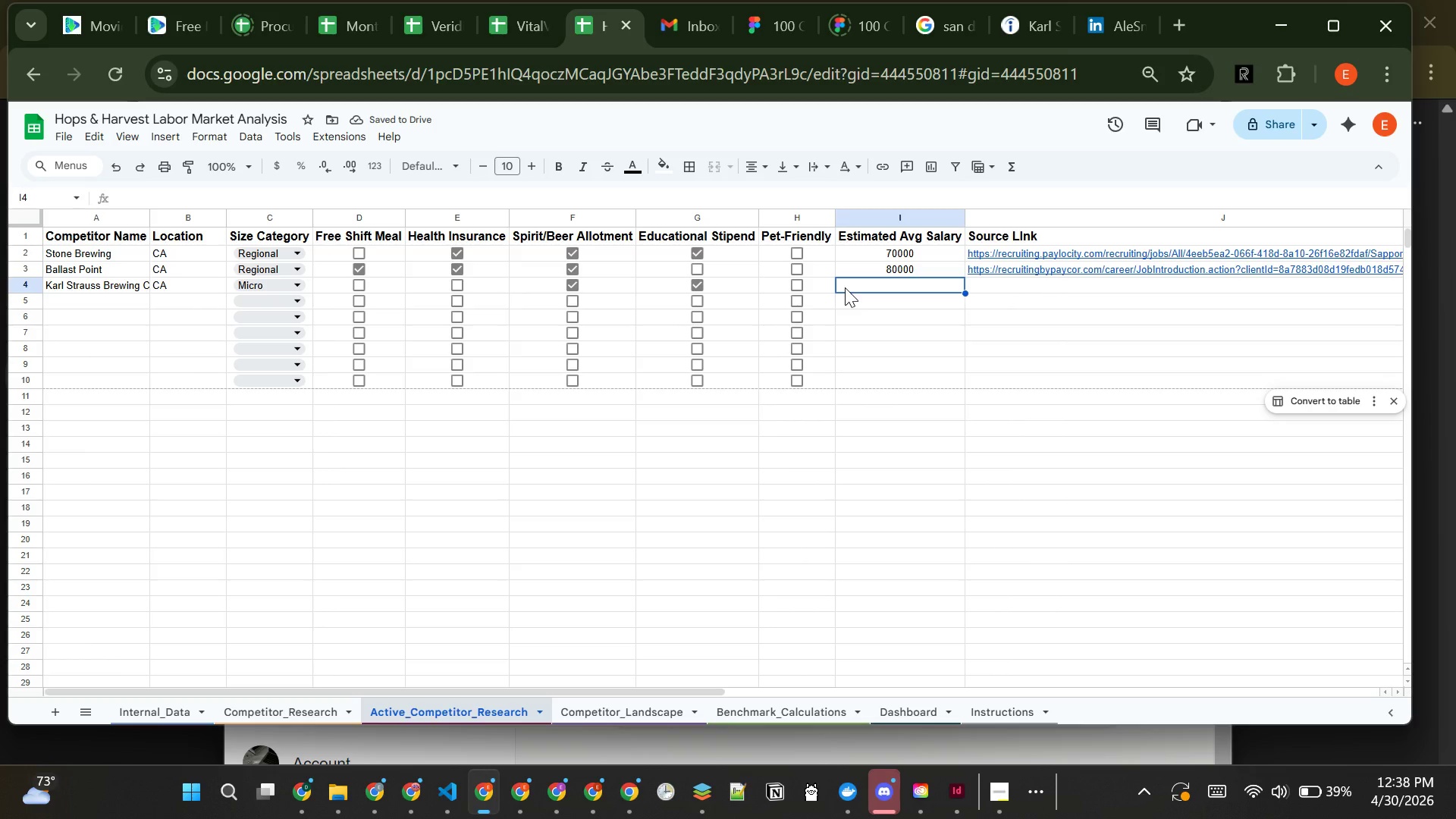 
type(60000)
 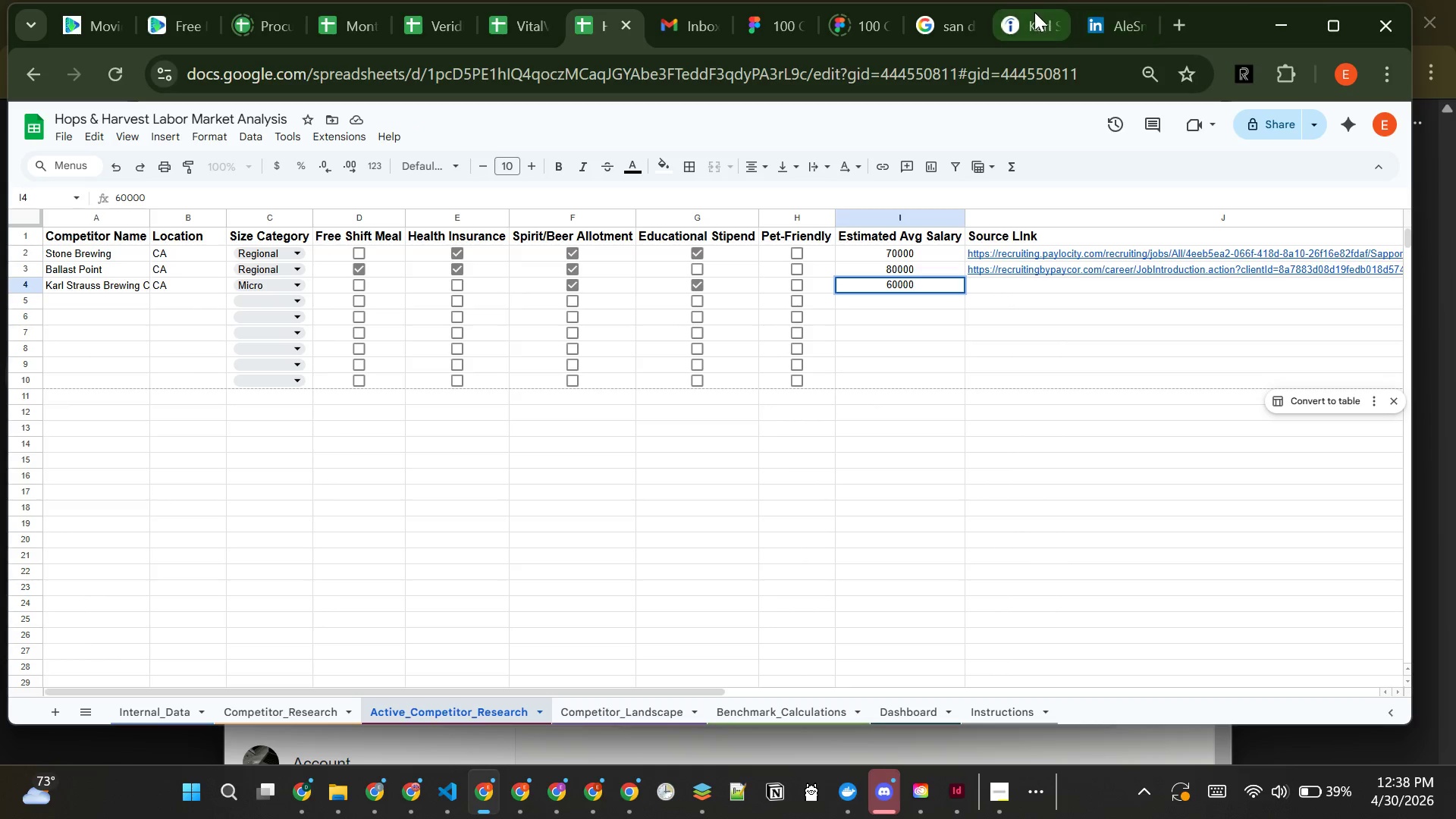 
left_click([1019, 18])
 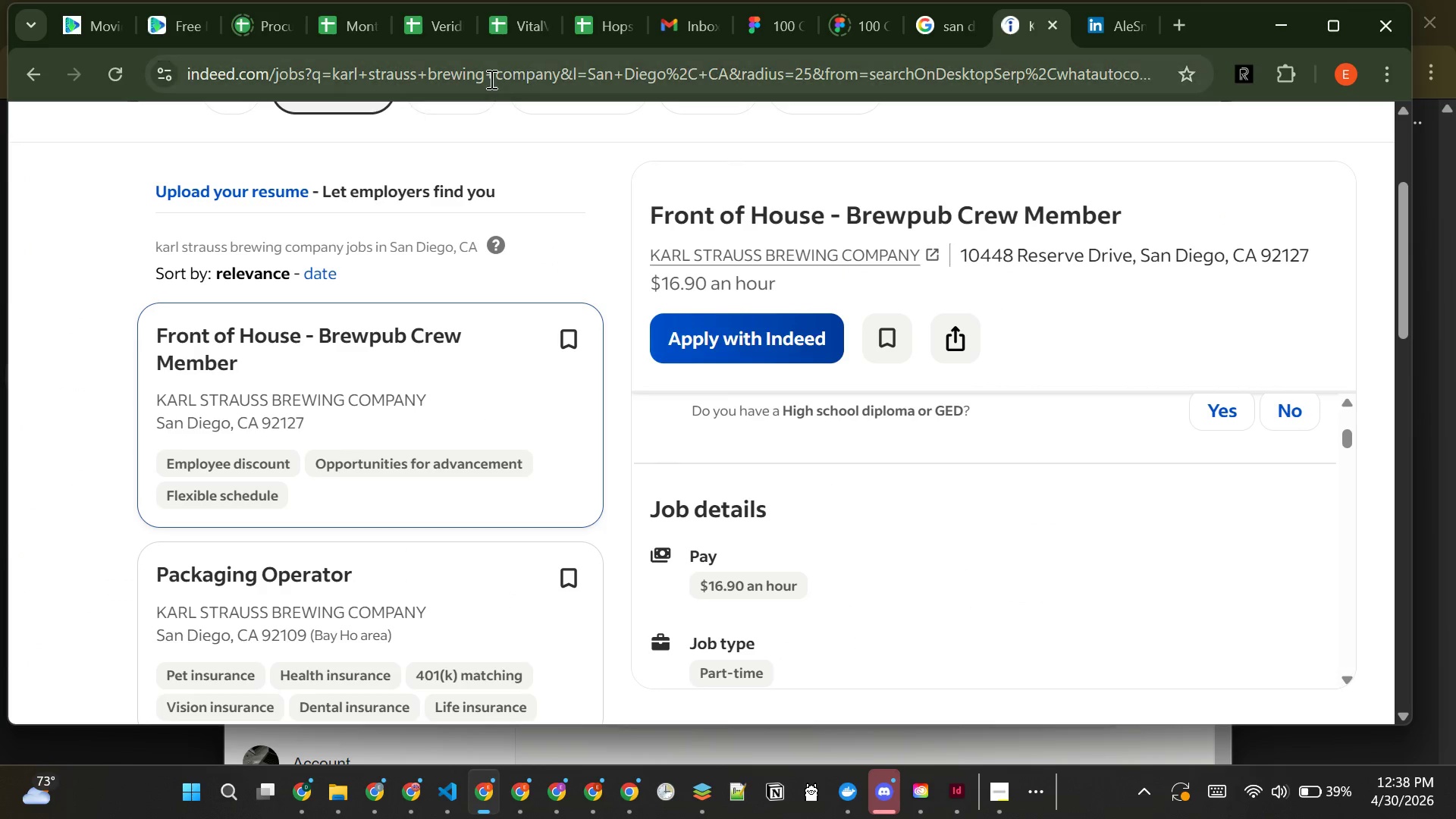 
left_click([490, 71])
 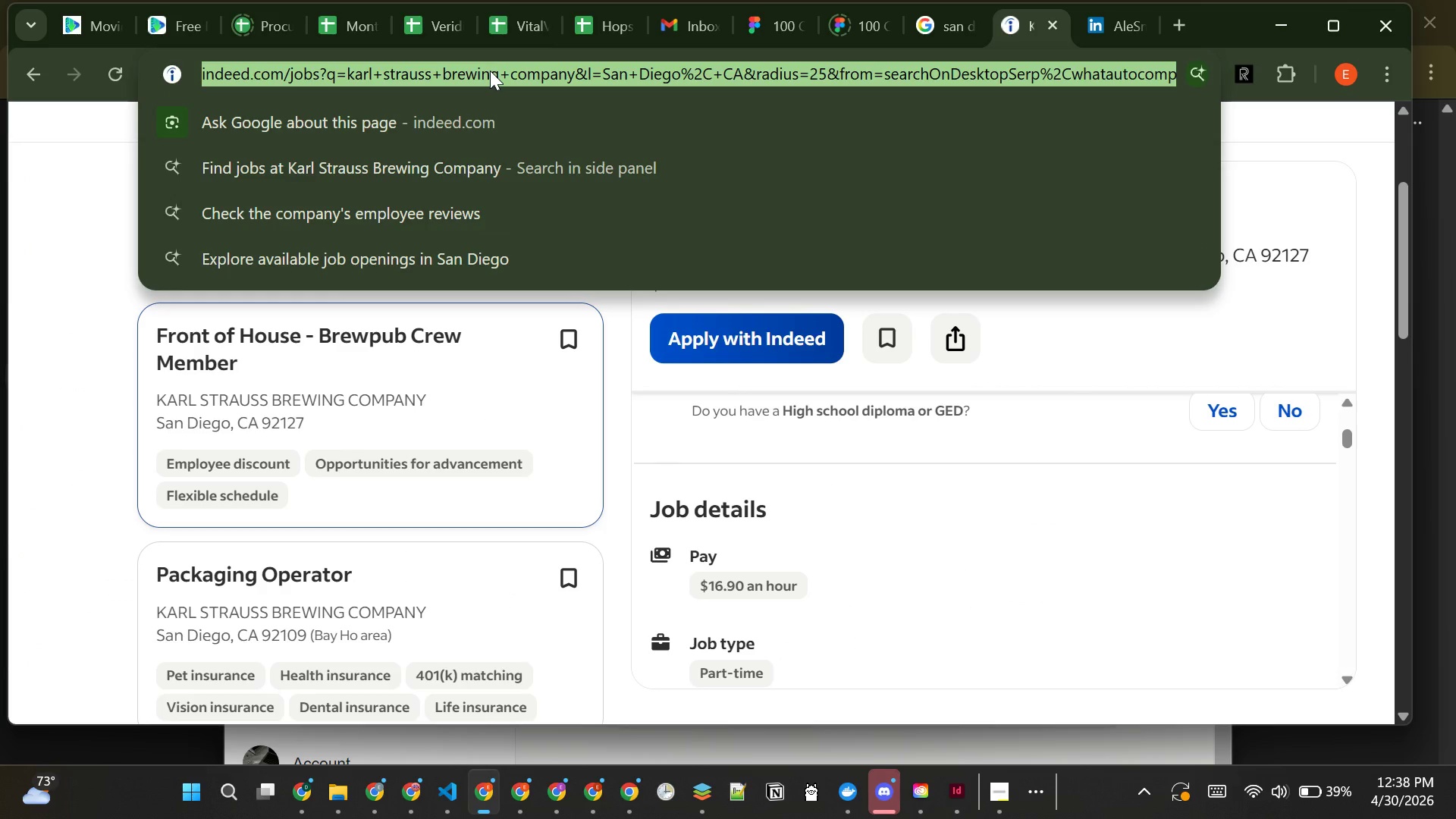 
key(Control+A)
 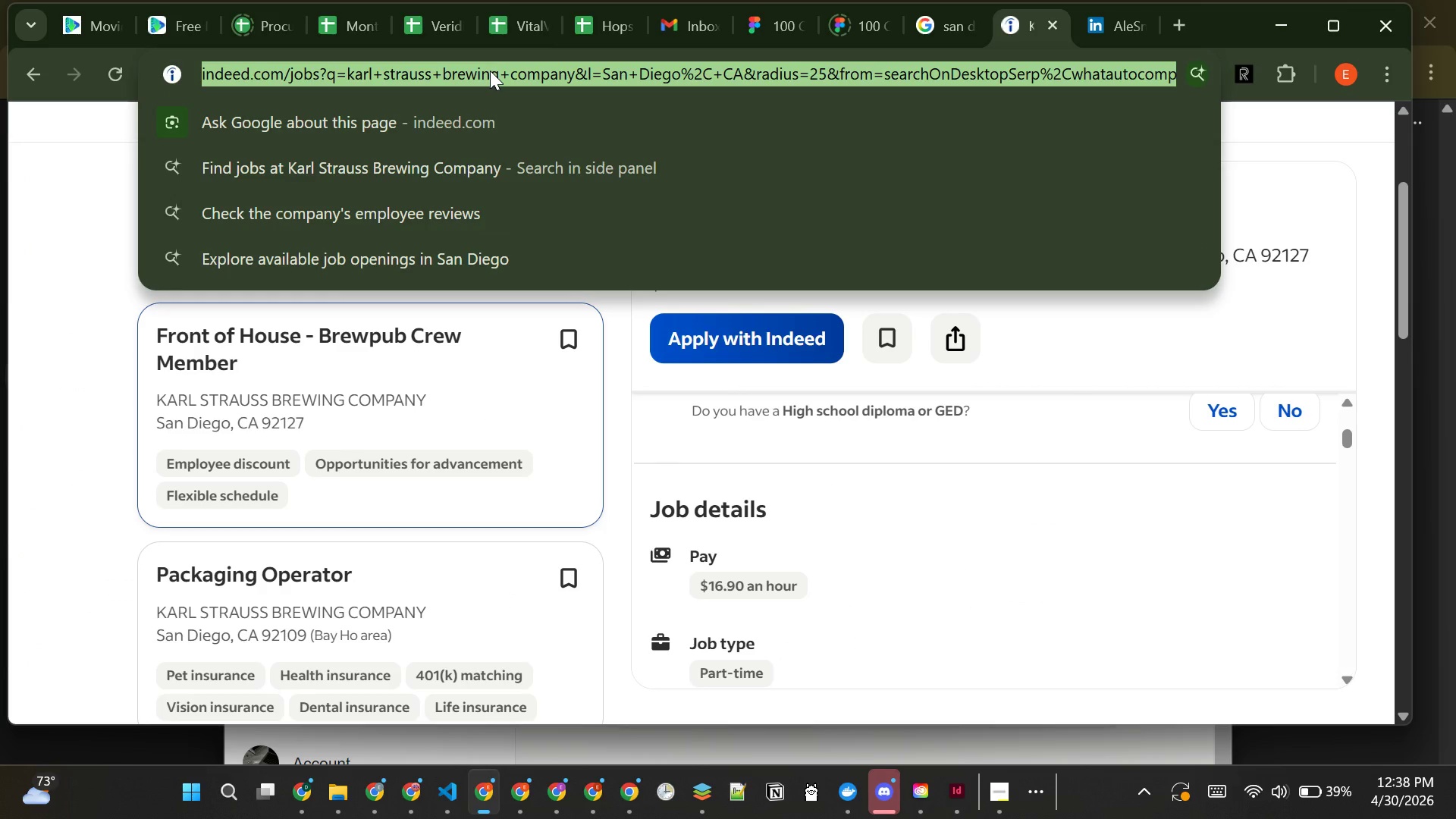 
key(Control+C)
 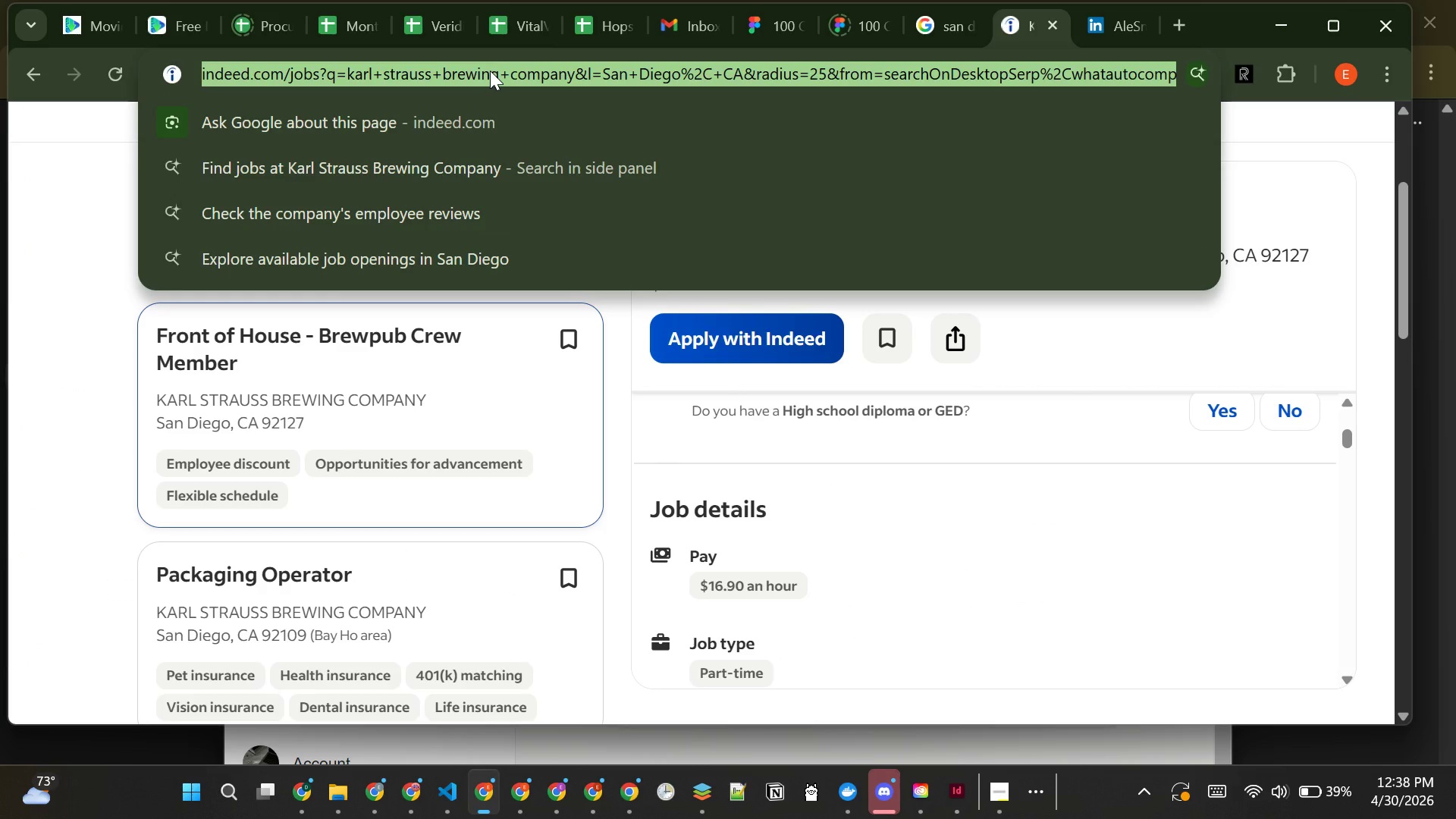 
key(Control+C)
 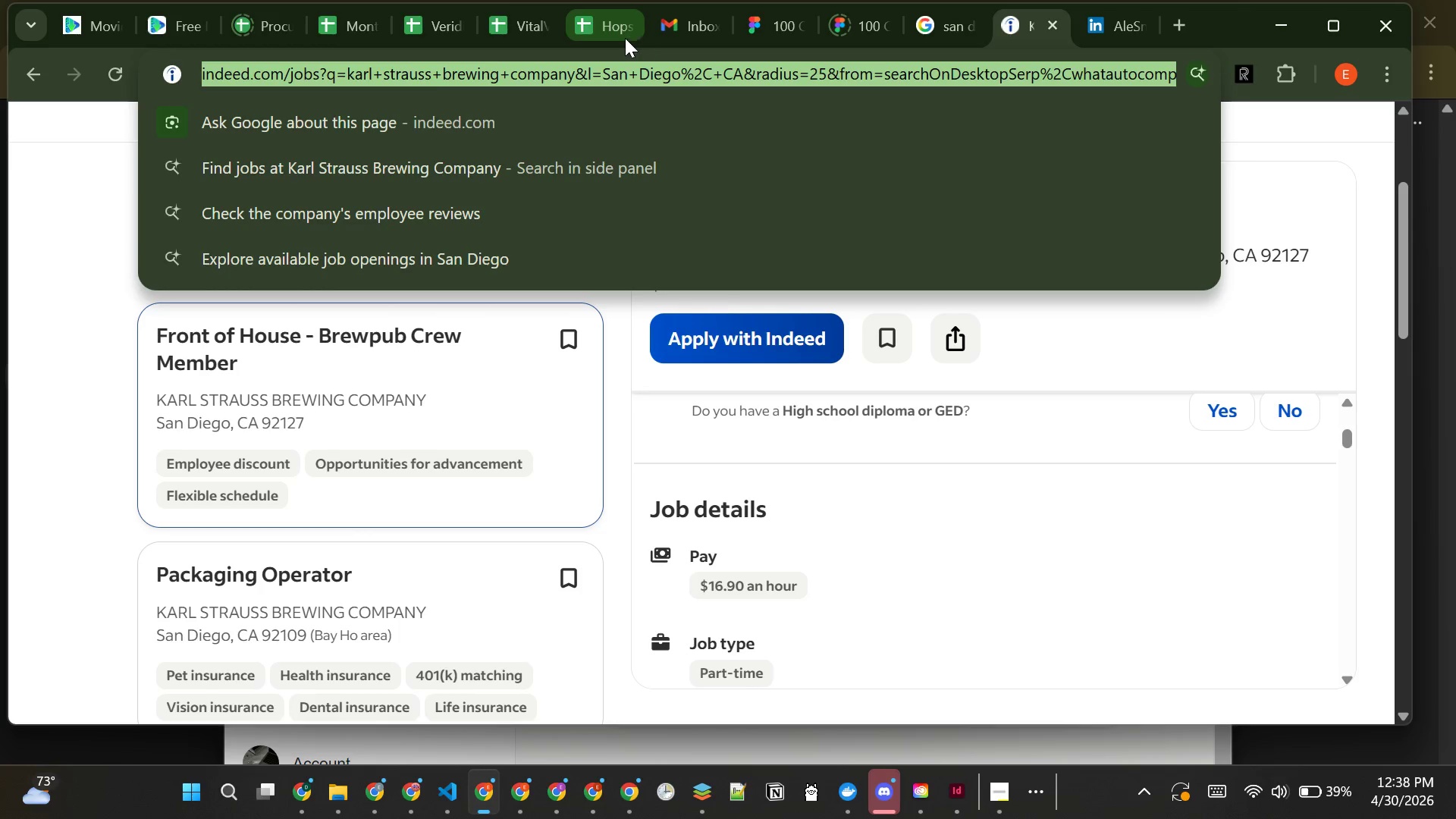 
left_click([593, 31])
 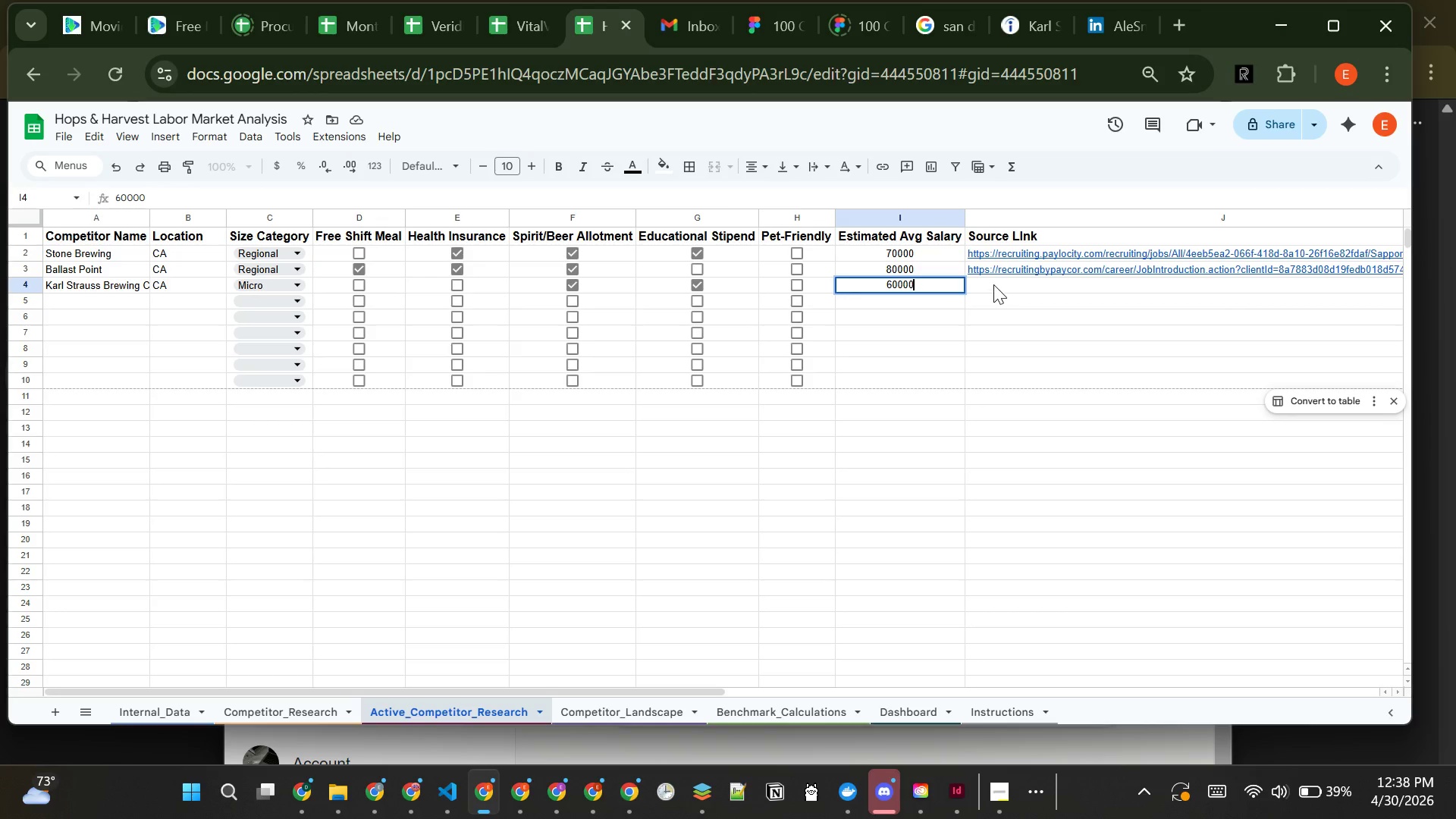 
left_click([993, 284])
 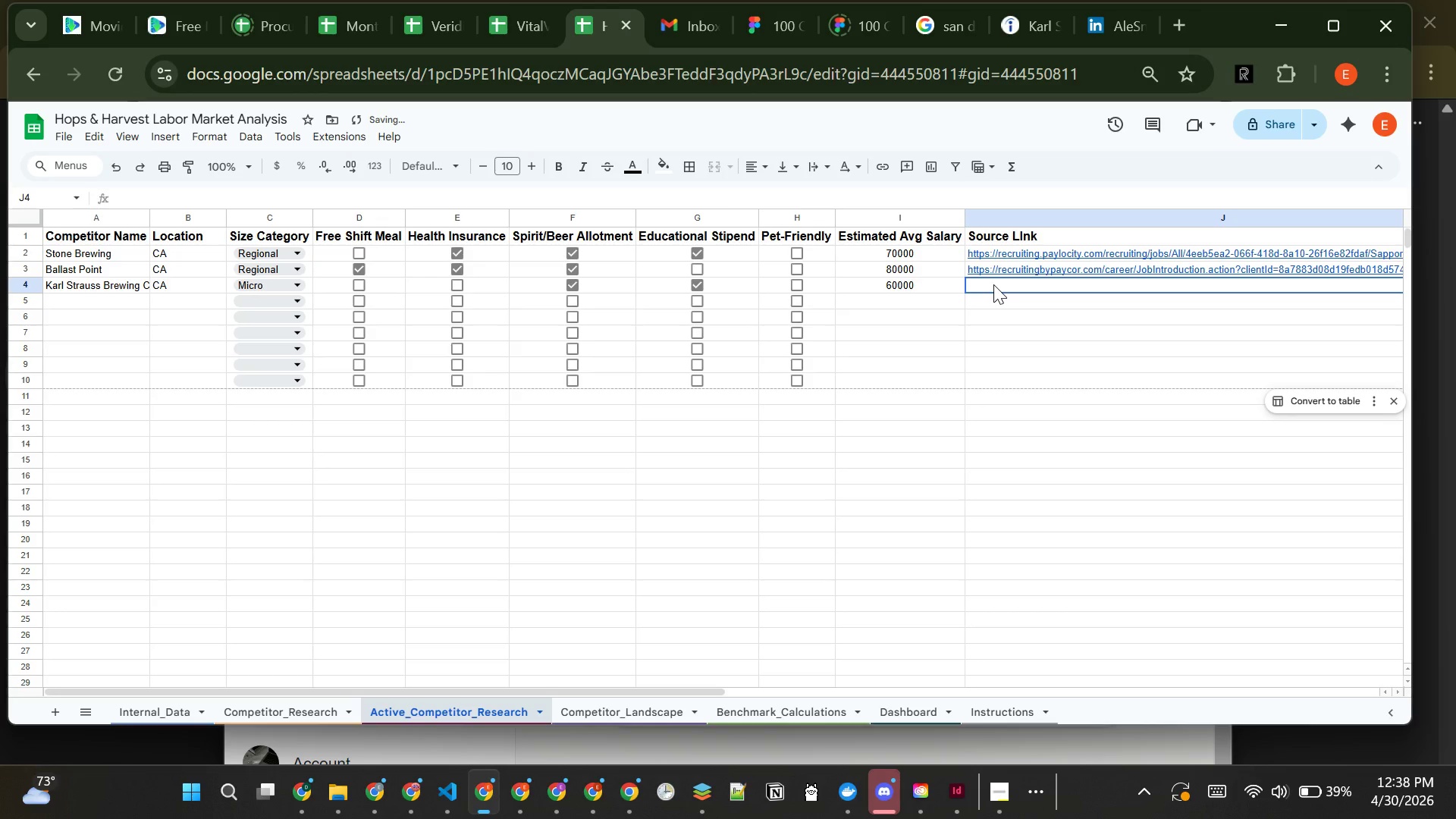 
key(Control+V)
 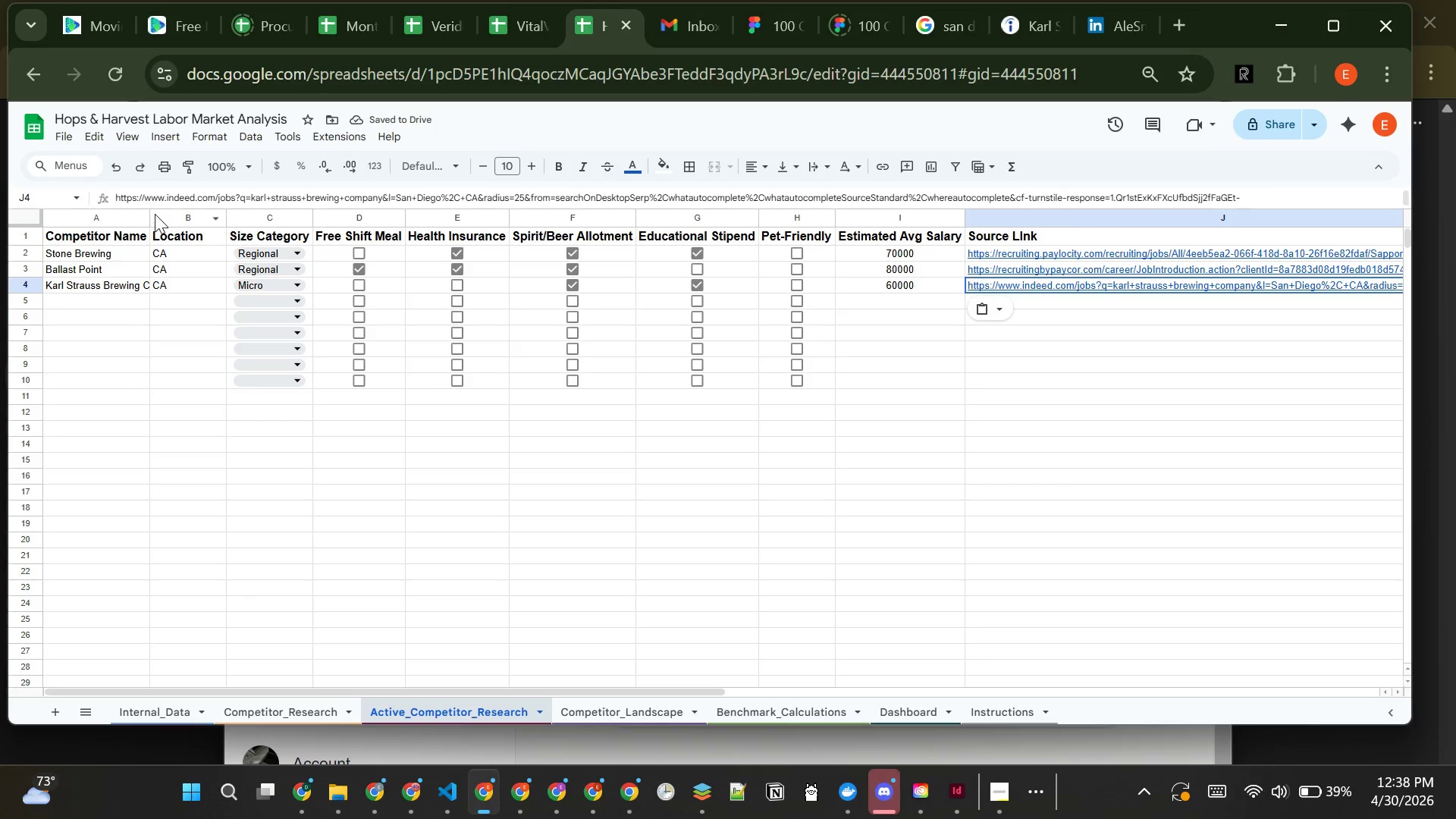 
double_click([149, 214])
 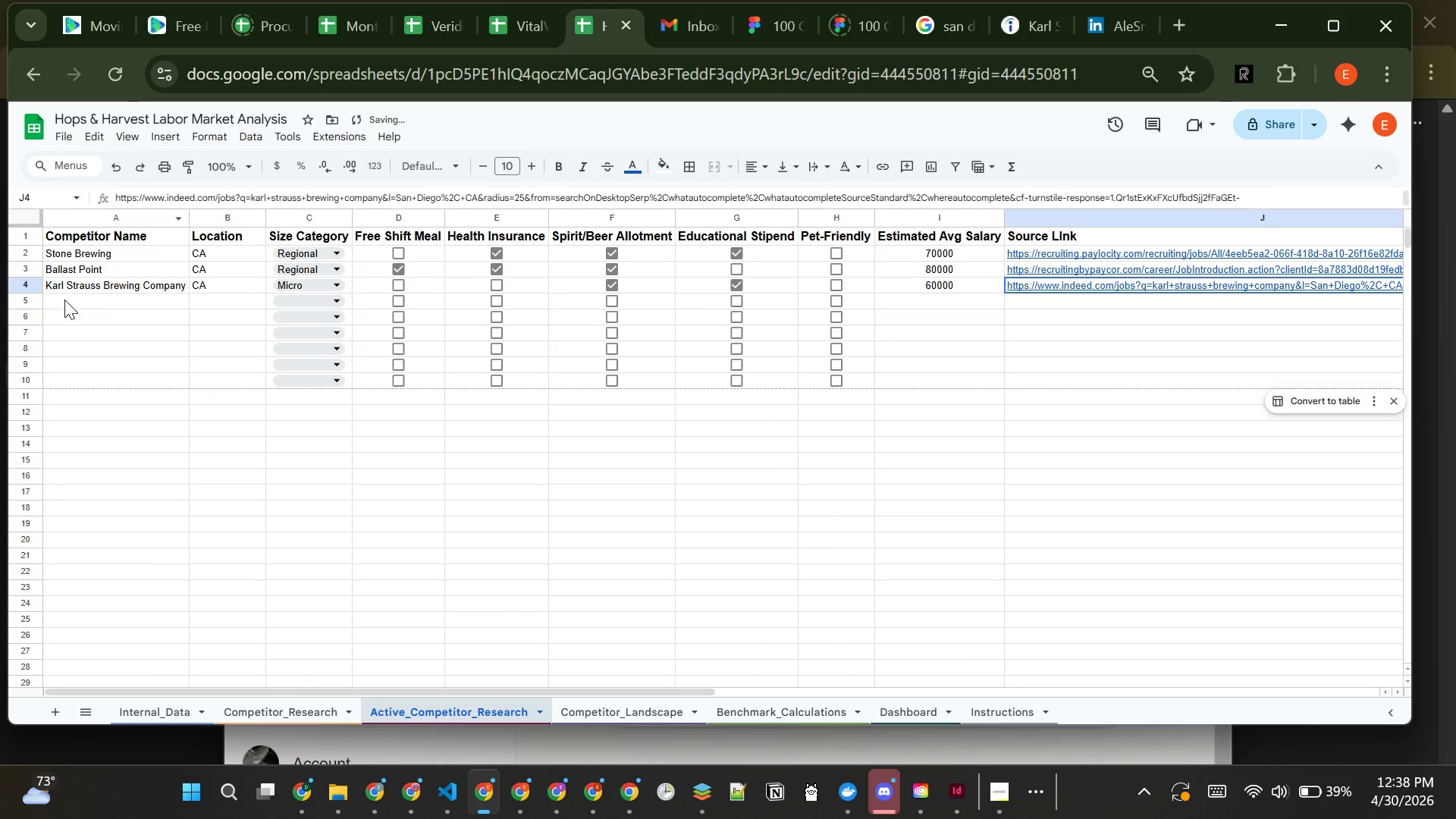 
left_click([64, 300])
 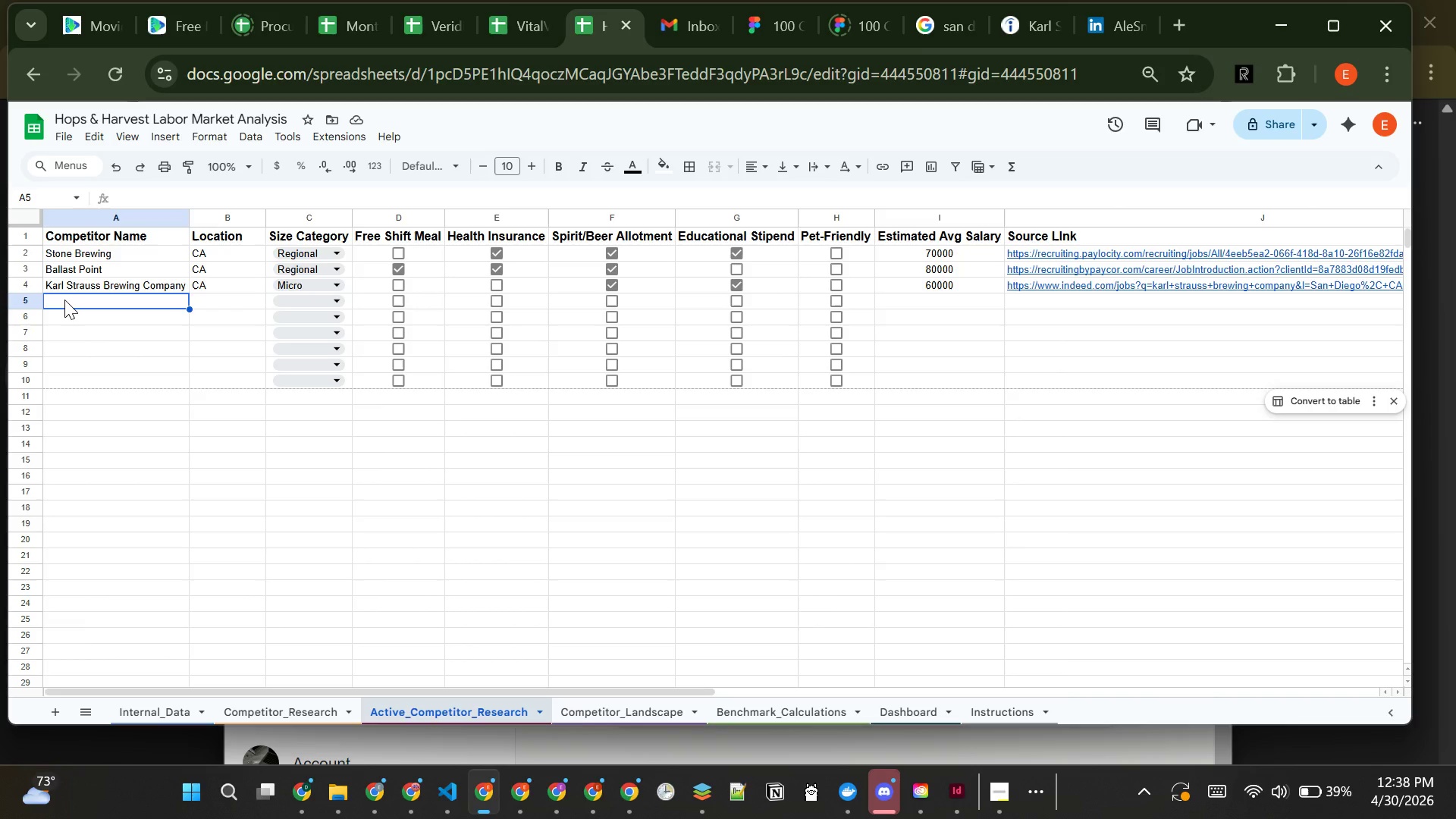 
wait(14.22)
 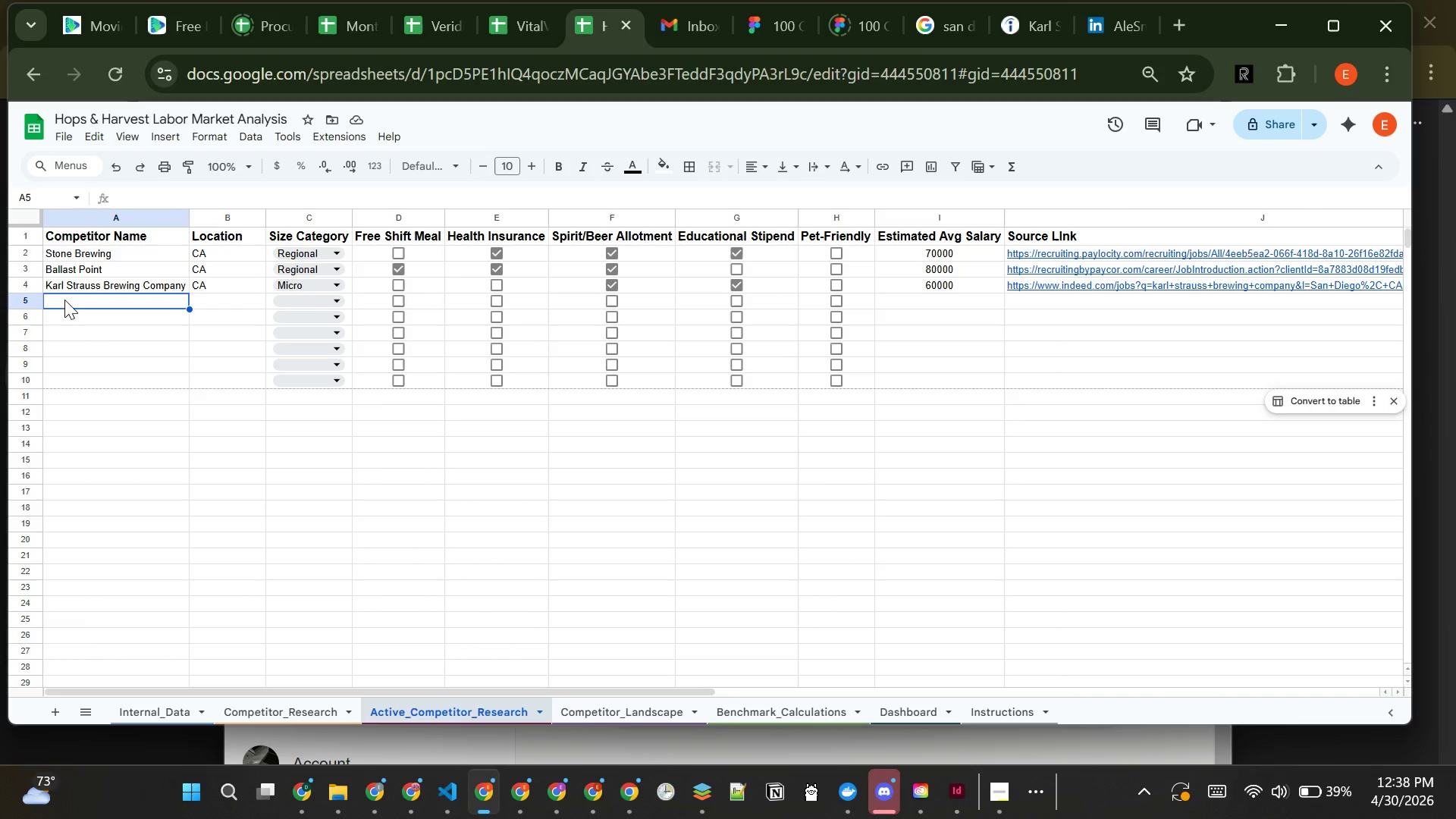 
left_click([1043, 26])
 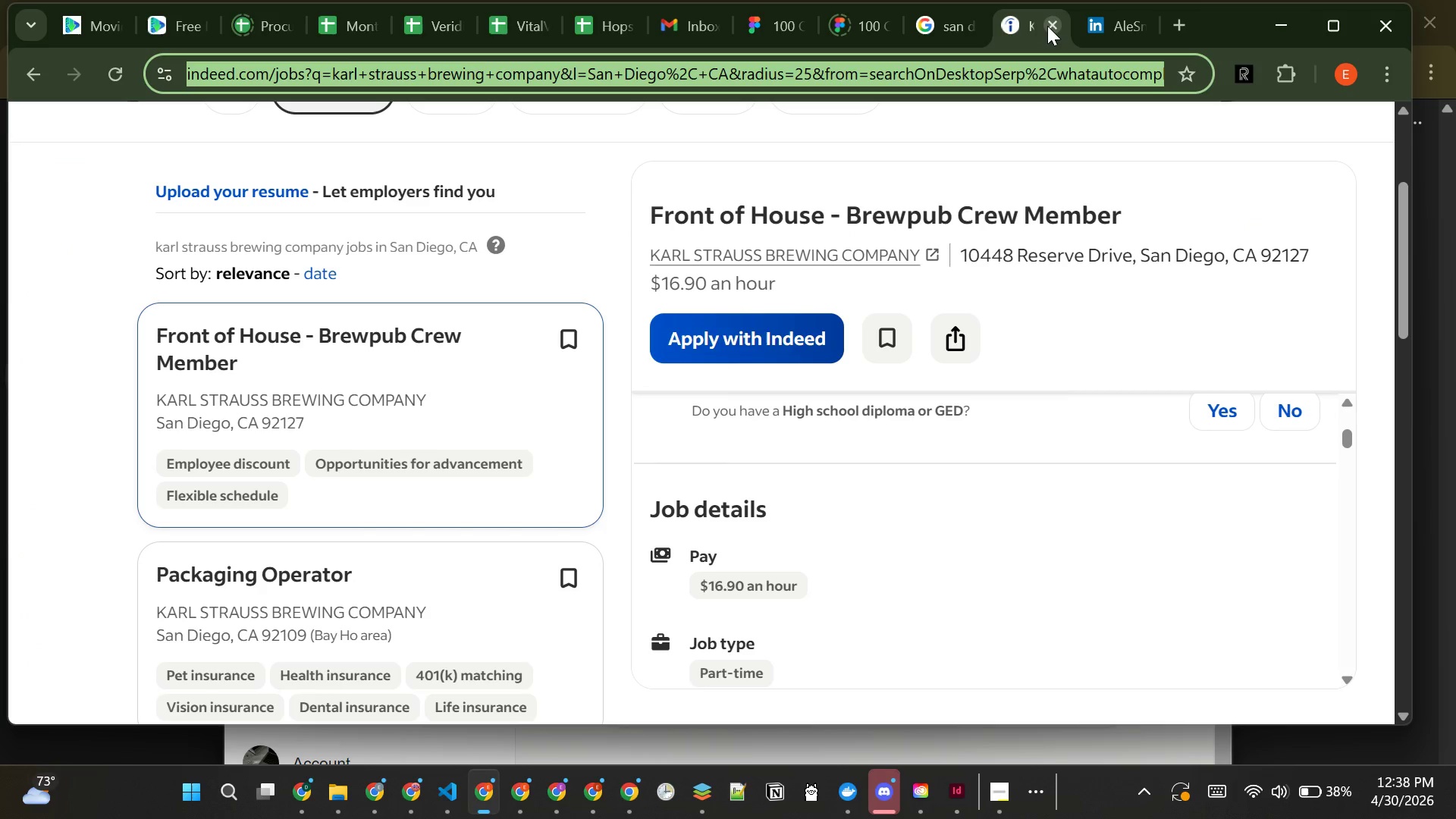 
left_click([1047, 26])
 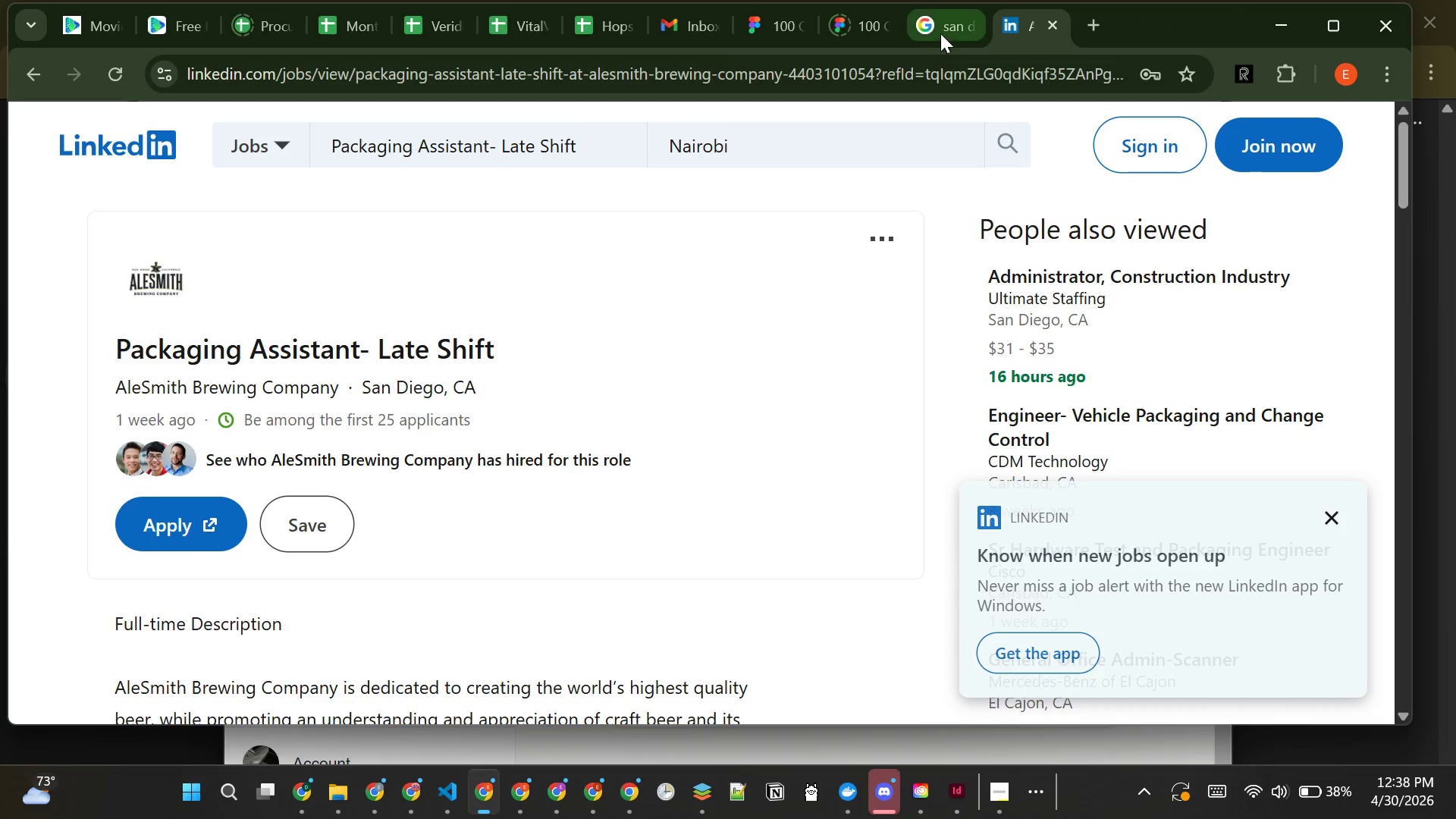 
left_click([941, 33])
 